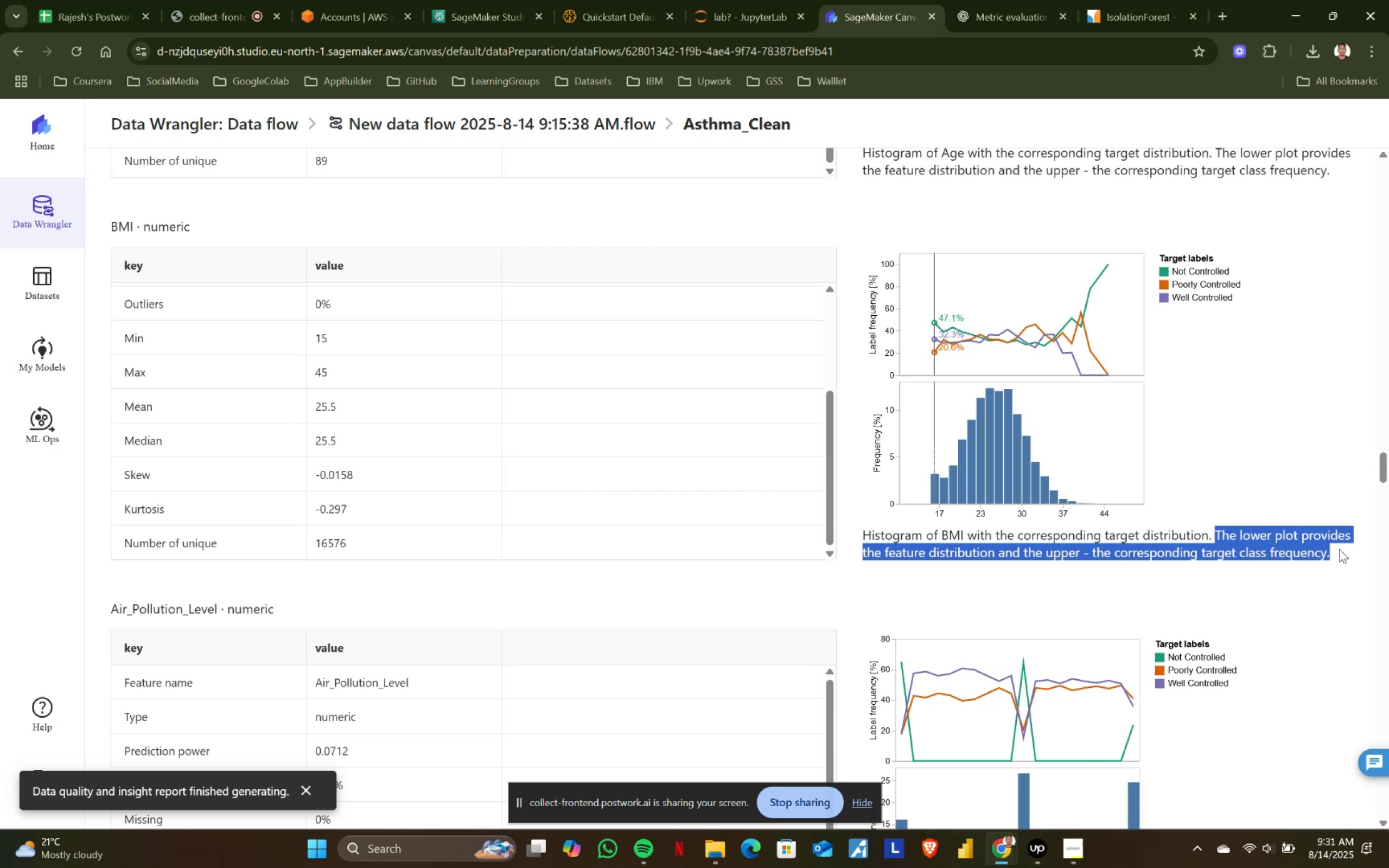 
left_click([1339, 549])
 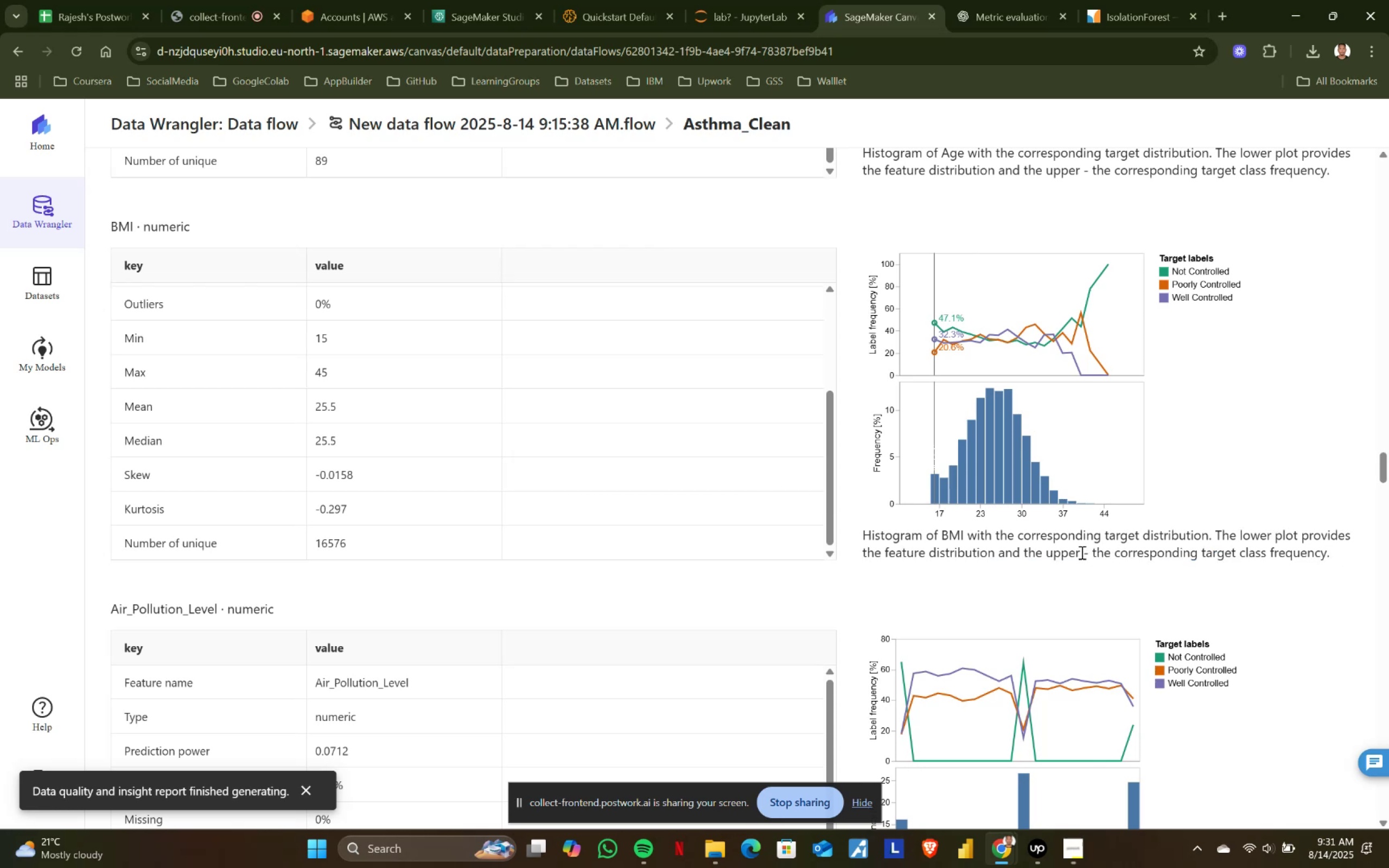 
left_click_drag(start_coordinate=[1003, 552], to_coordinate=[1044, 552])
 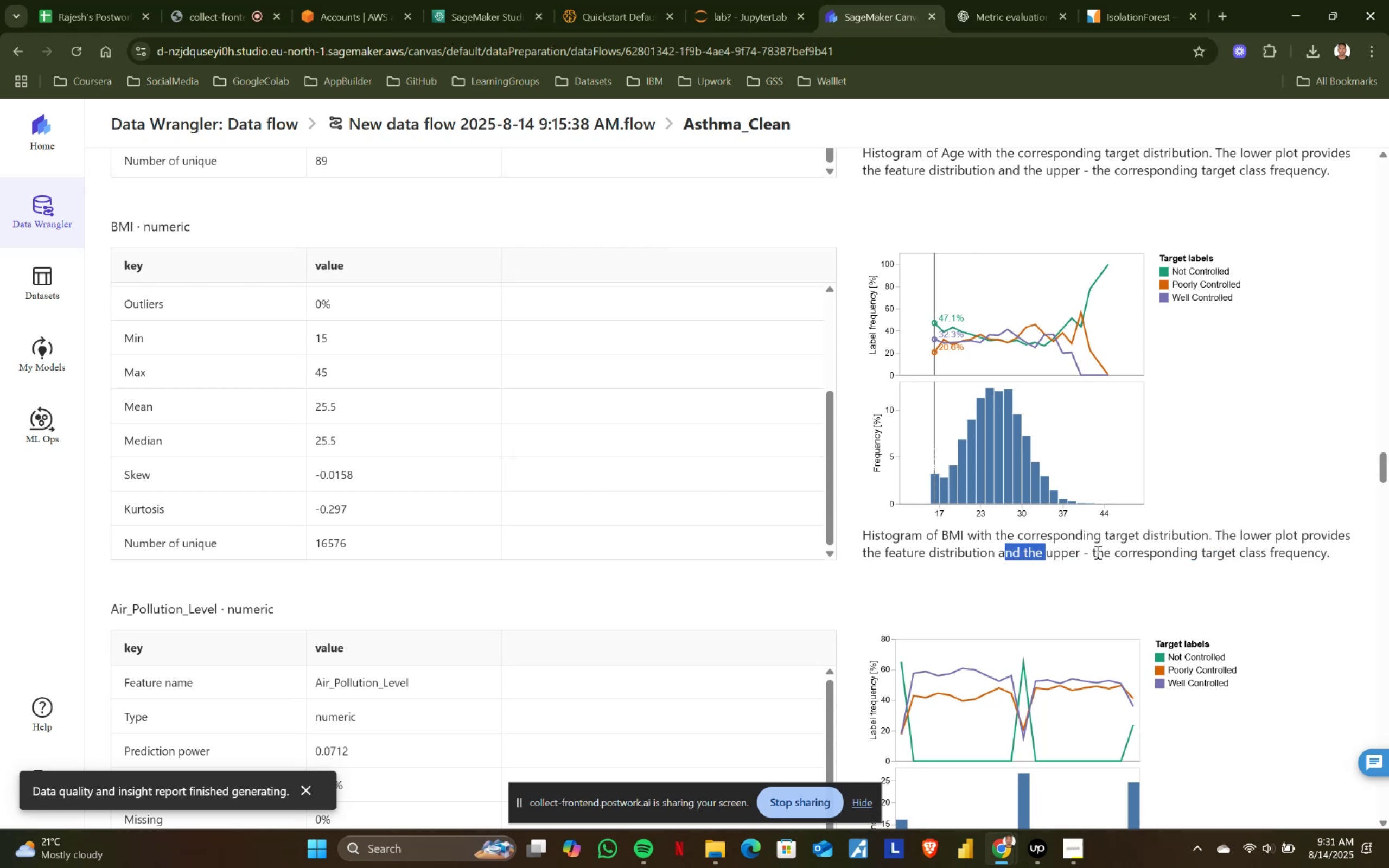 
left_click_drag(start_coordinate=[1106, 552], to_coordinate=[1123, 552])
 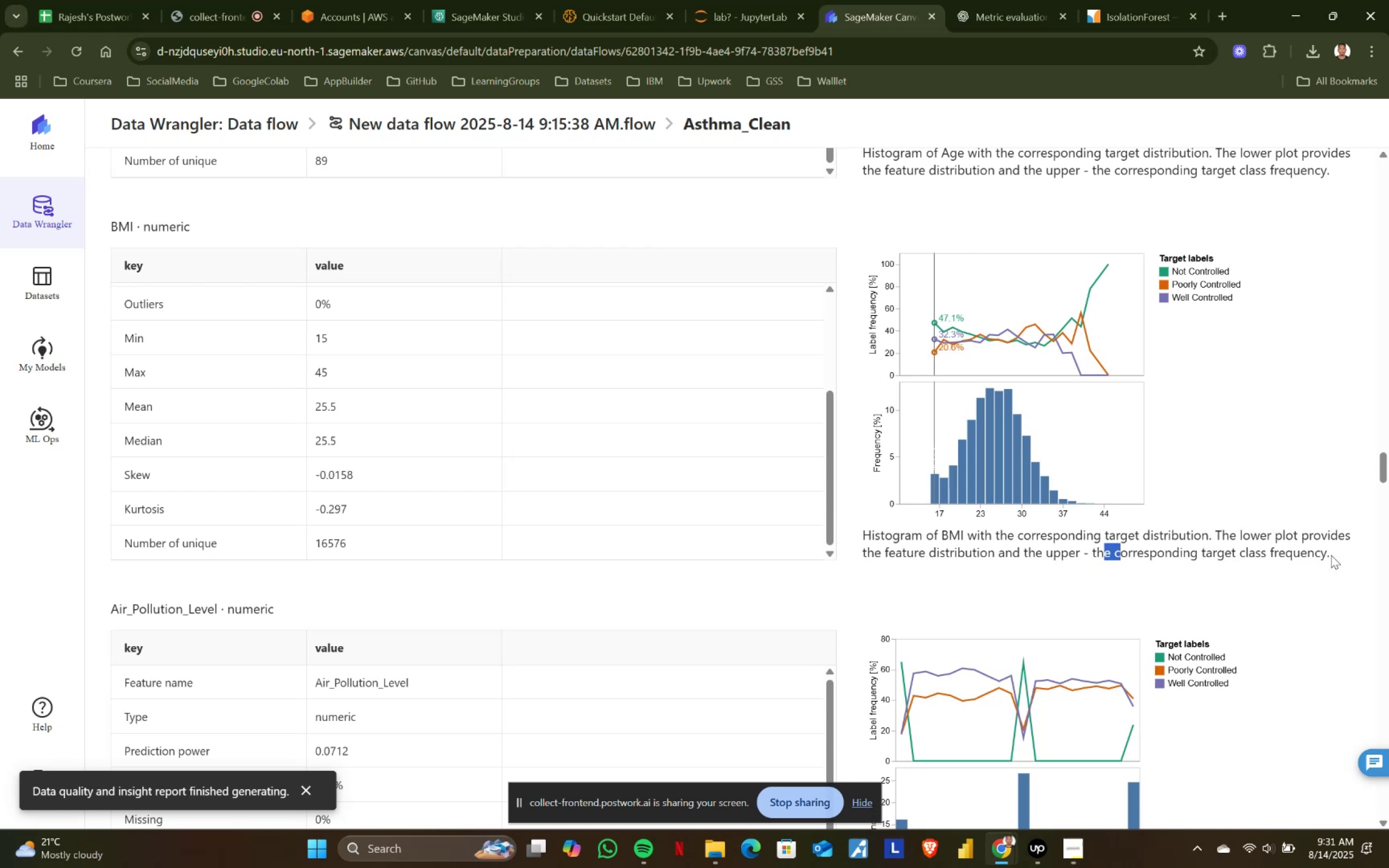 
left_click([1331, 555])
 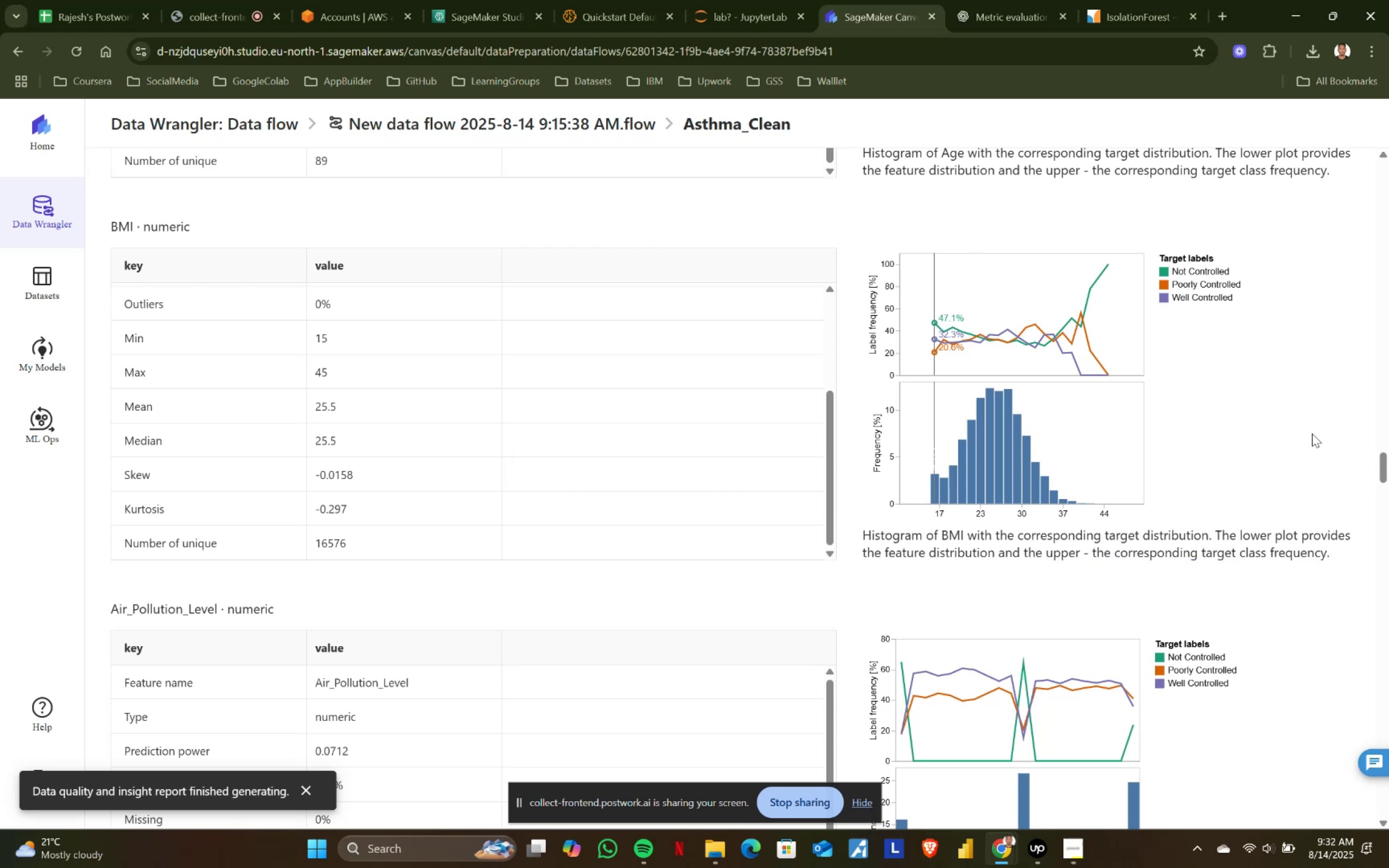 
wait(5.26)
 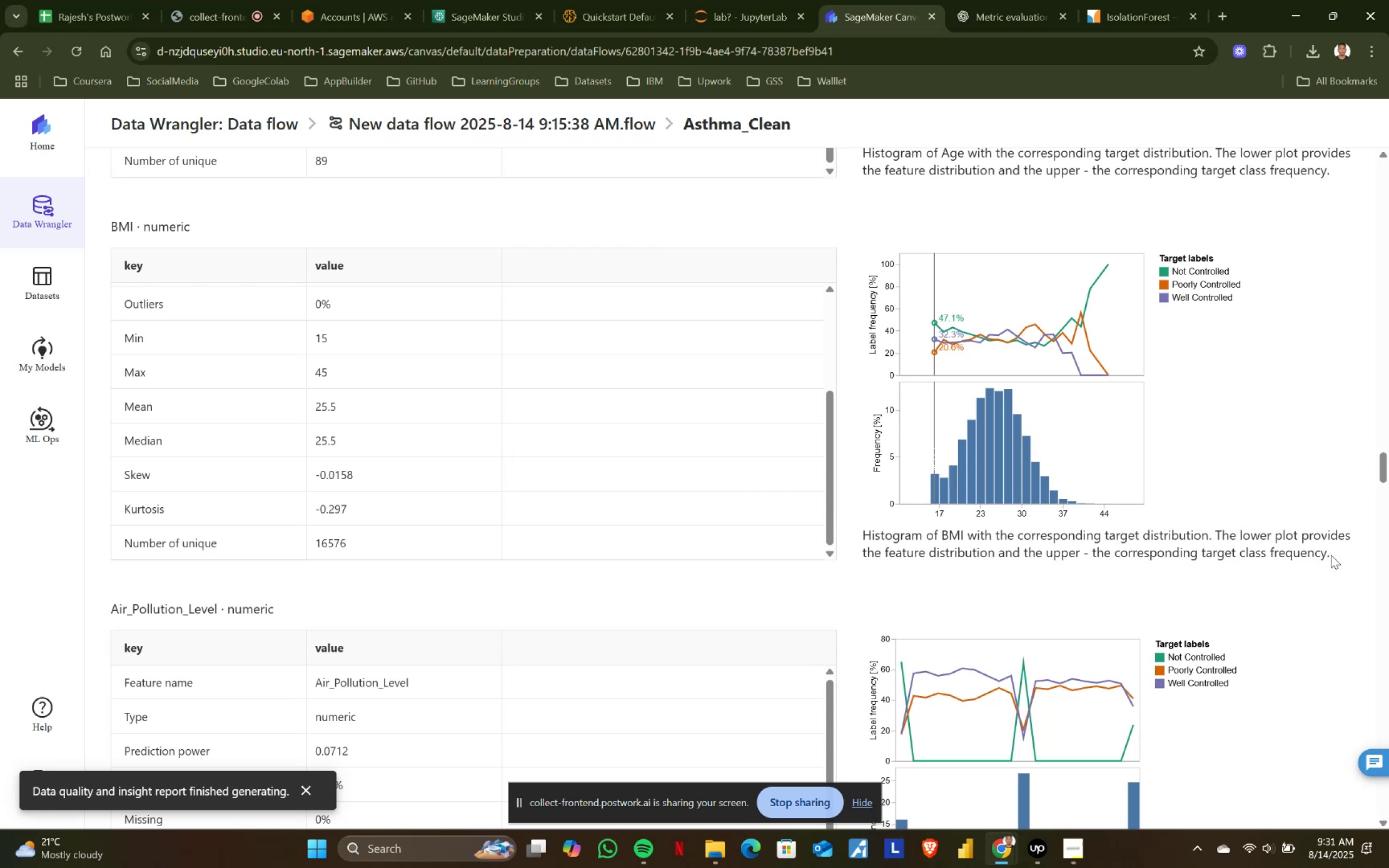 
scroll: coordinate [602, 433], scroll_direction: up, amount: 2.0
 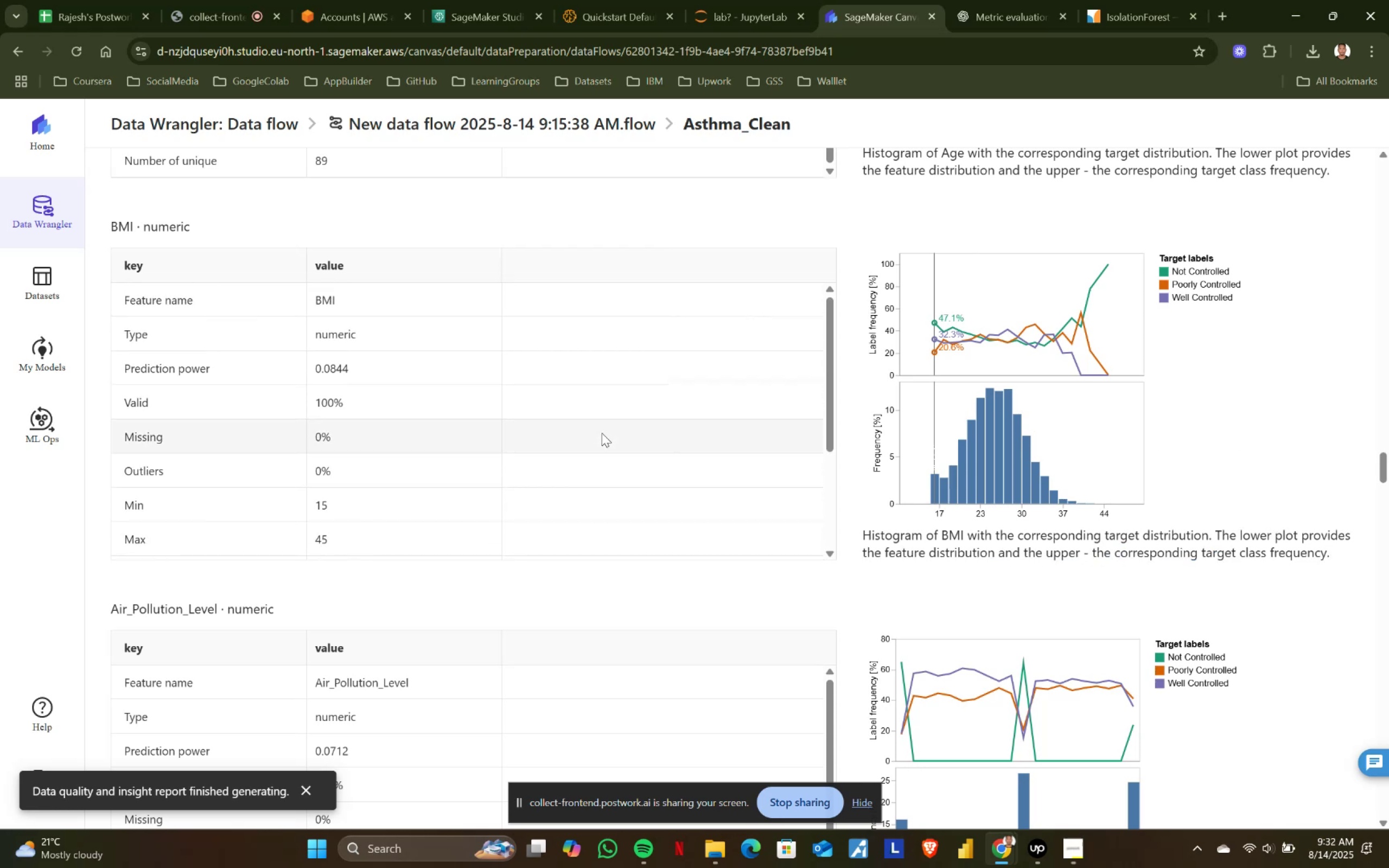 
scroll: coordinate [684, 501], scroll_direction: down, amount: 3.0
 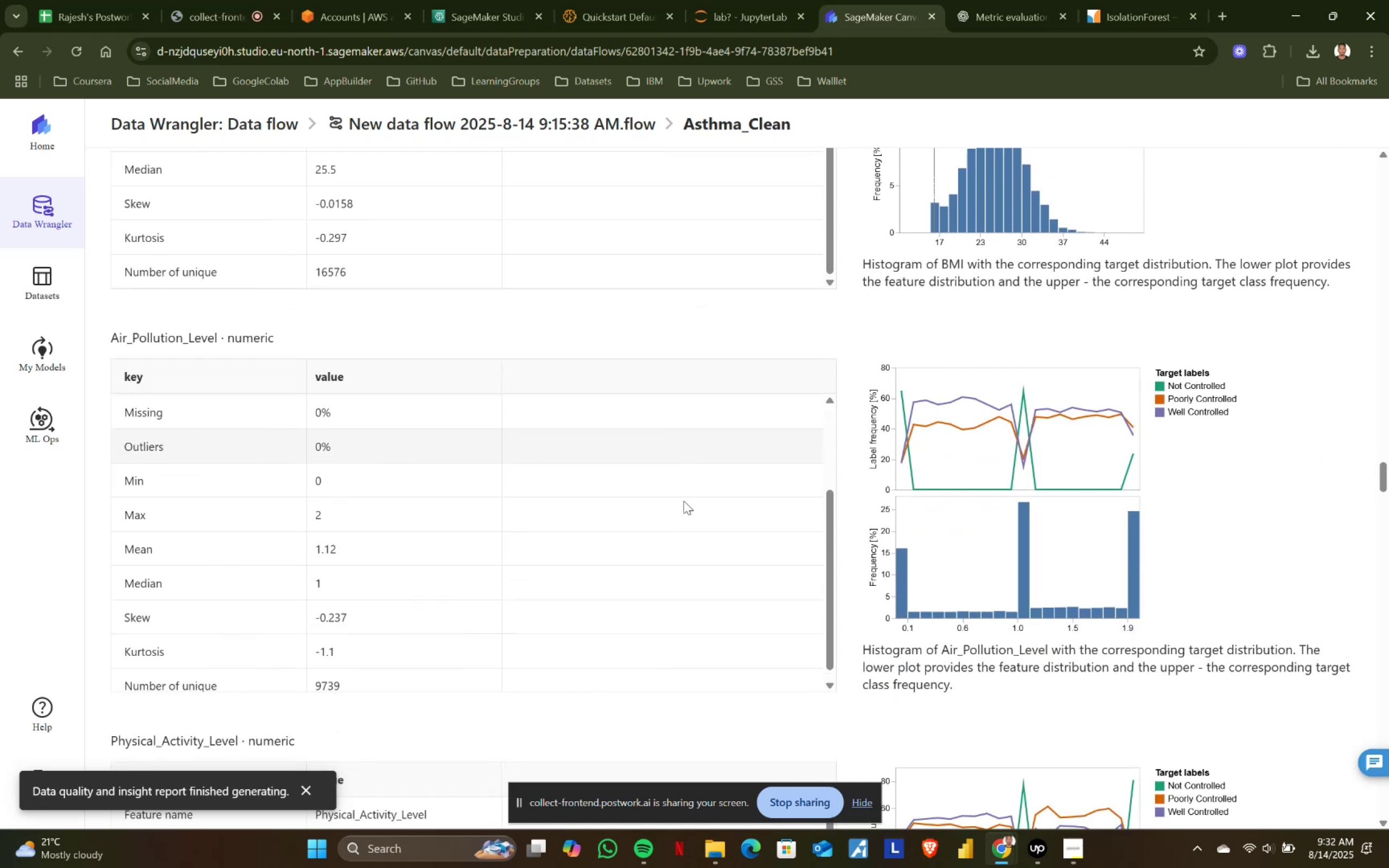 
scroll: coordinate [684, 501], scroll_direction: up, amount: 2.0
 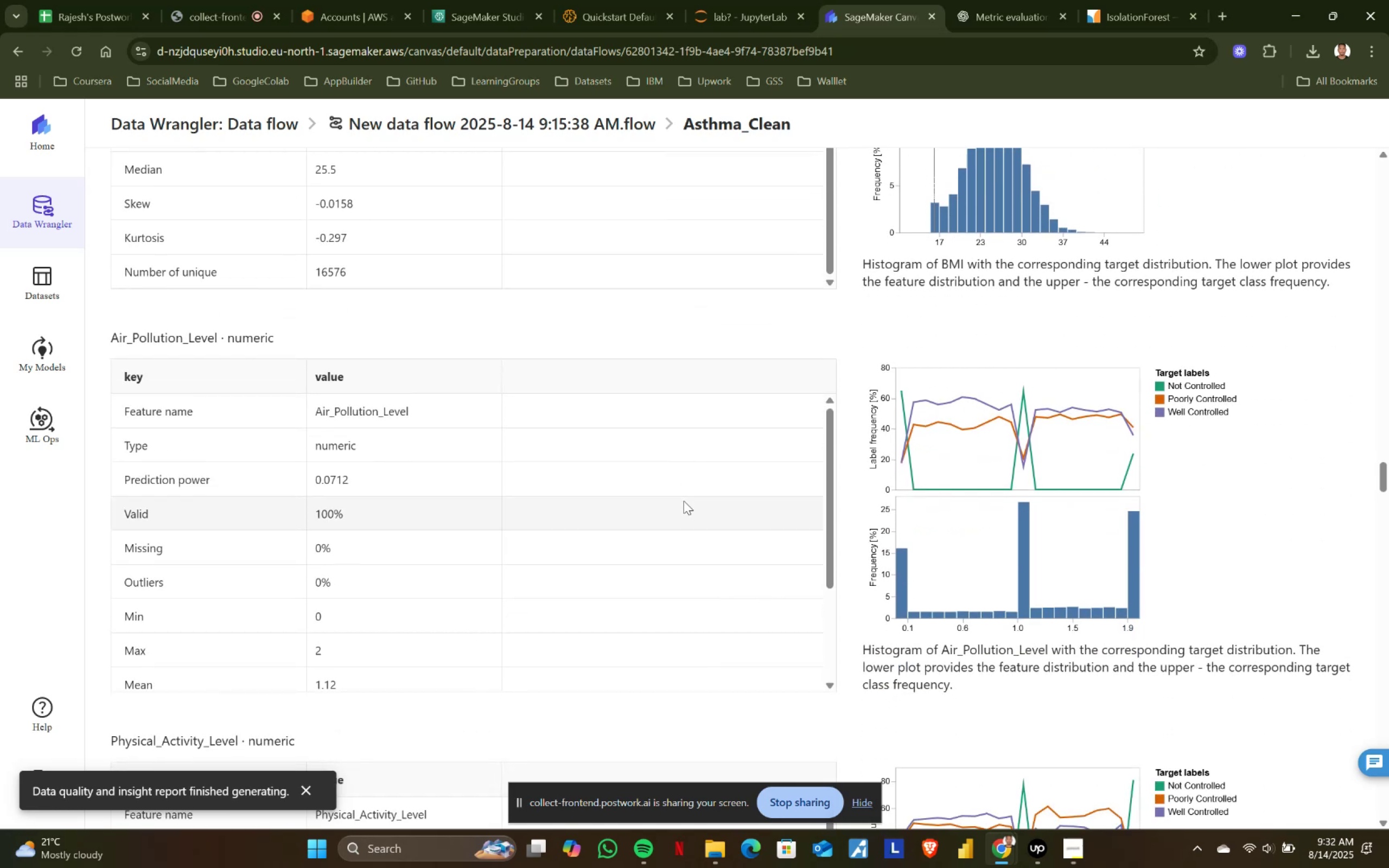 
scroll: coordinate [856, 614], scroll_direction: down, amount: 9.0
 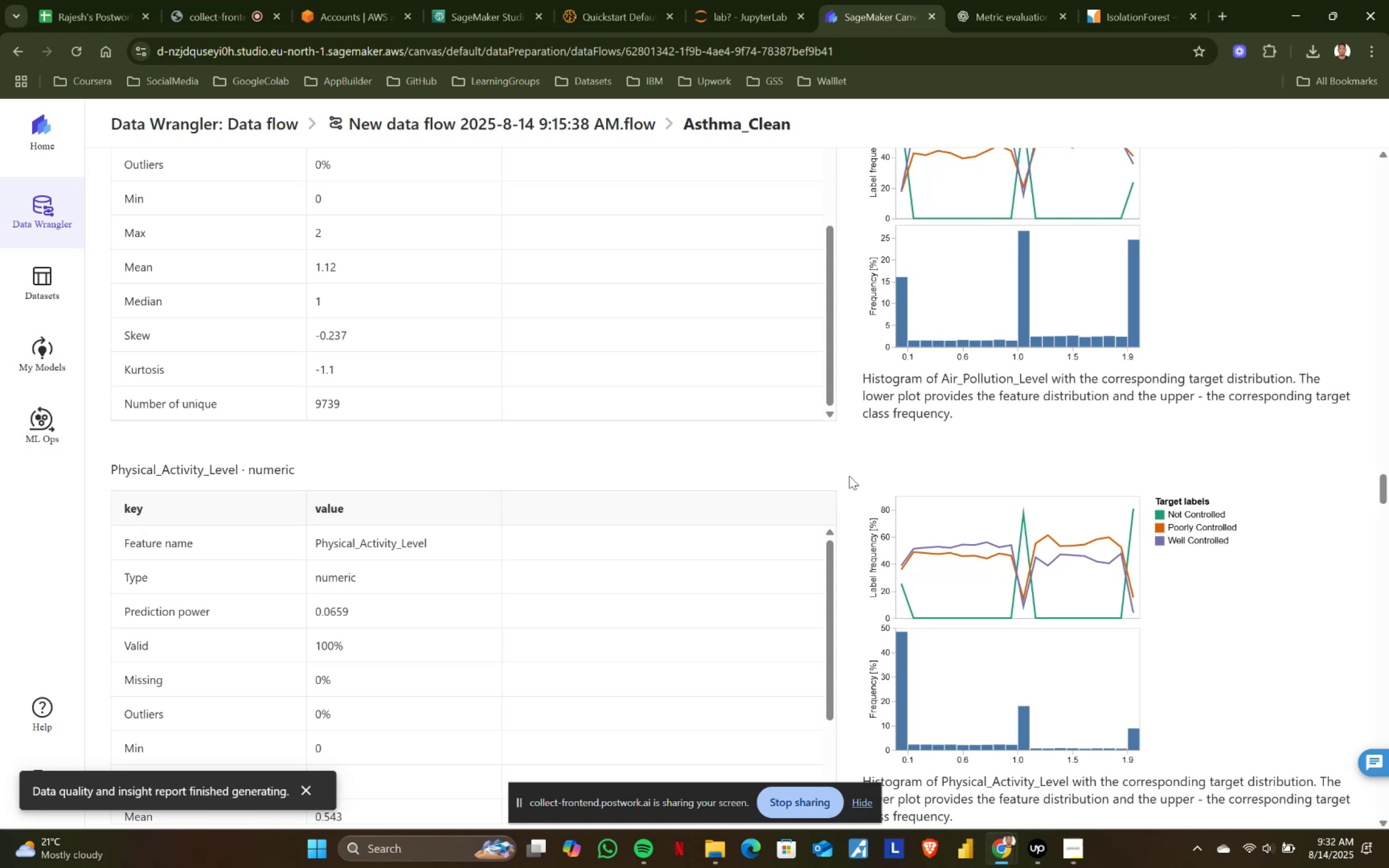 
wait(22.47)
 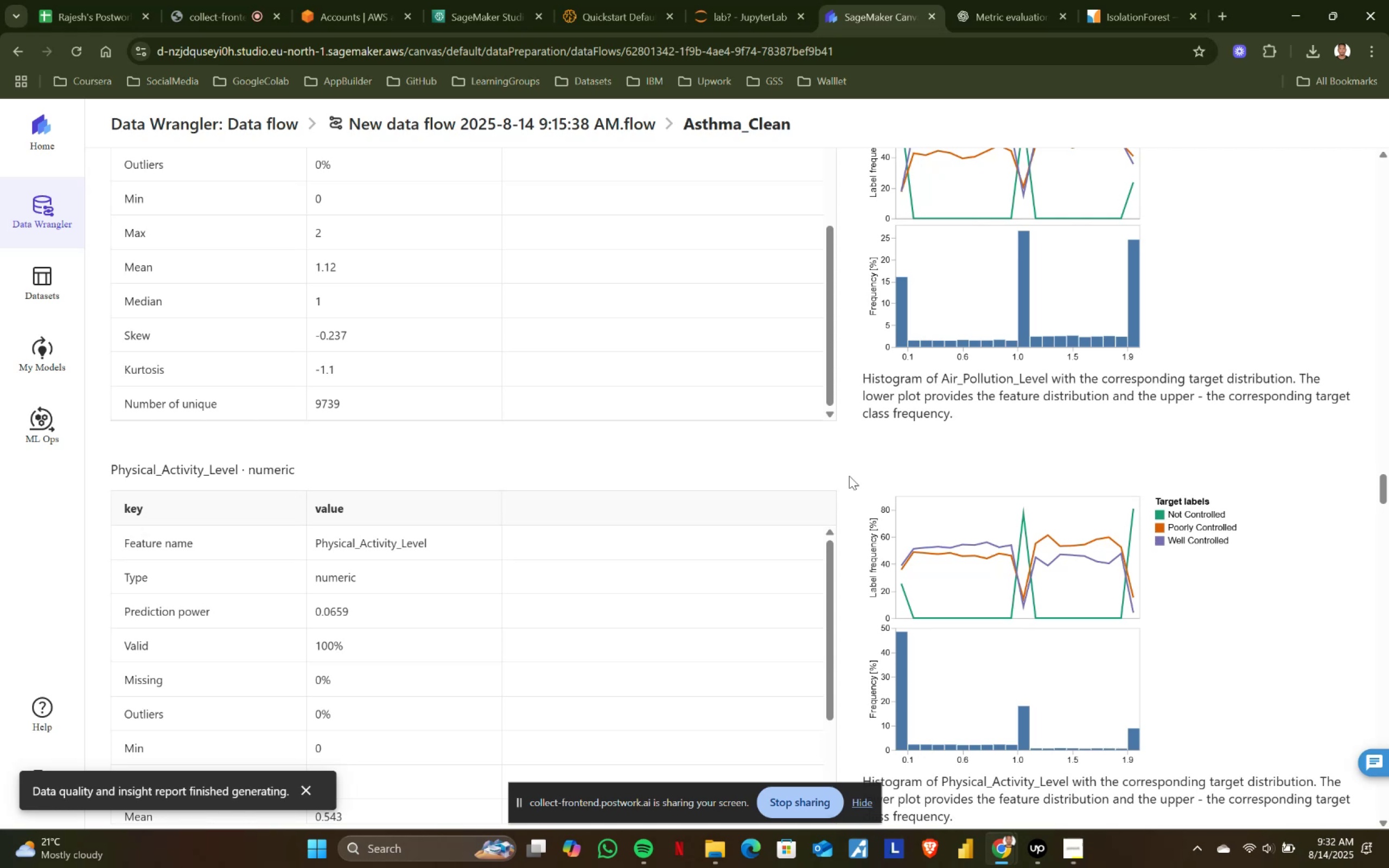 
scroll: coordinate [849, 476], scroll_direction: down, amount: 1.0
 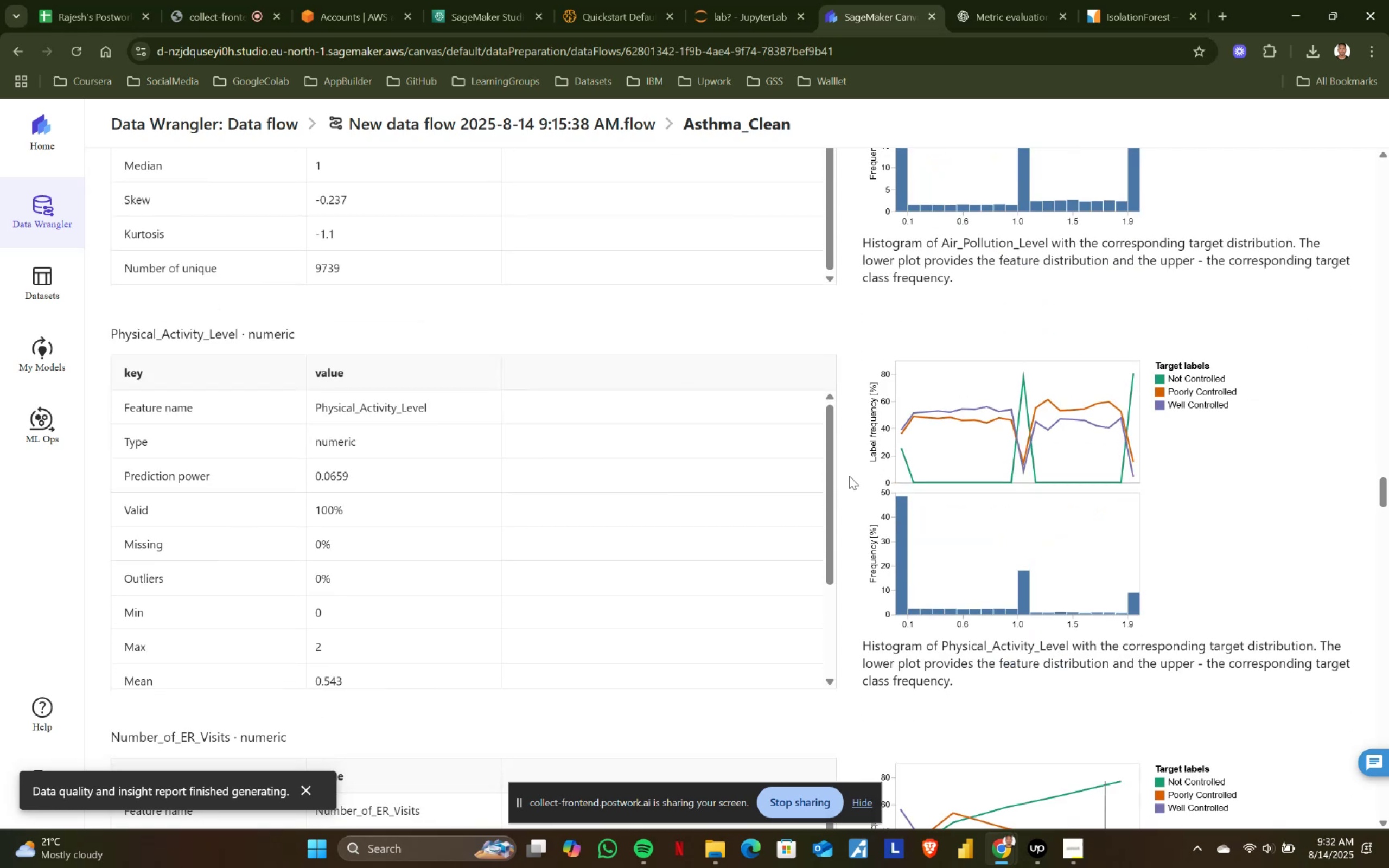 
scroll: coordinate [767, 431], scroll_direction: up, amount: 5.0
 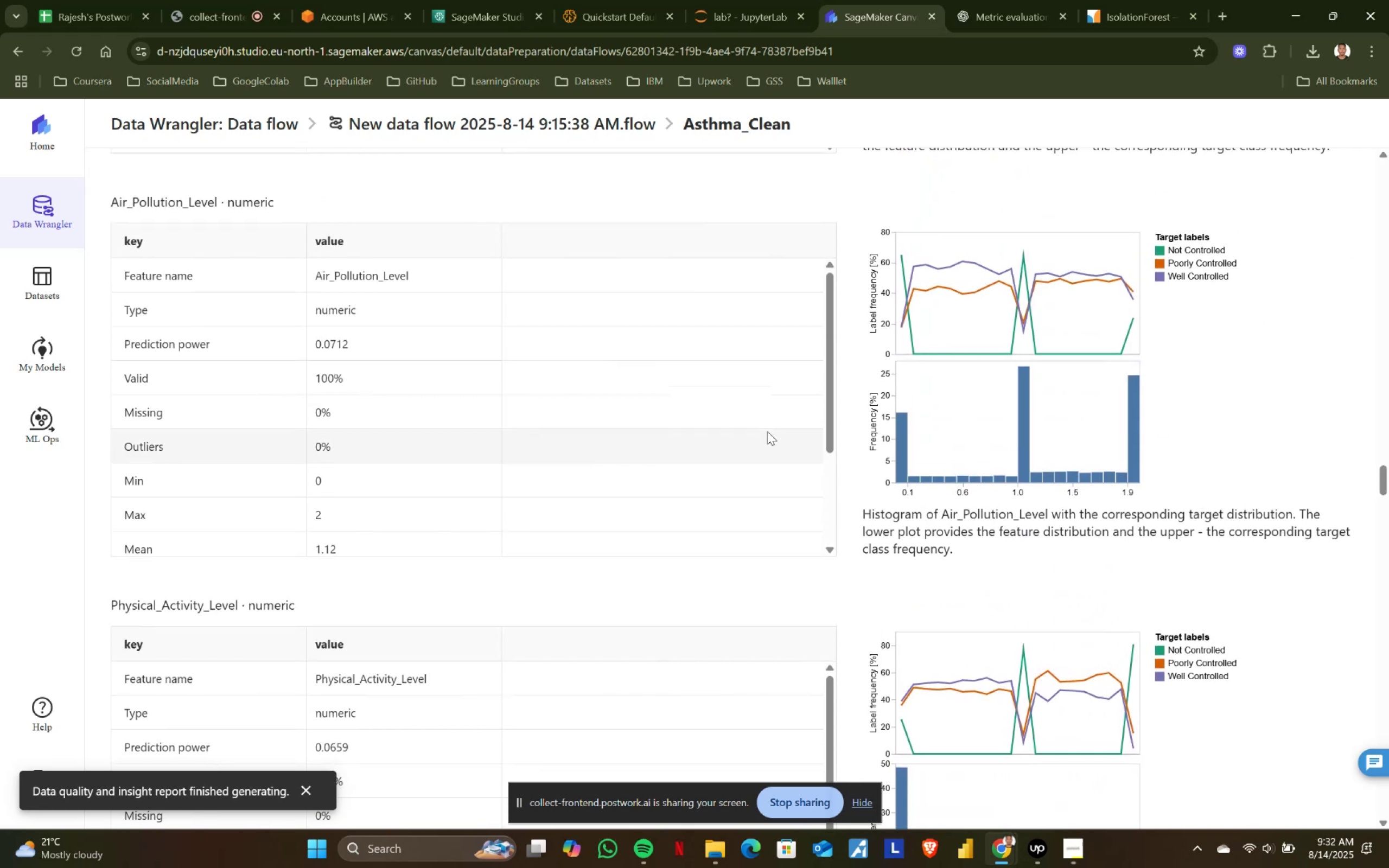 
scroll: coordinate [852, 581], scroll_direction: down, amount: 4.0
 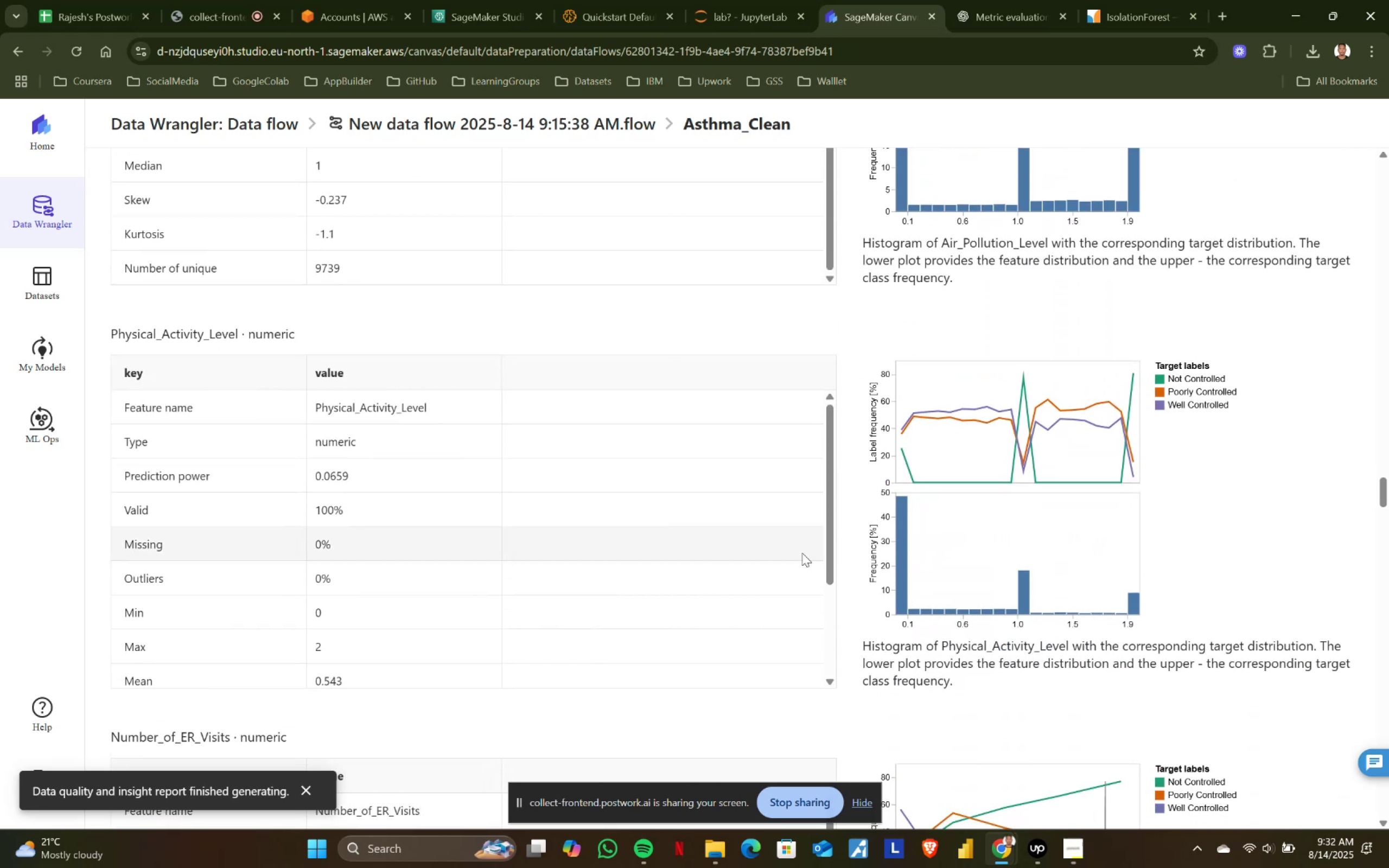 
scroll: coordinate [786, 546], scroll_direction: up, amount: 1.0
 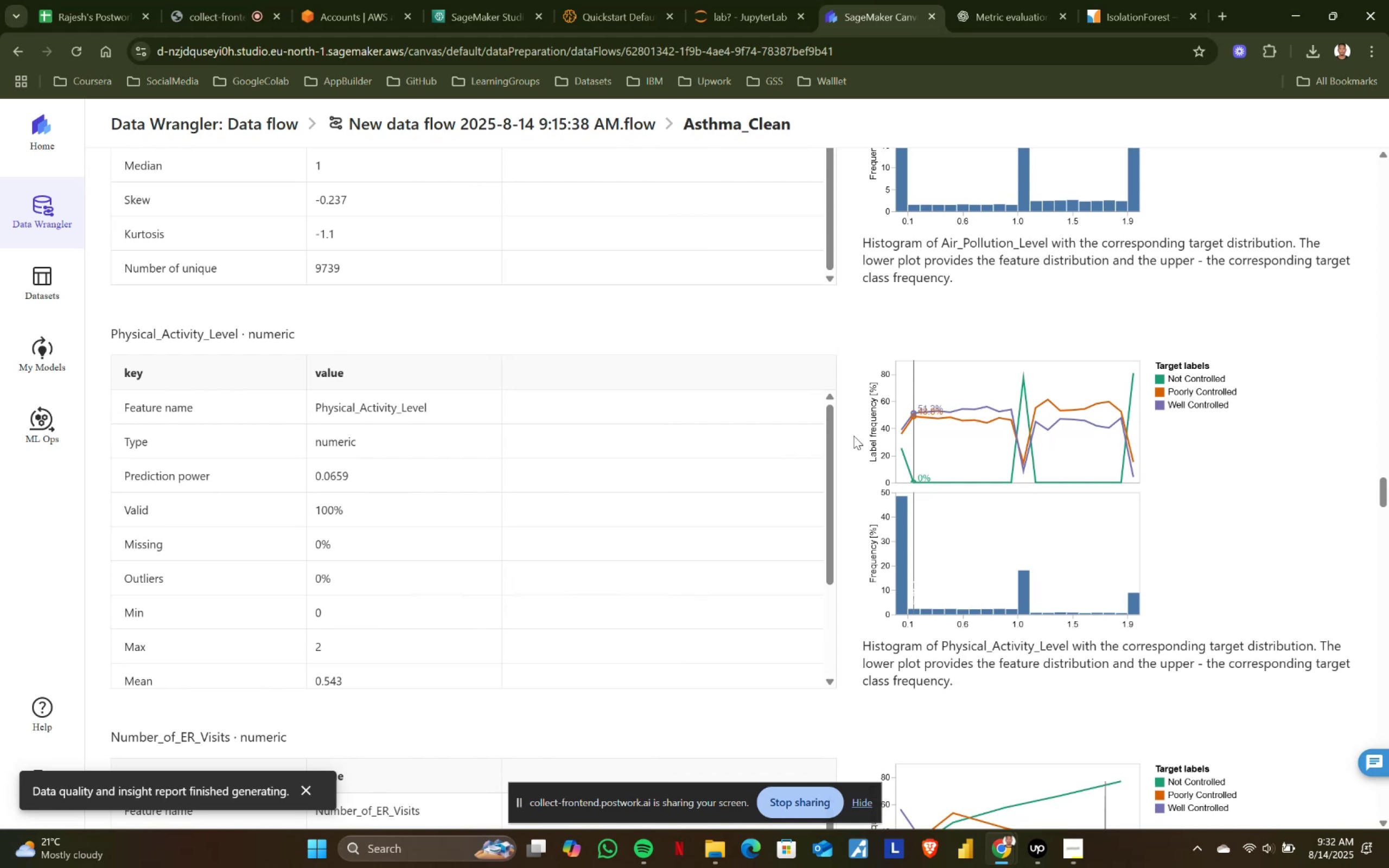 
scroll: coordinate [853, 436], scroll_direction: down, amount: 2.0
 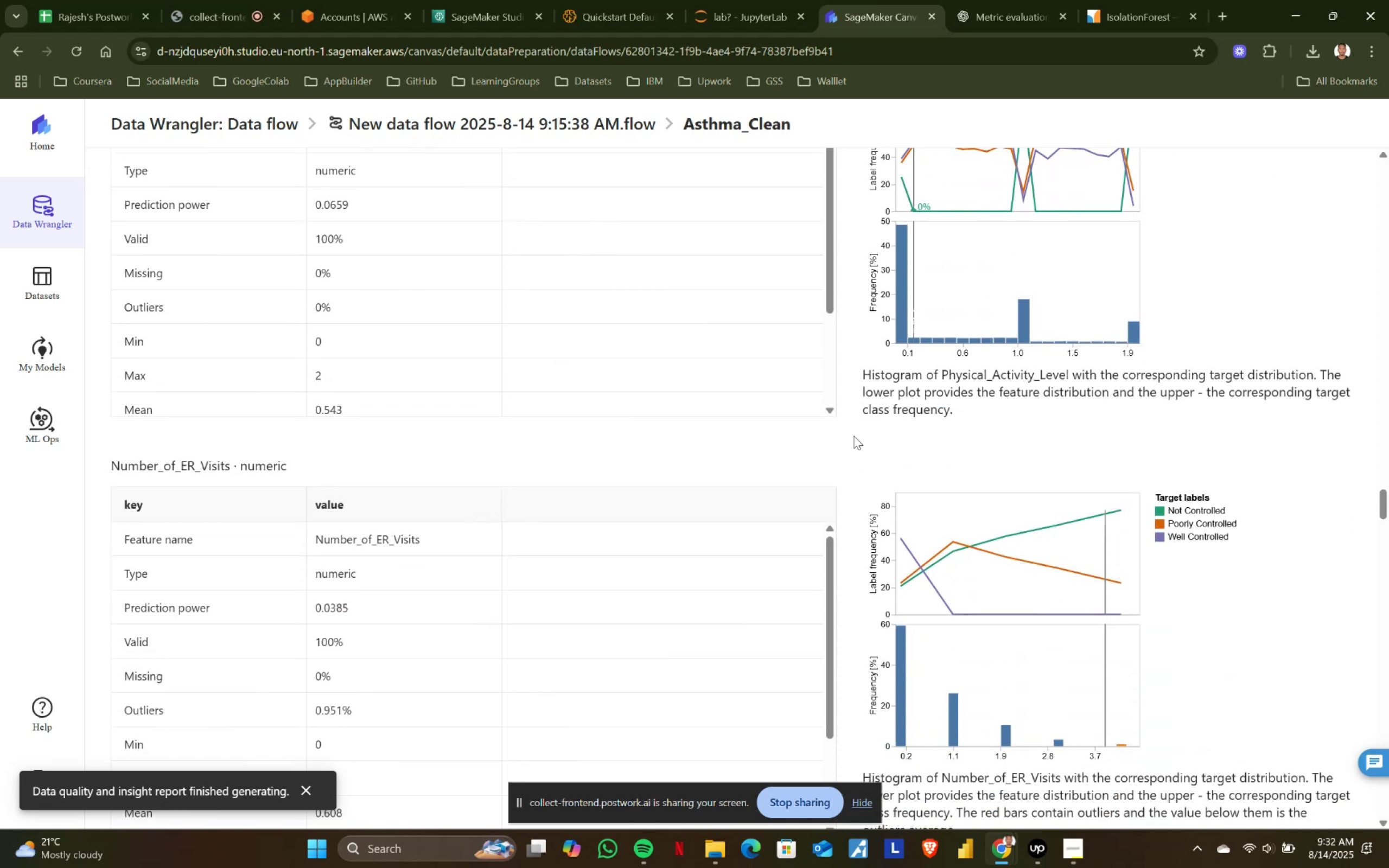 
scroll: coordinate [853, 436], scroll_direction: up, amount: 1.0
 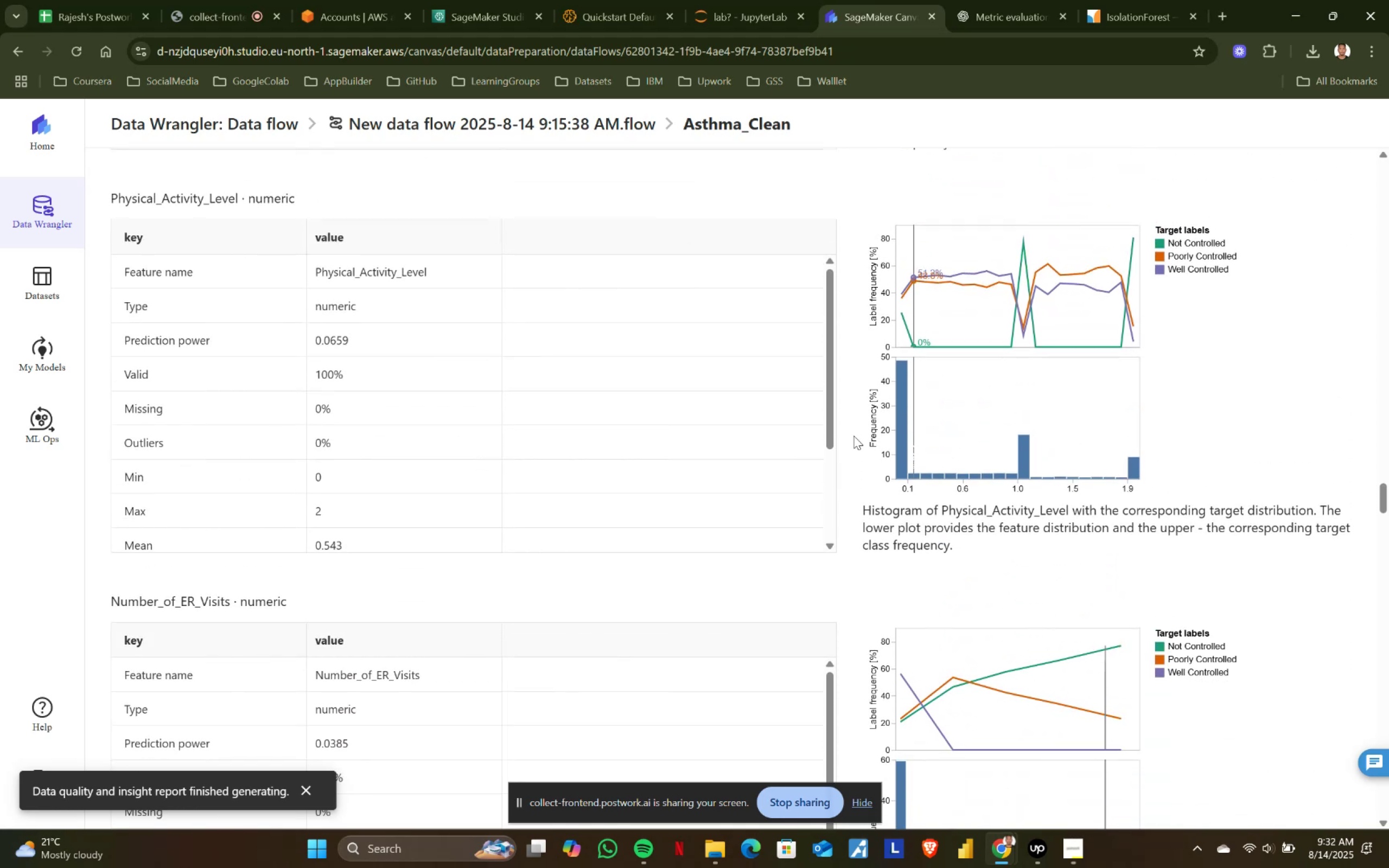 
scroll: coordinate [845, 413], scroll_direction: down, amount: 2.0
 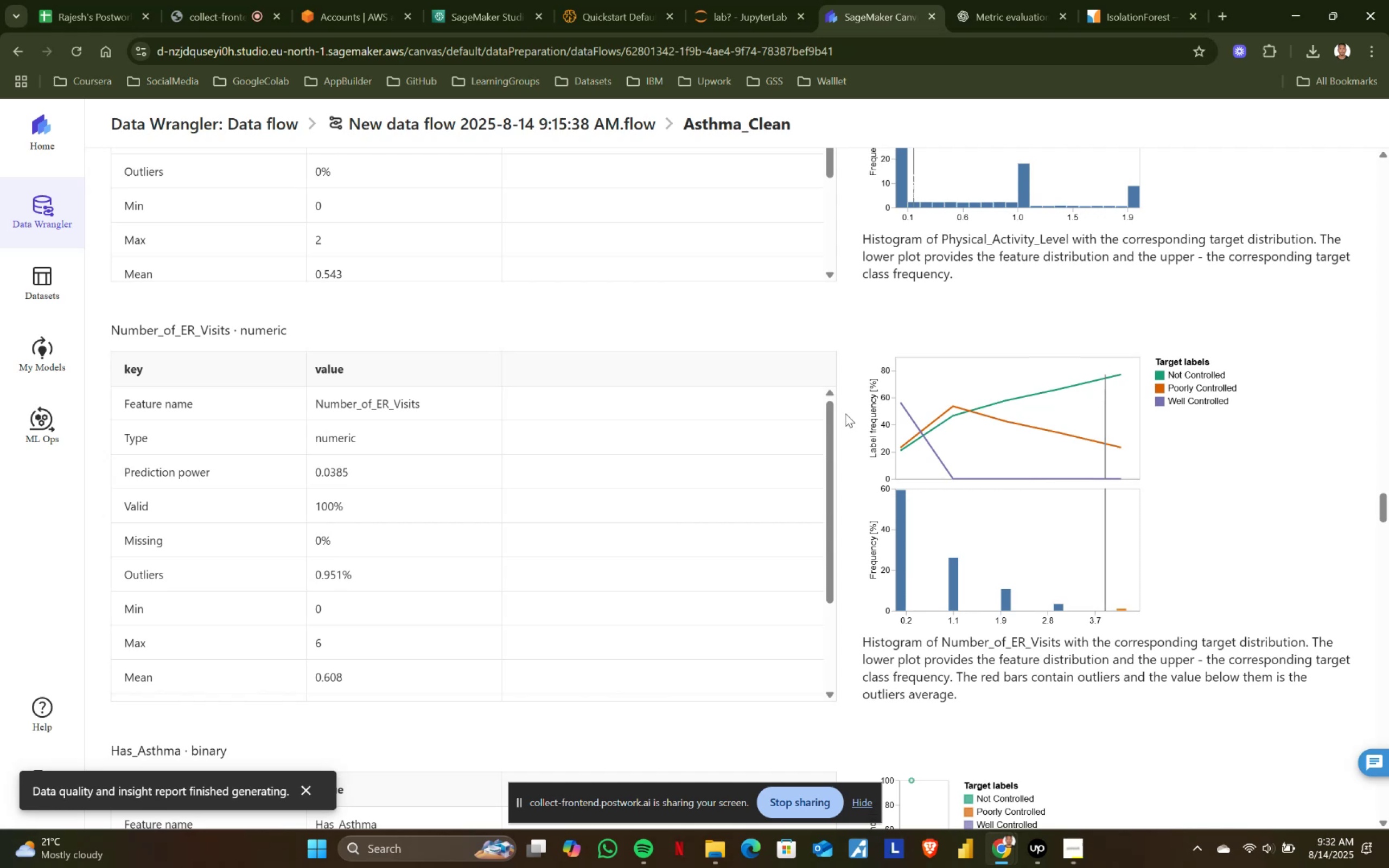 
wait(11.32)
 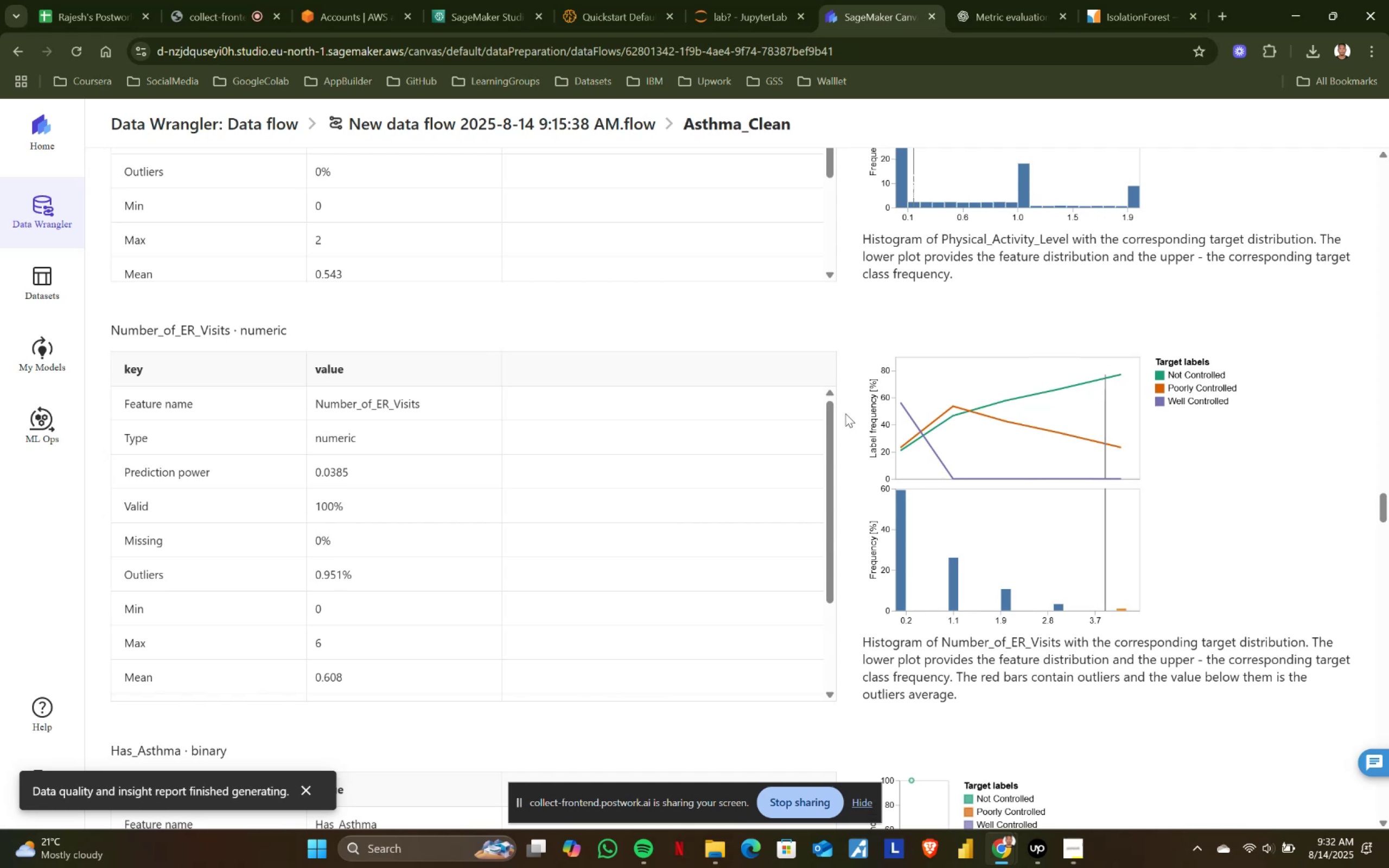 
scroll: coordinate [825, 458], scroll_direction: up, amount: 1.0
 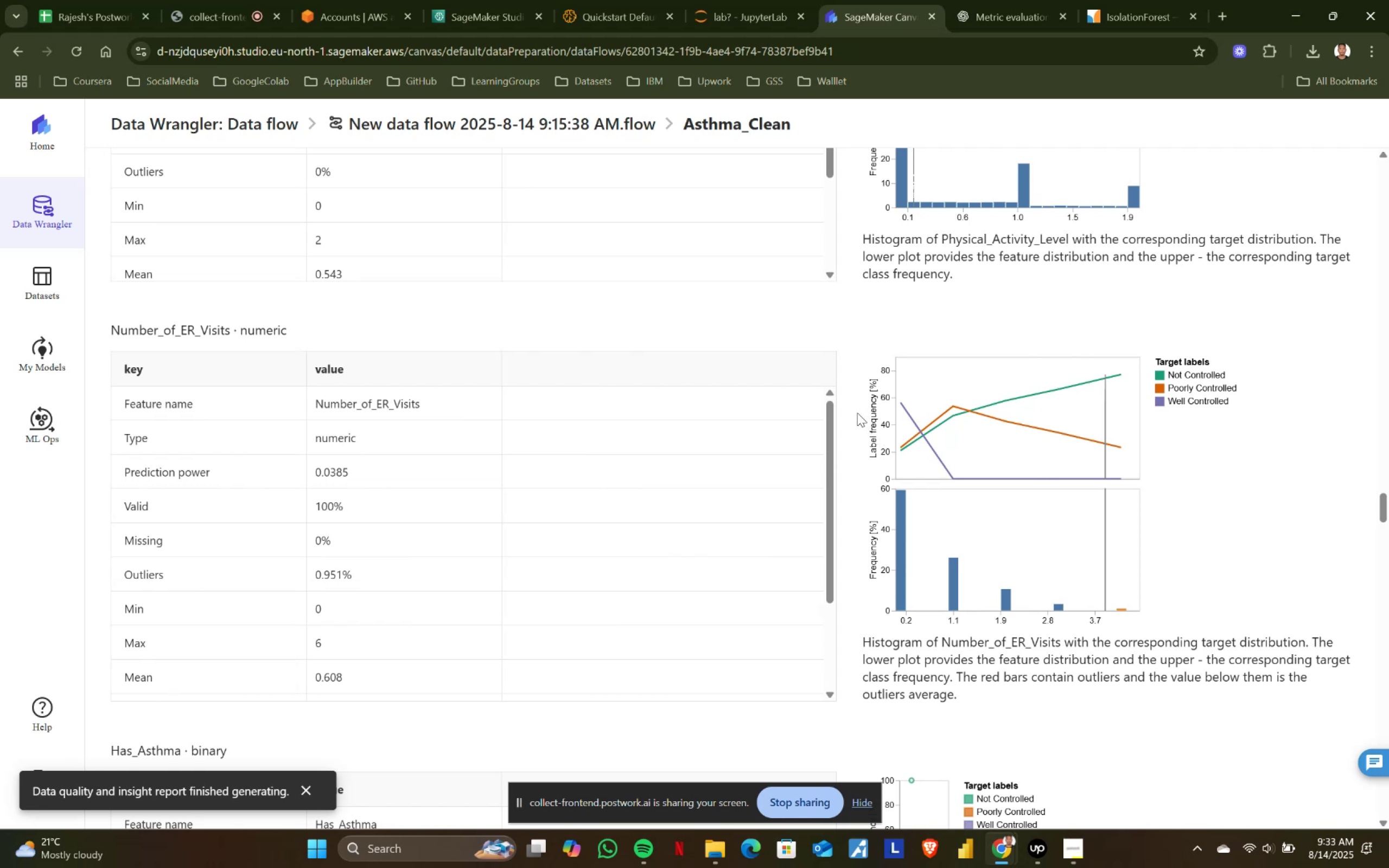 
scroll: coordinate [857, 413], scroll_direction: down, amount: 1.0
 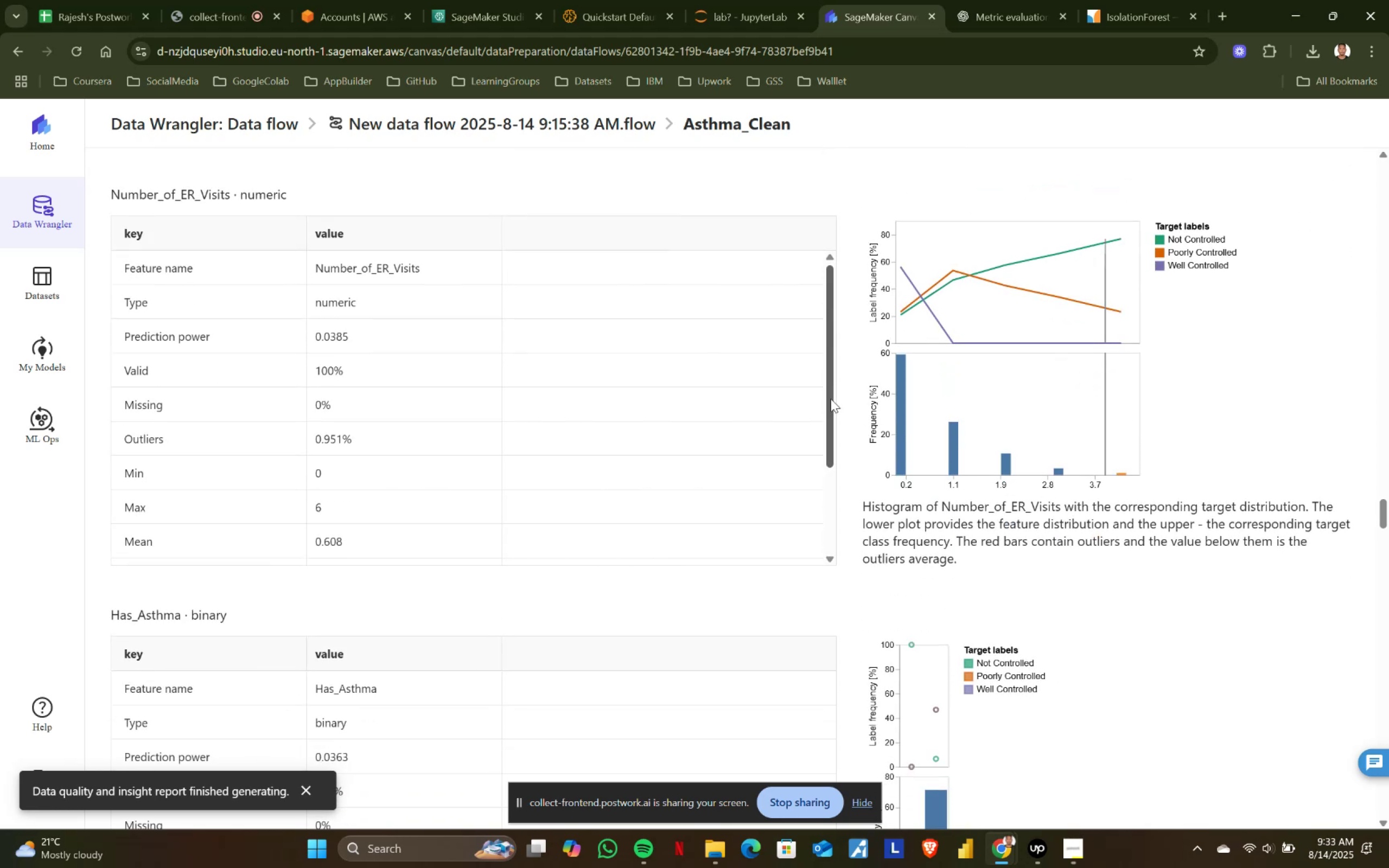 
left_click_drag(start_coordinate=[831, 394], to_coordinate=[832, 495])
 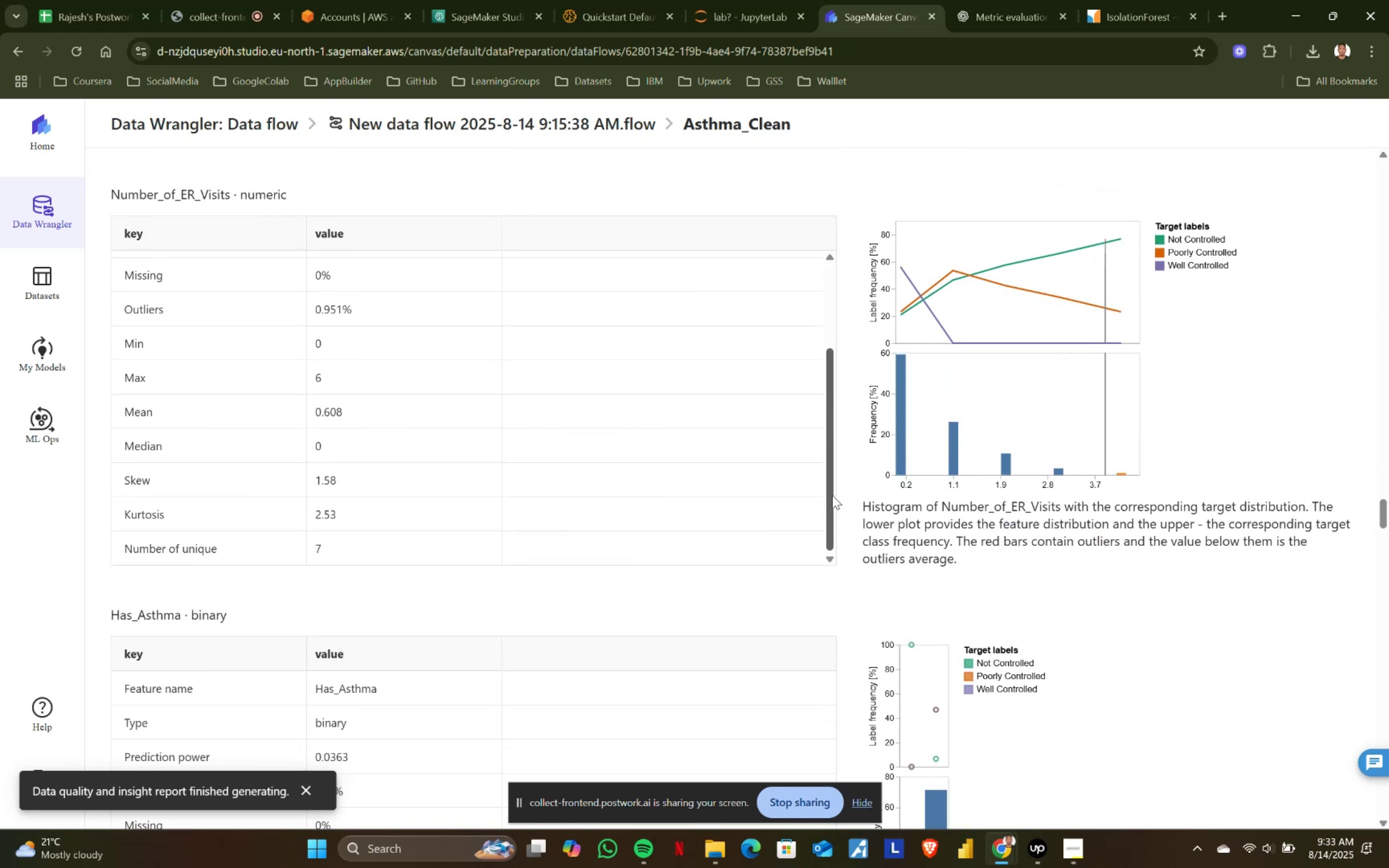 
left_click_drag(start_coordinate=[834, 479], to_coordinate=[836, 319])
 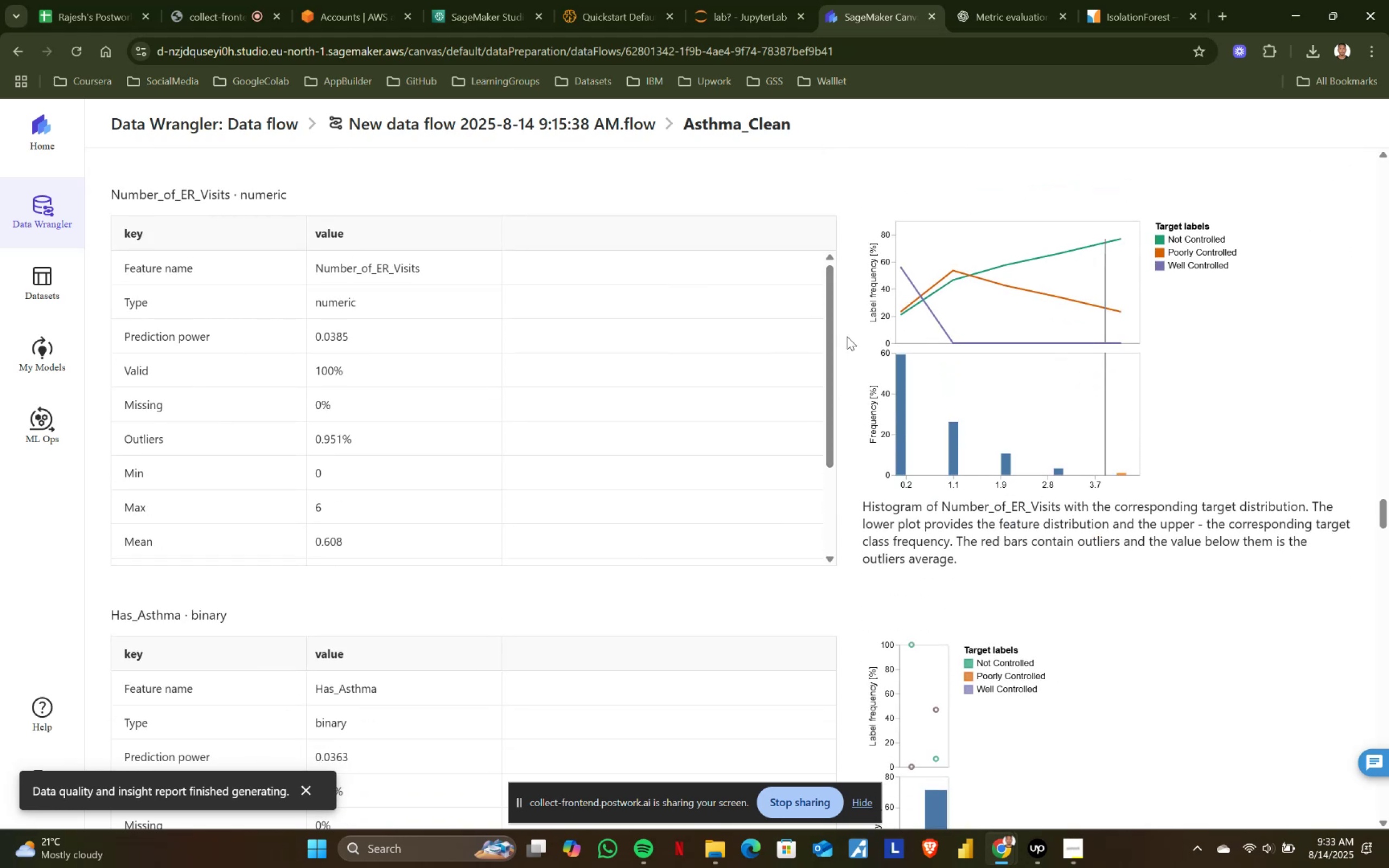 
scroll: coordinate [751, 362], scroll_direction: up, amount: 1.0
 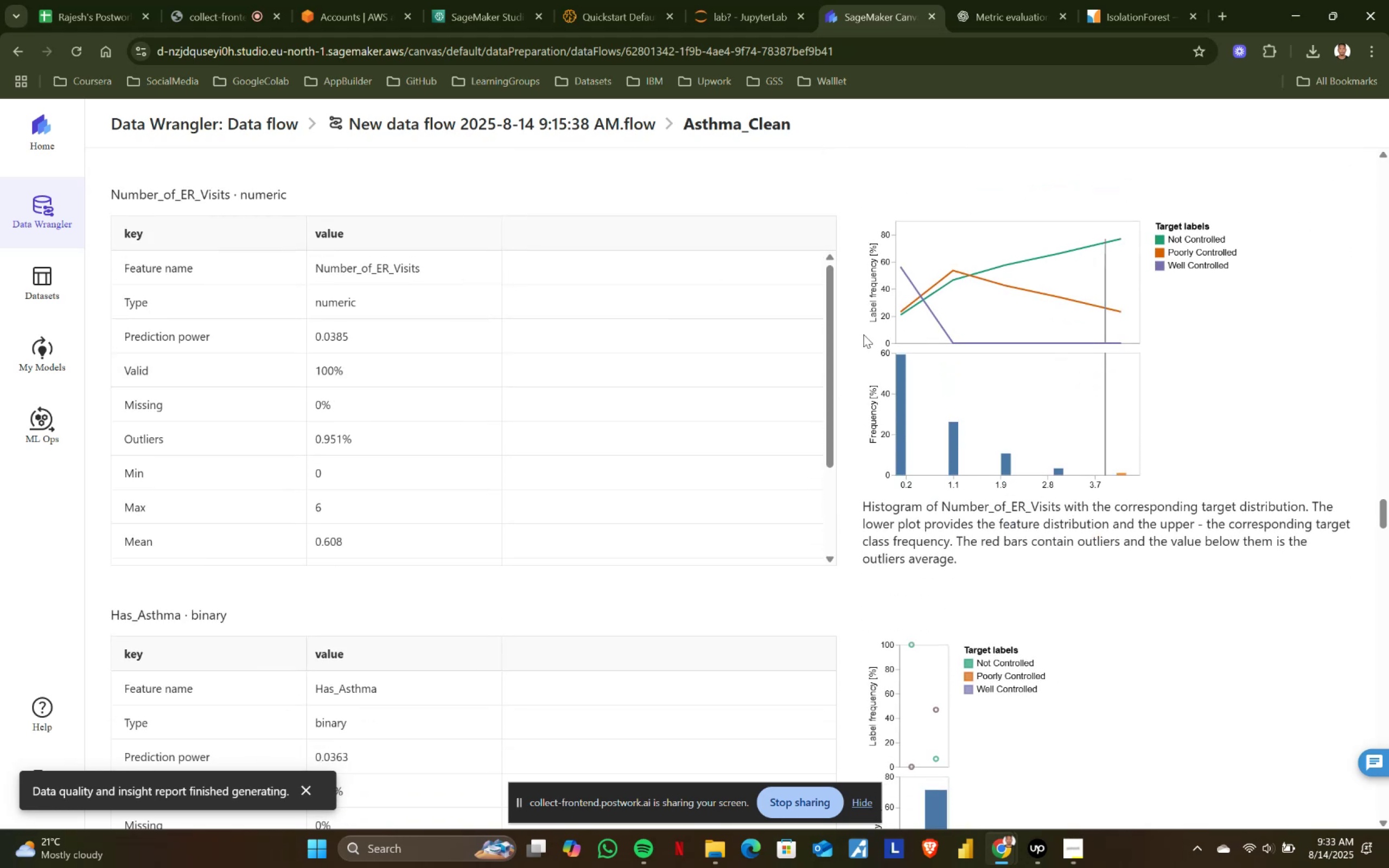 
scroll: coordinate [779, 350], scroll_direction: down, amount: 1.0
 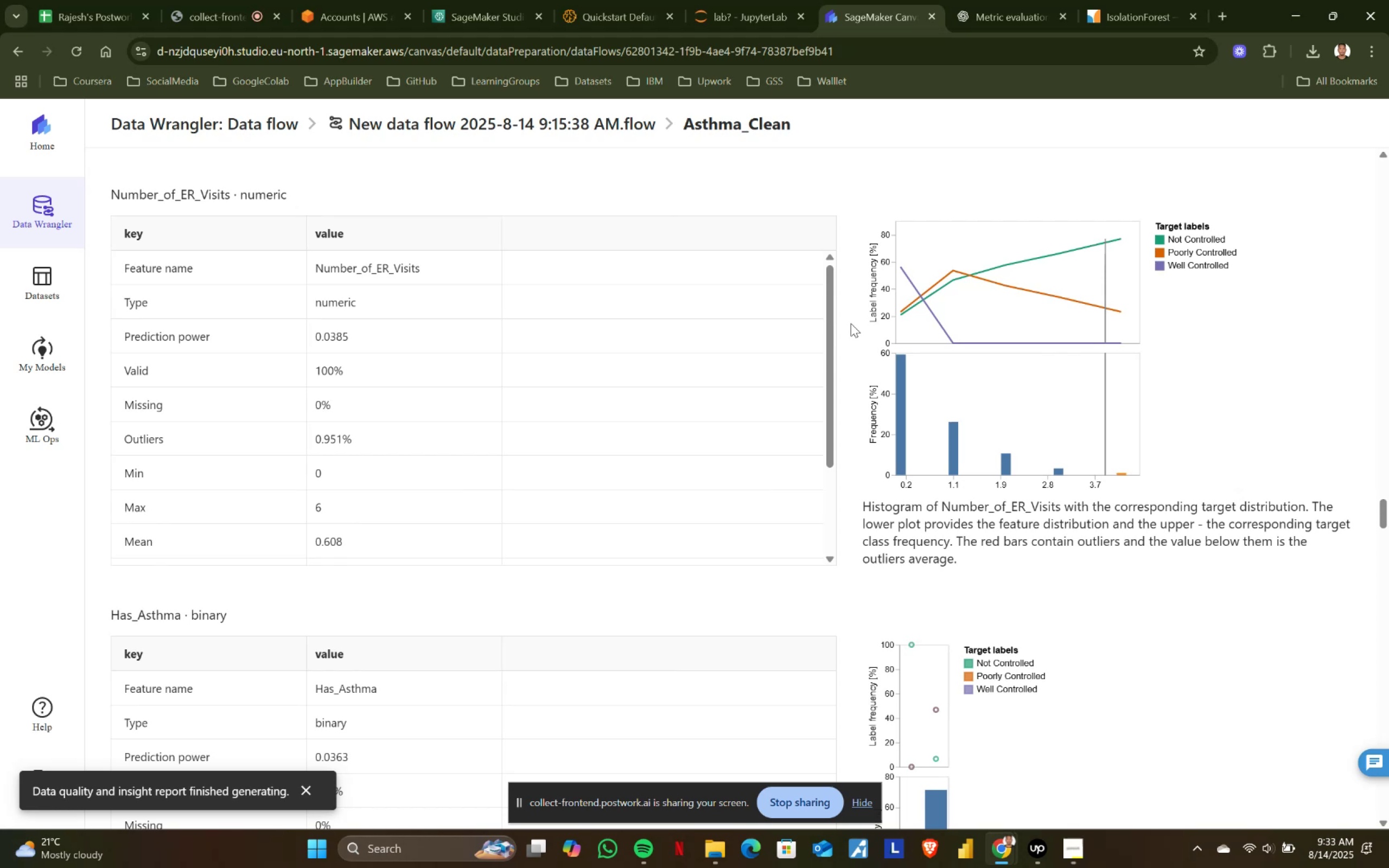 
wait(9.94)
 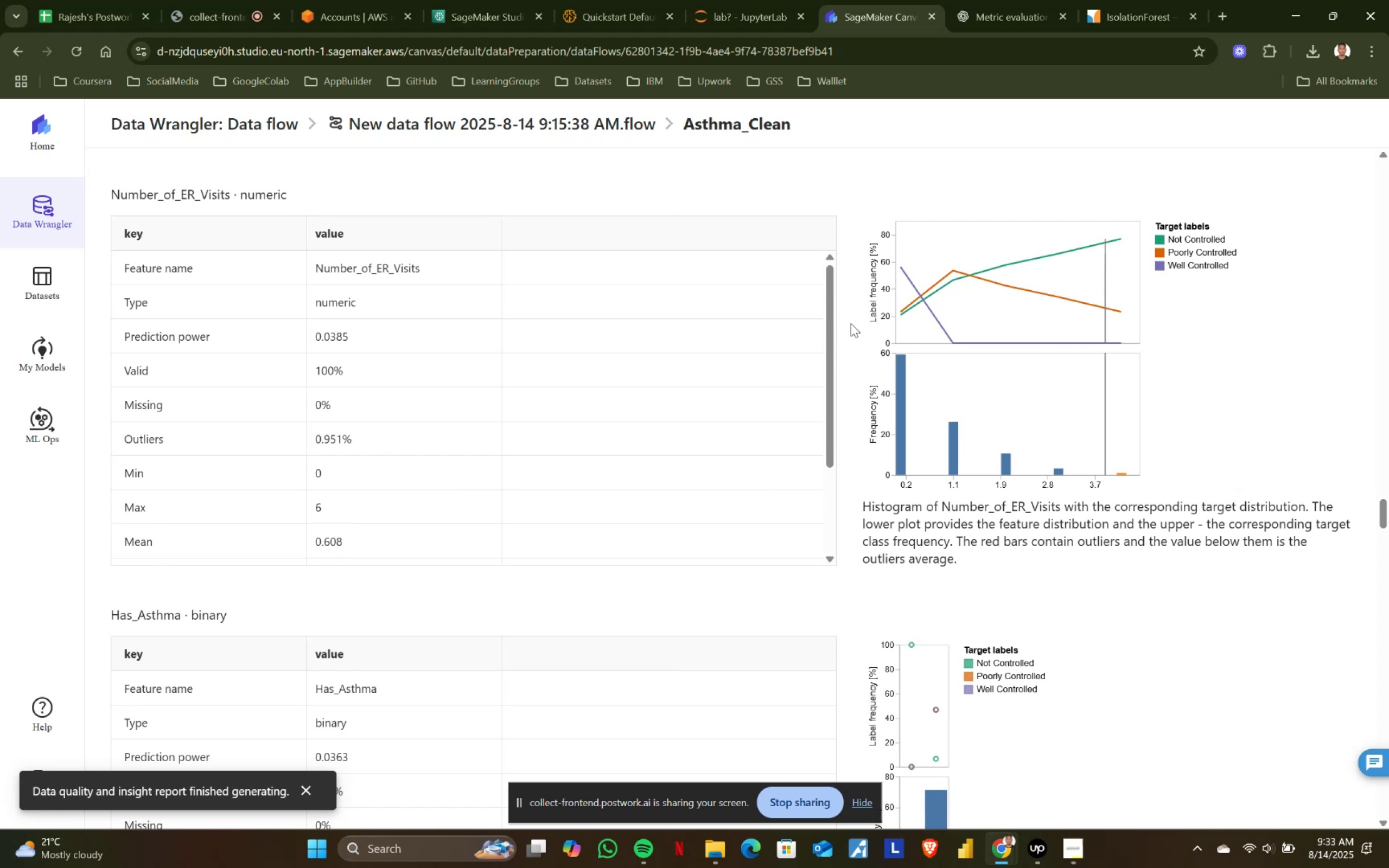 
left_click_drag(start_coordinate=[830, 333], to_coordinate=[831, 441])
 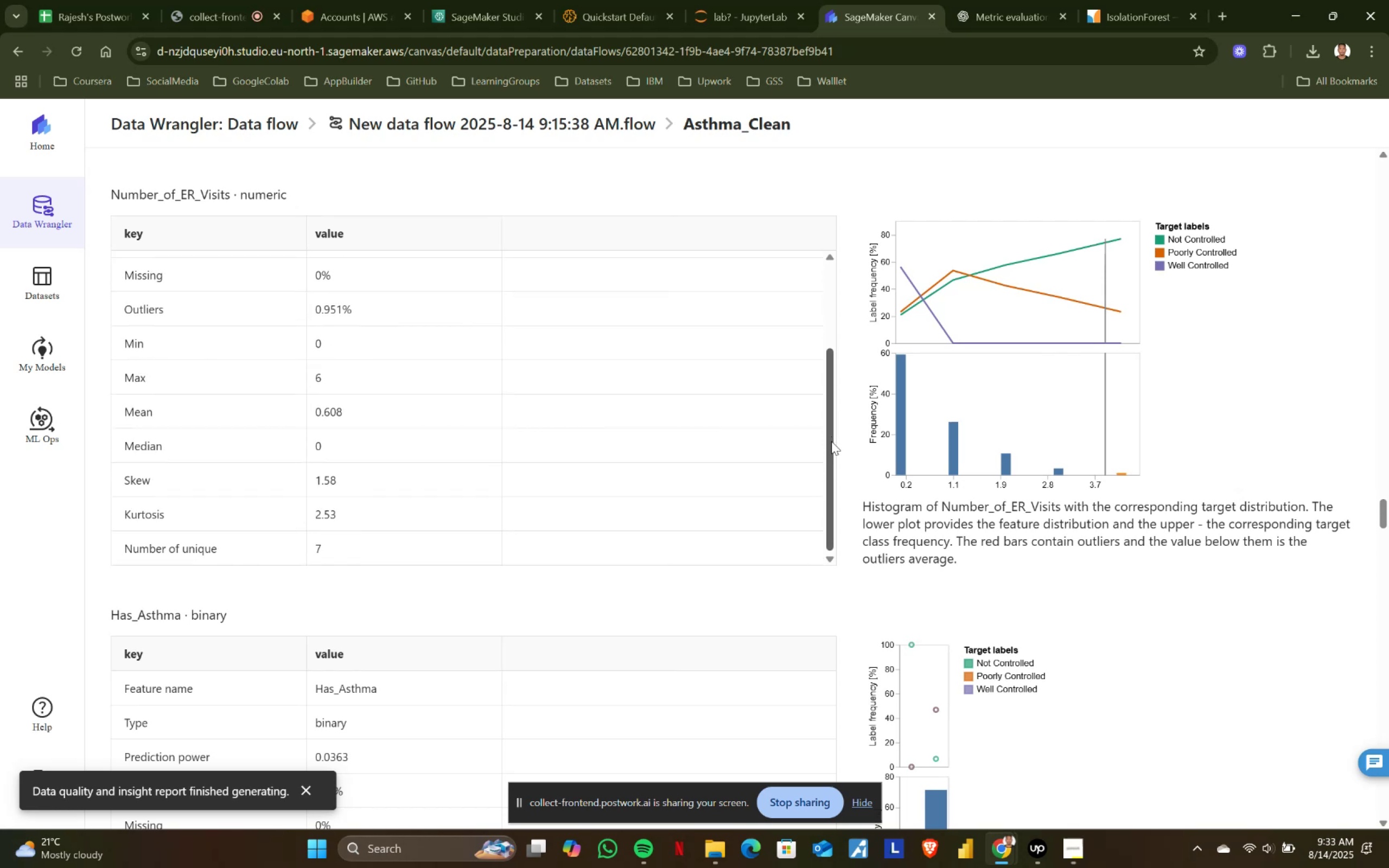 
left_click_drag(start_coordinate=[831, 441], to_coordinate=[835, 318])
 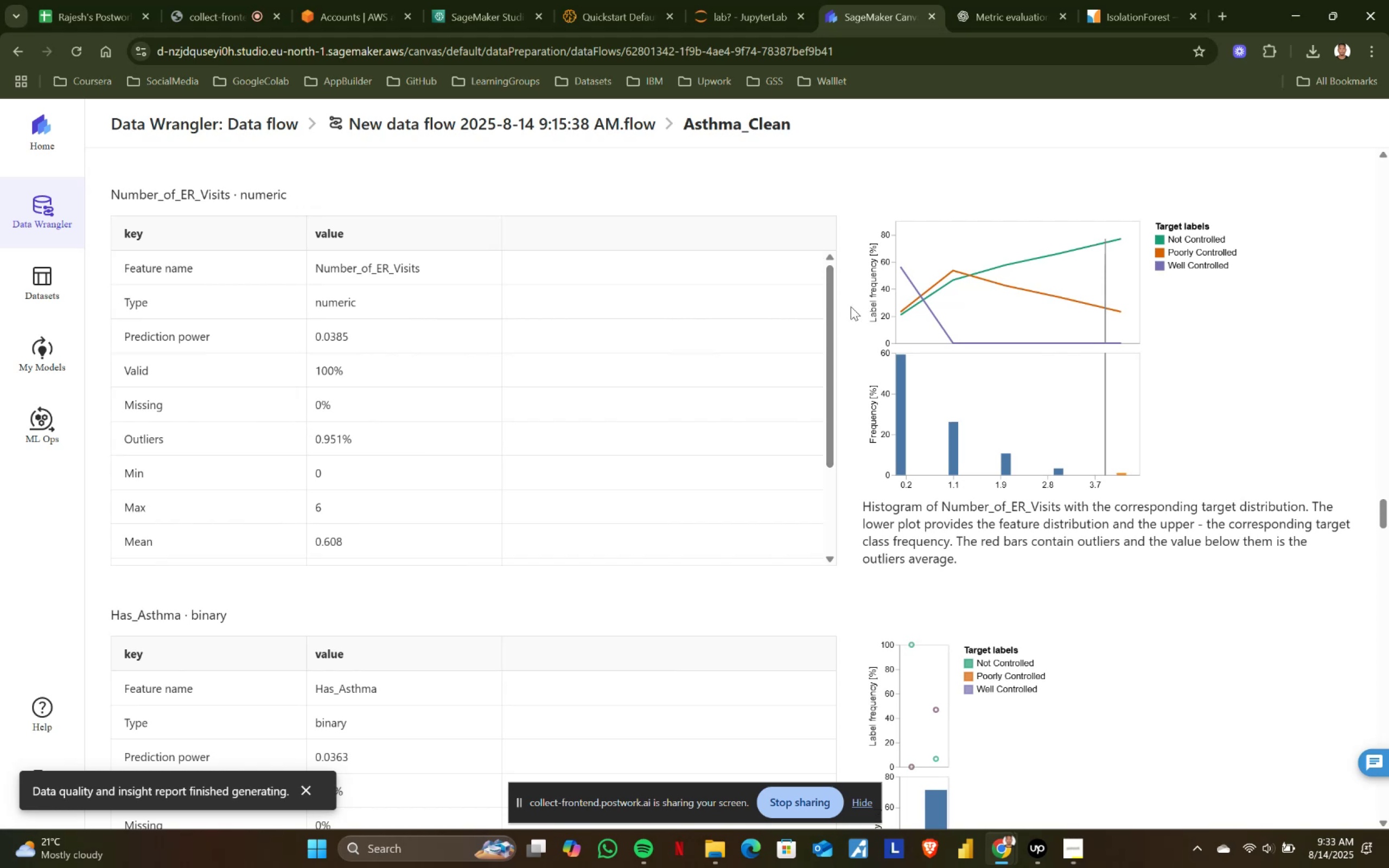 
left_click_drag(start_coordinate=[829, 289], to_coordinate=[832, 282])
 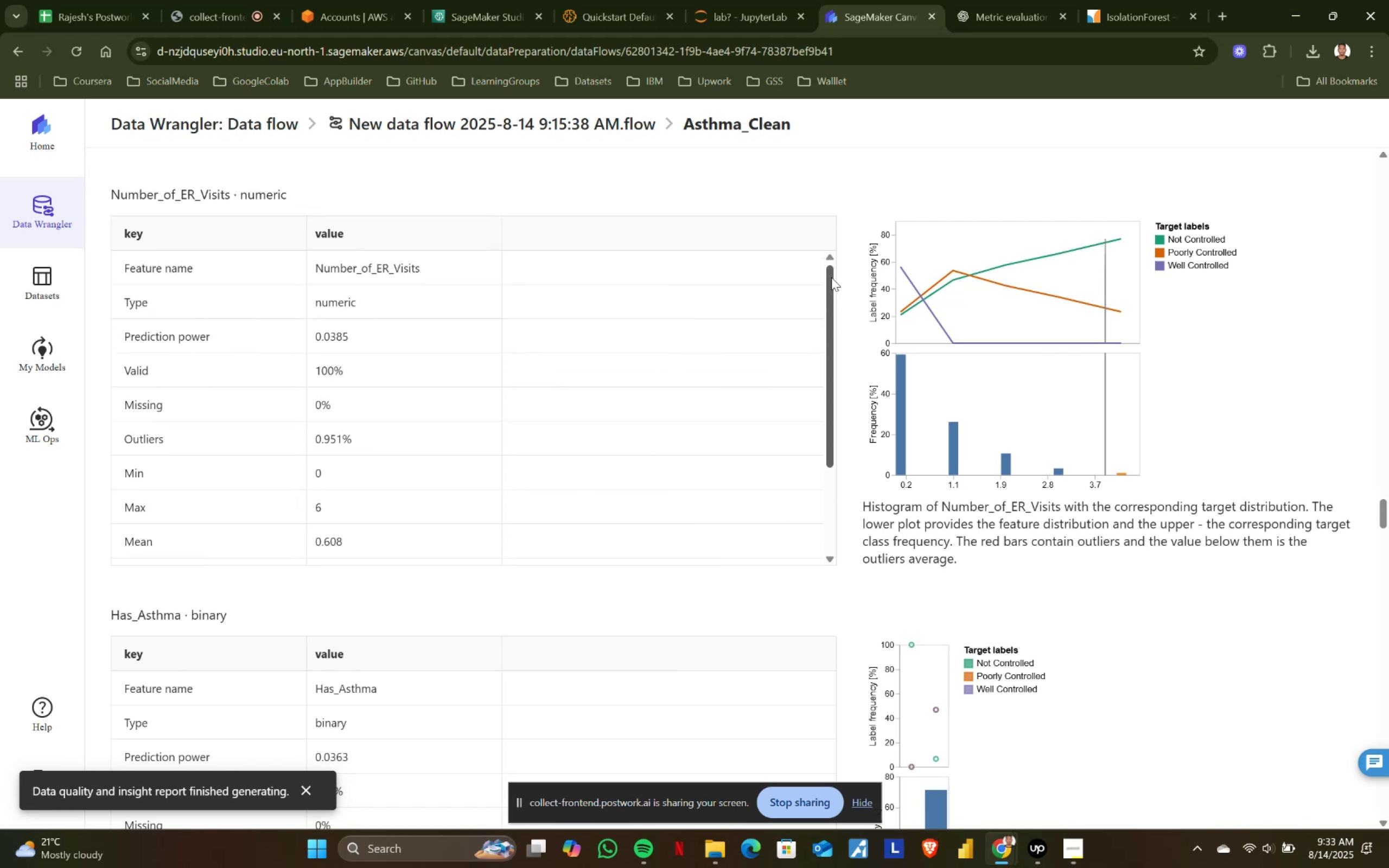 
left_click_drag(start_coordinate=[831, 277], to_coordinate=[835, 291])
 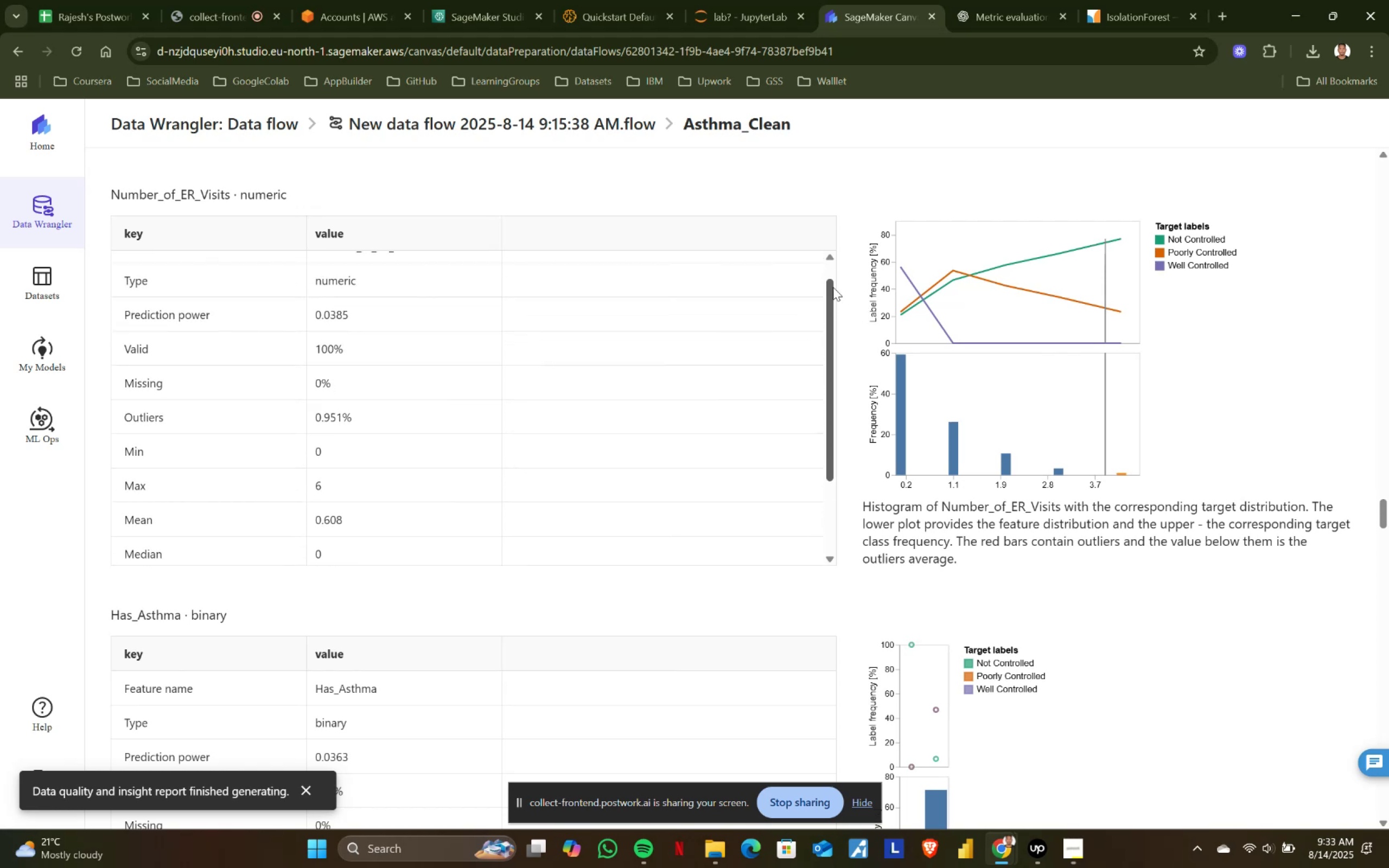 
left_click_drag(start_coordinate=[831, 285], to_coordinate=[829, 232])
 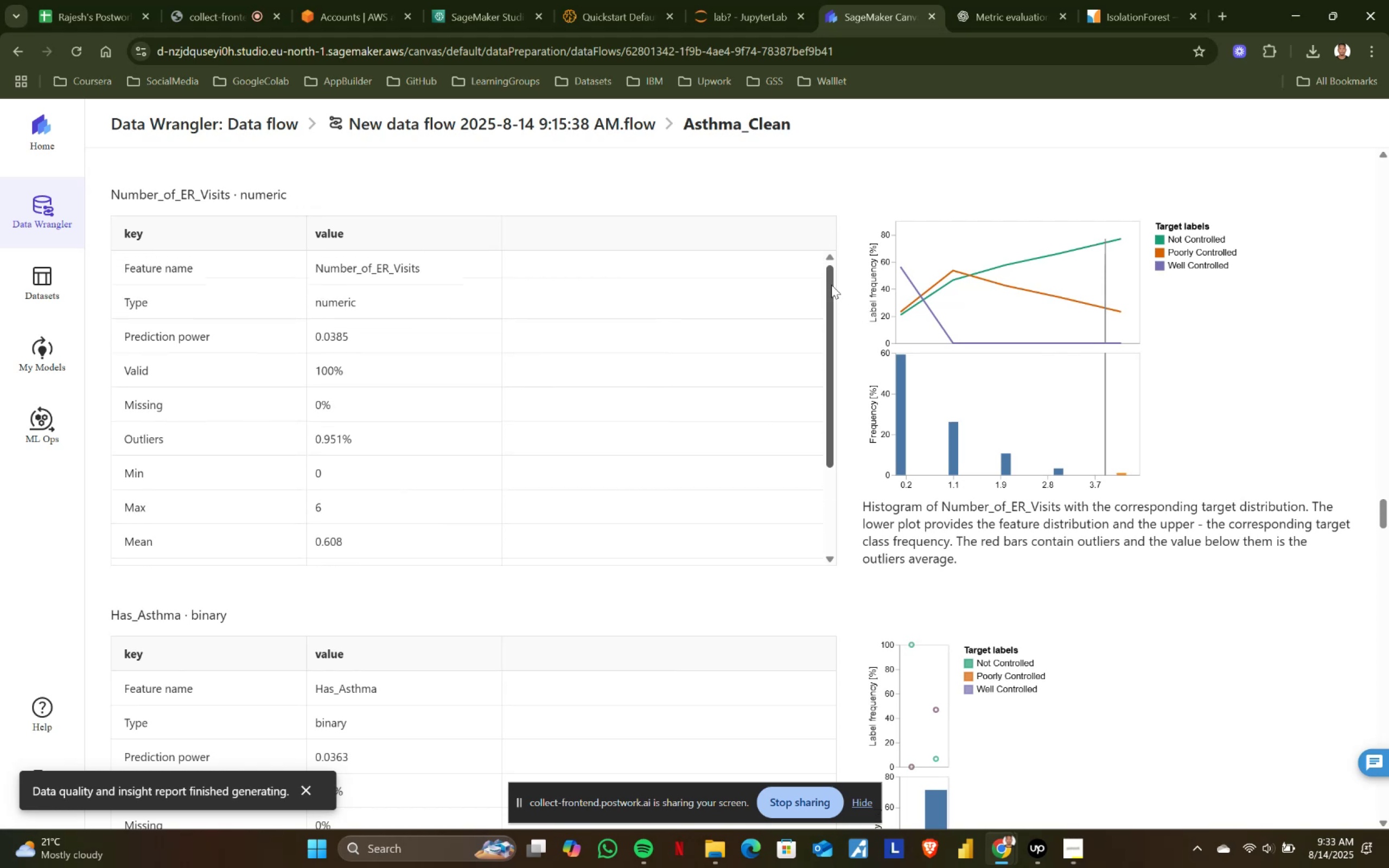 
left_click_drag(start_coordinate=[831, 285], to_coordinate=[832, 250])
 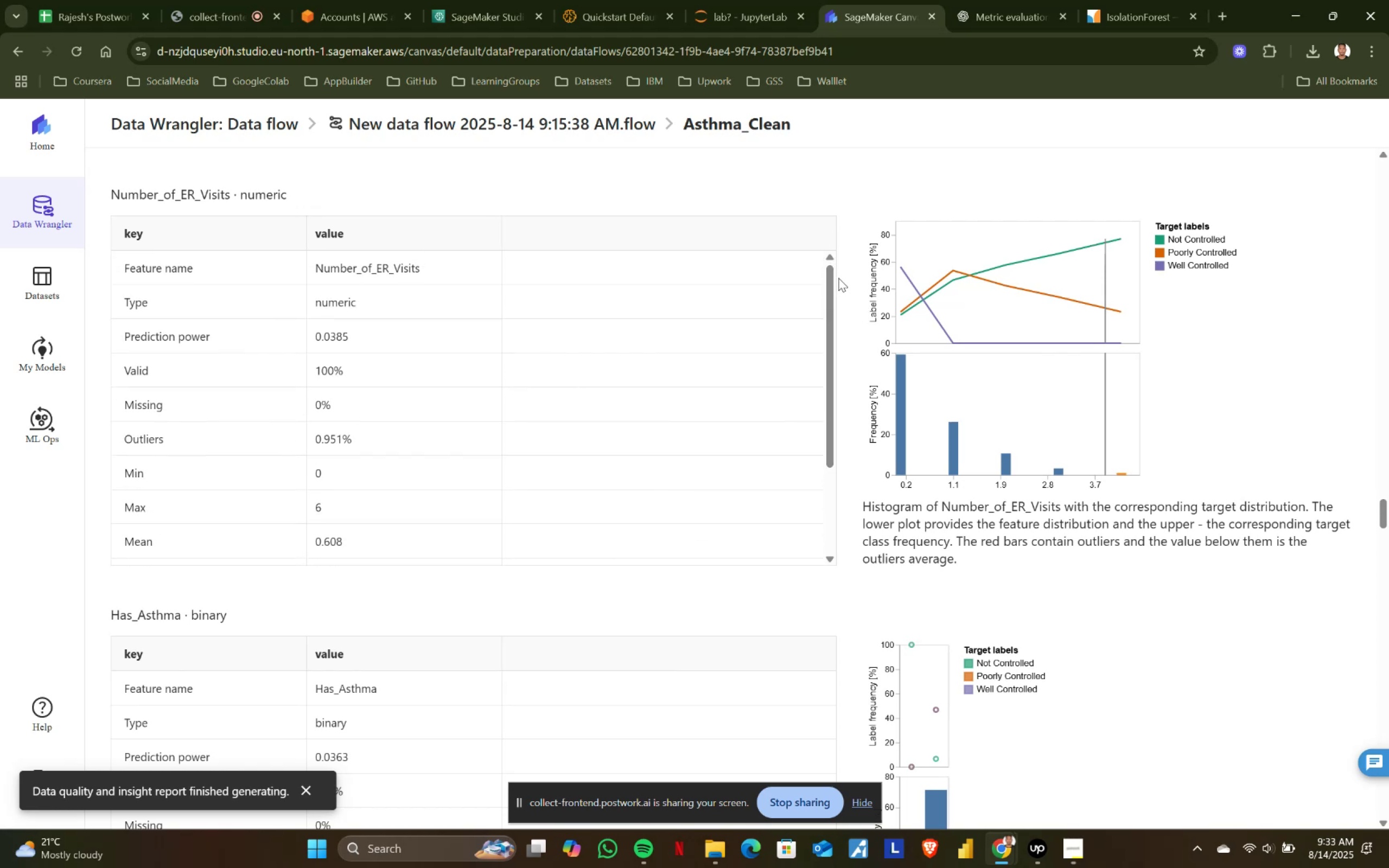 
left_click_drag(start_coordinate=[831, 277], to_coordinate=[837, 253])
 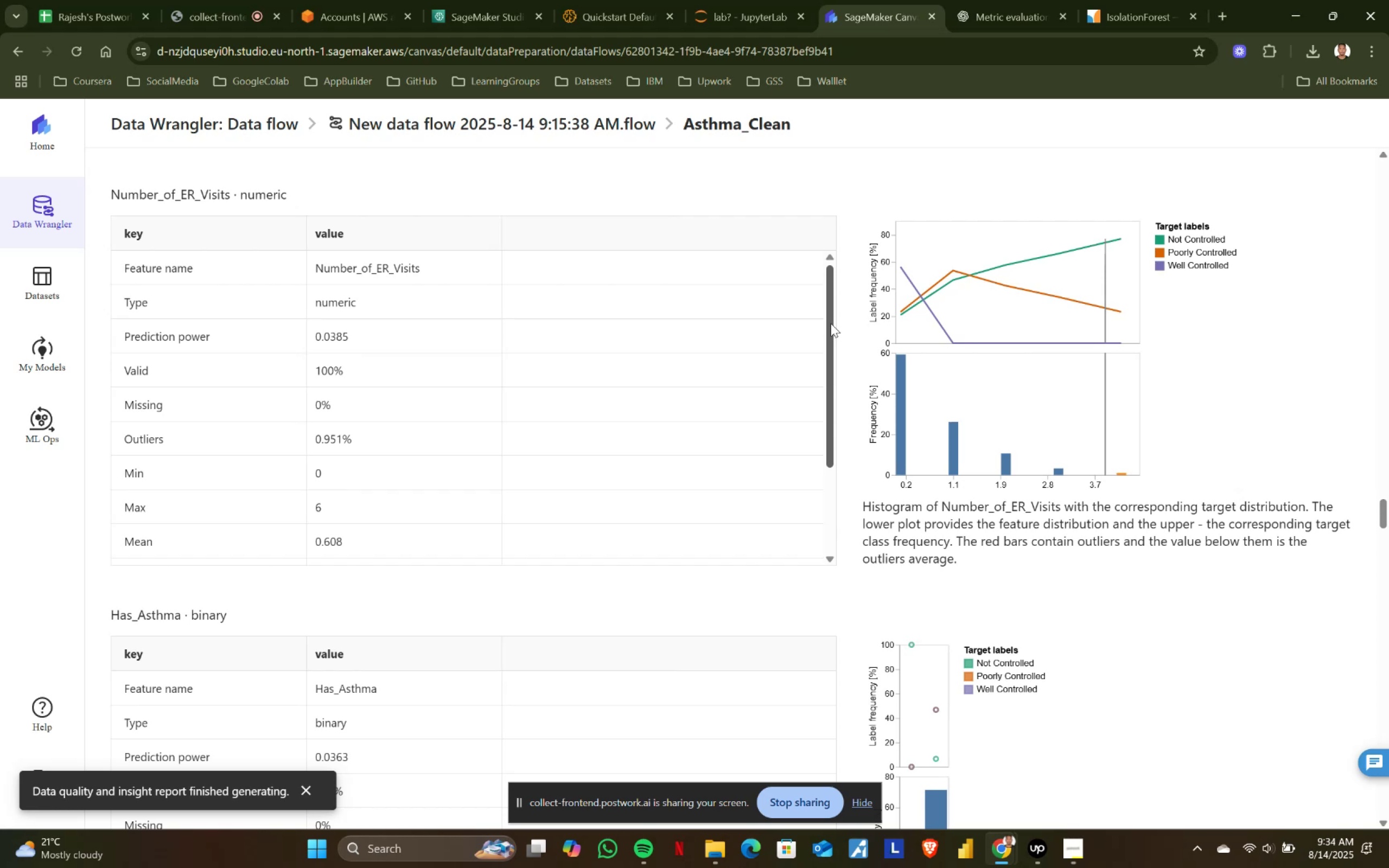 
wait(68.32)
 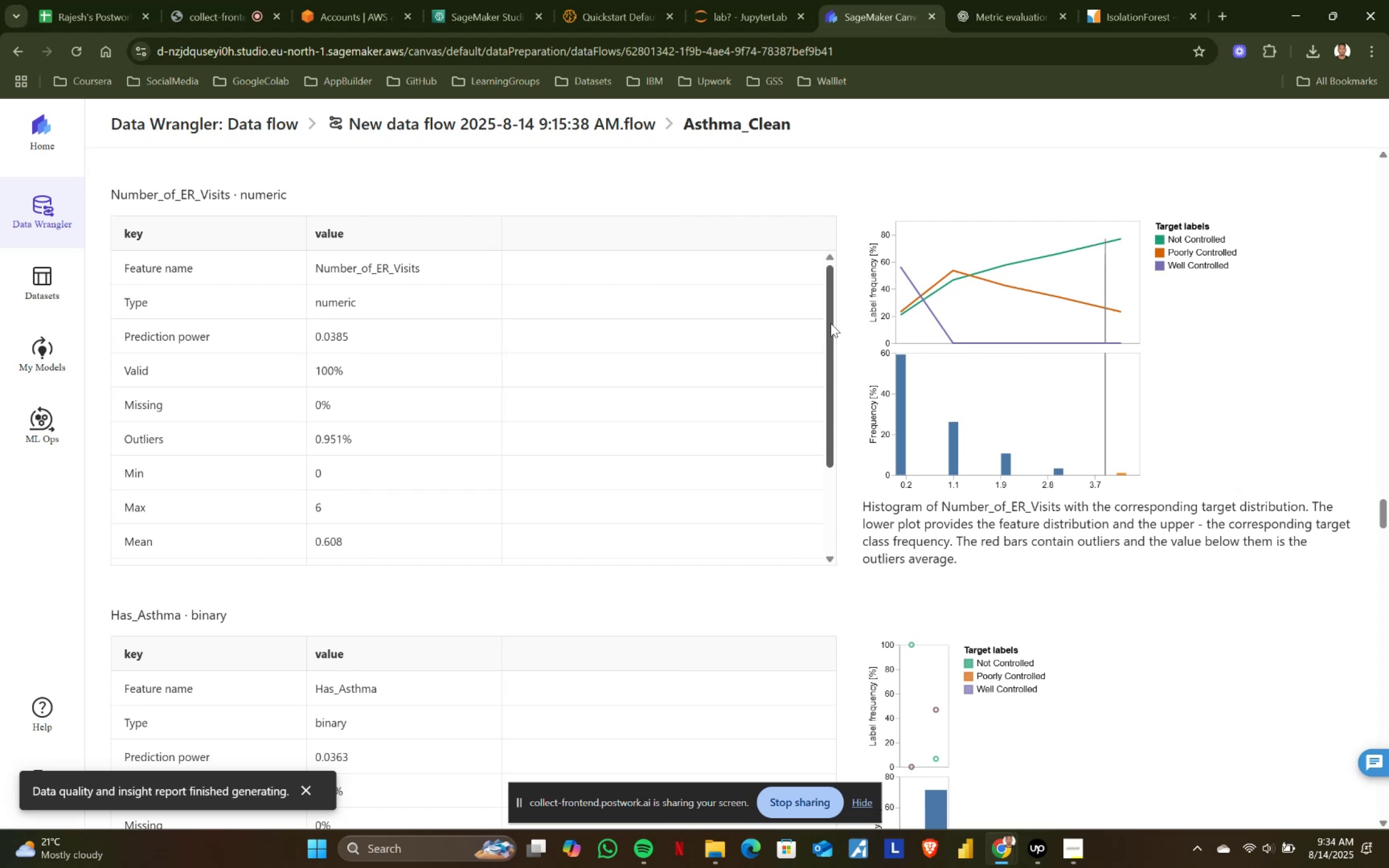 
left_click_drag(start_coordinate=[830, 330], to_coordinate=[832, 437])
 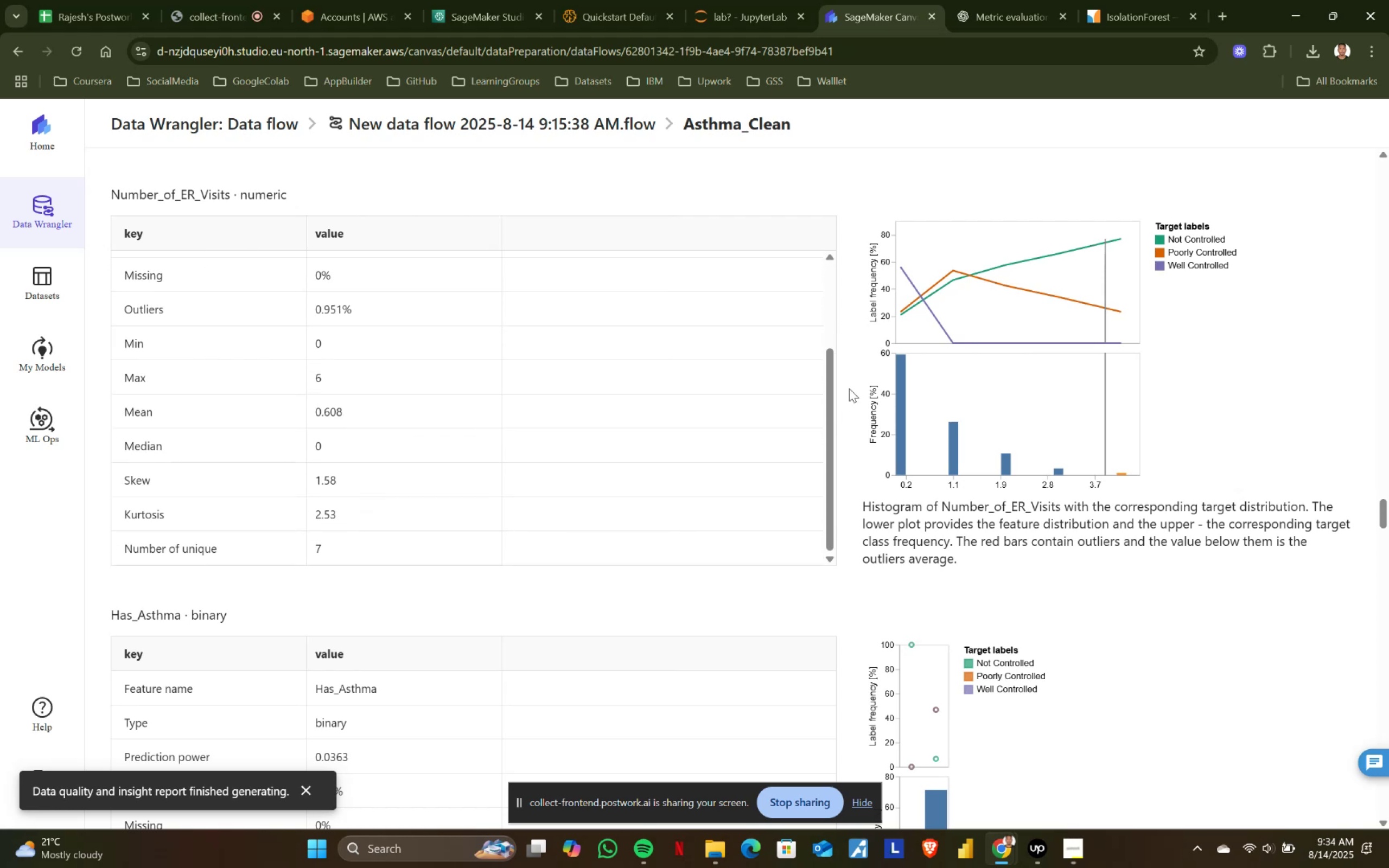 
scroll: coordinate [849, 414], scroll_direction: down, amount: 2.0
 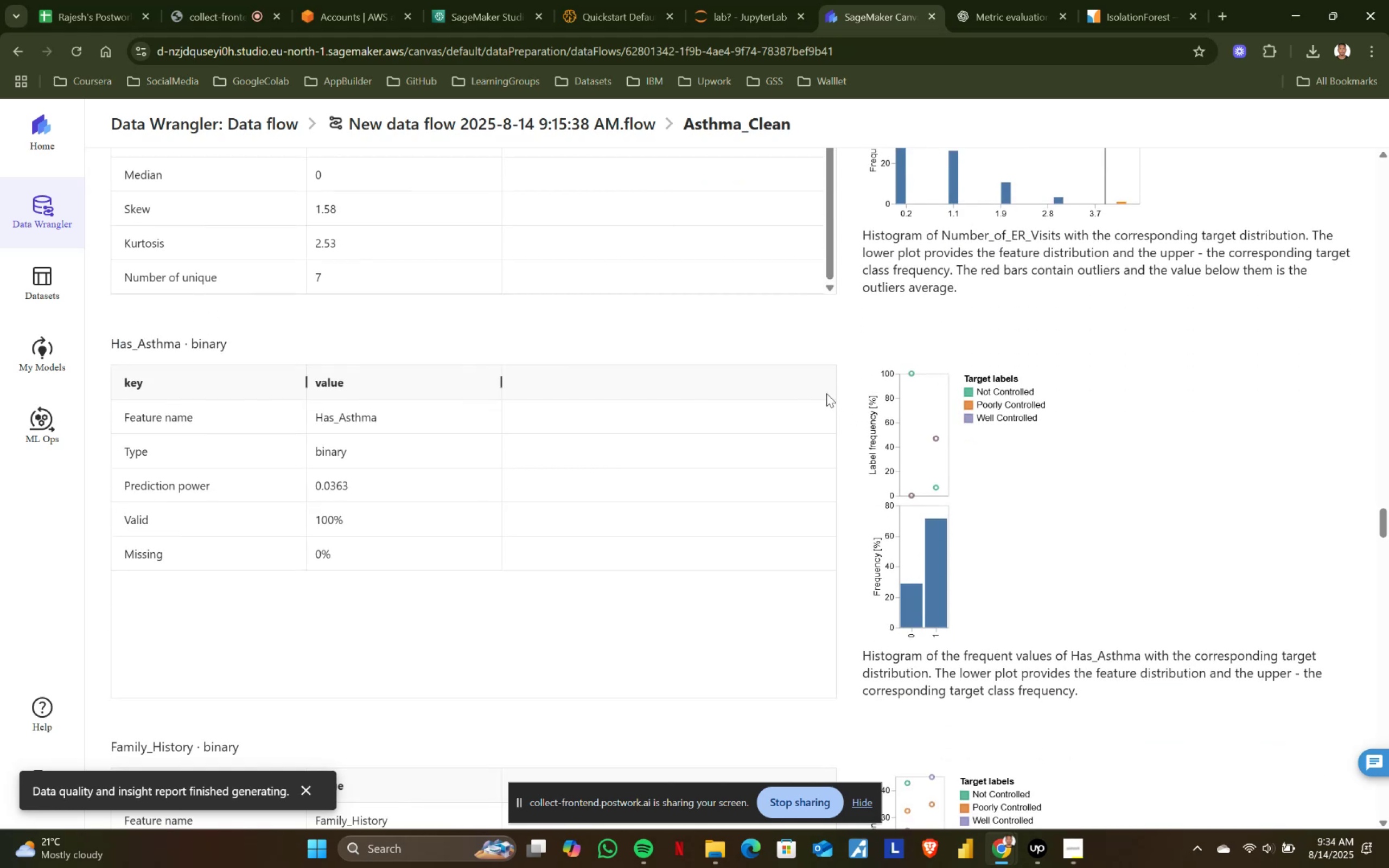 
scroll: coordinate [831, 303], scroll_direction: up, amount: 2.0
 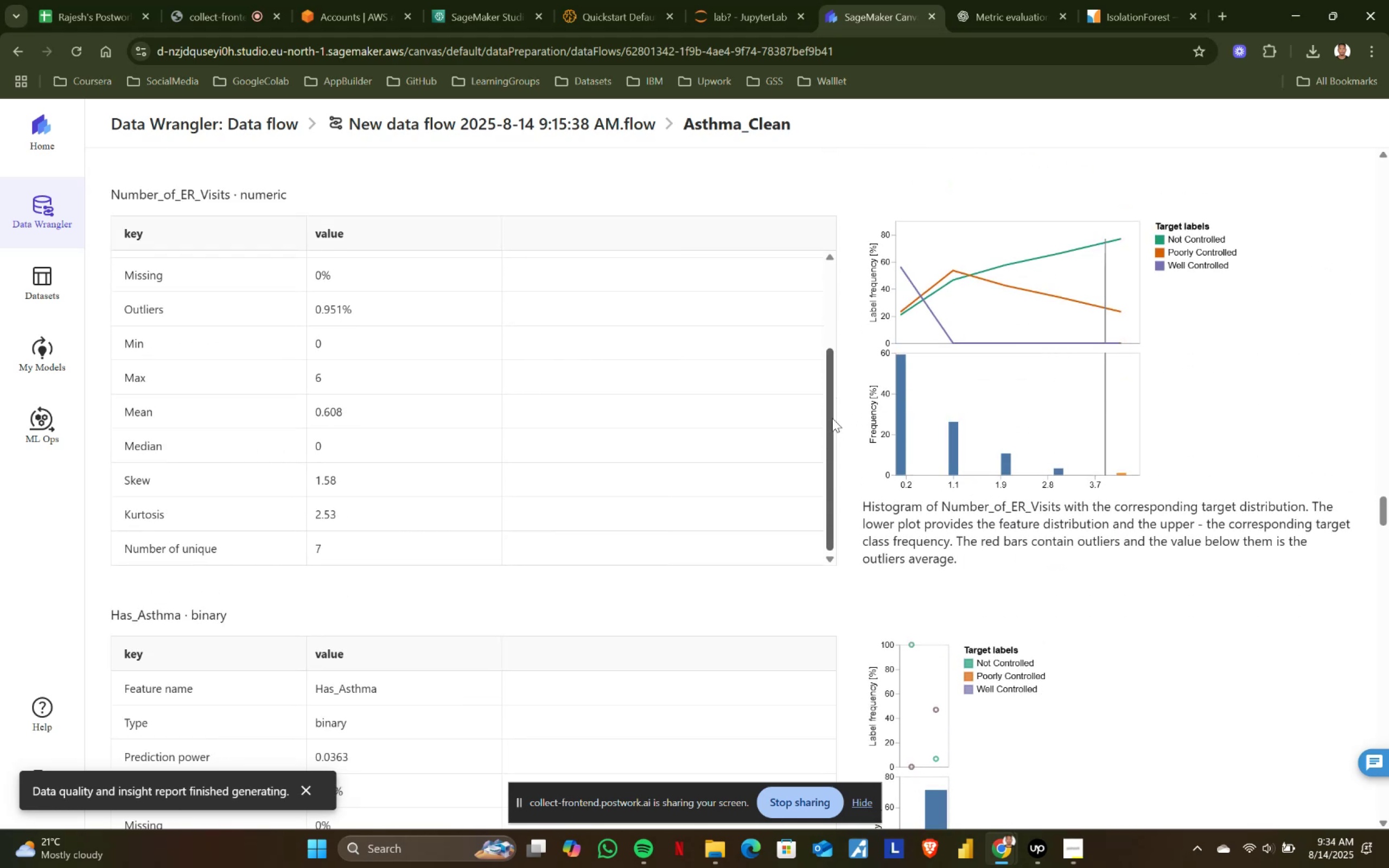 
left_click_drag(start_coordinate=[831, 411], to_coordinate=[837, 303])
 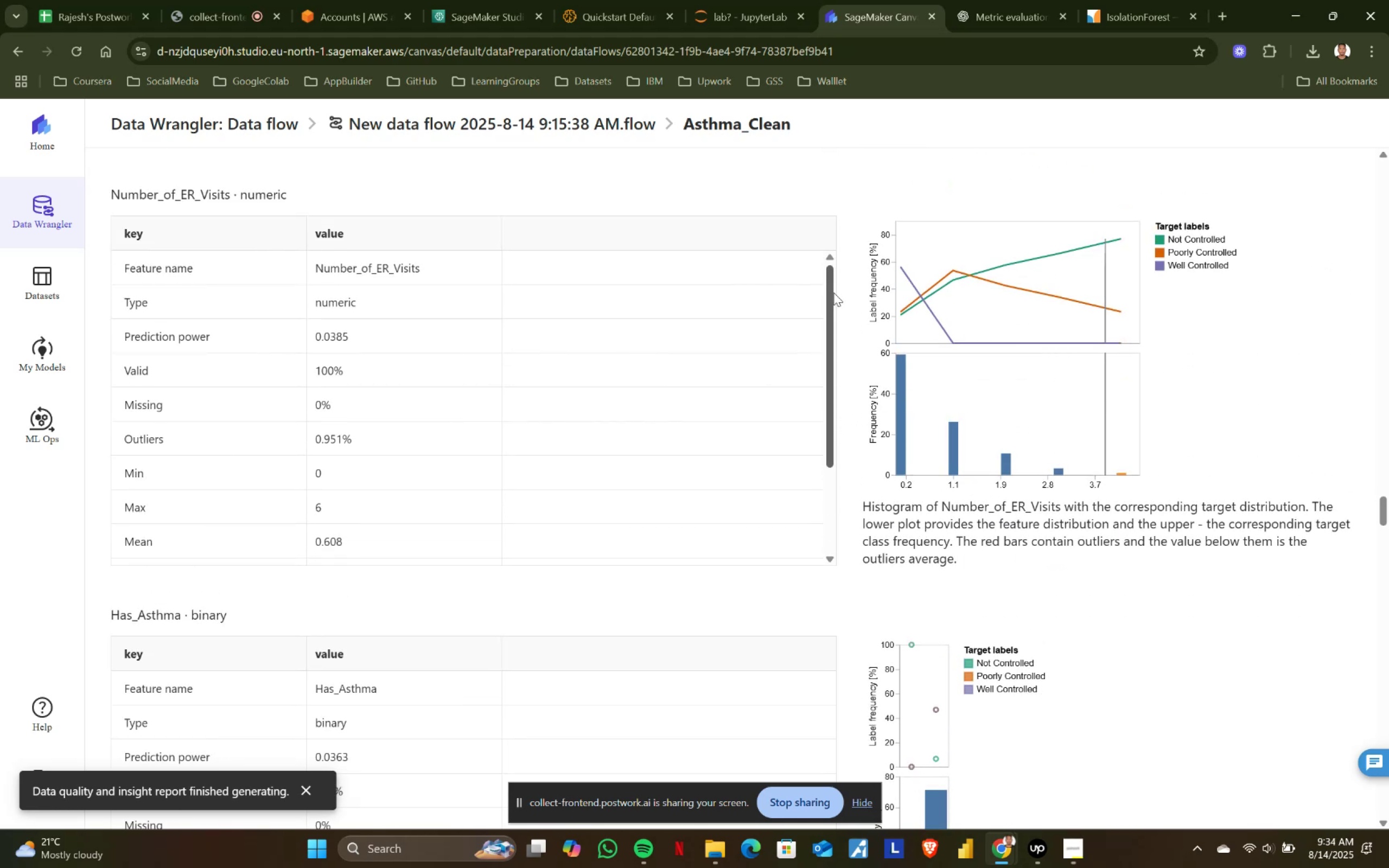 
left_click_drag(start_coordinate=[831, 288], to_coordinate=[832, 397])
 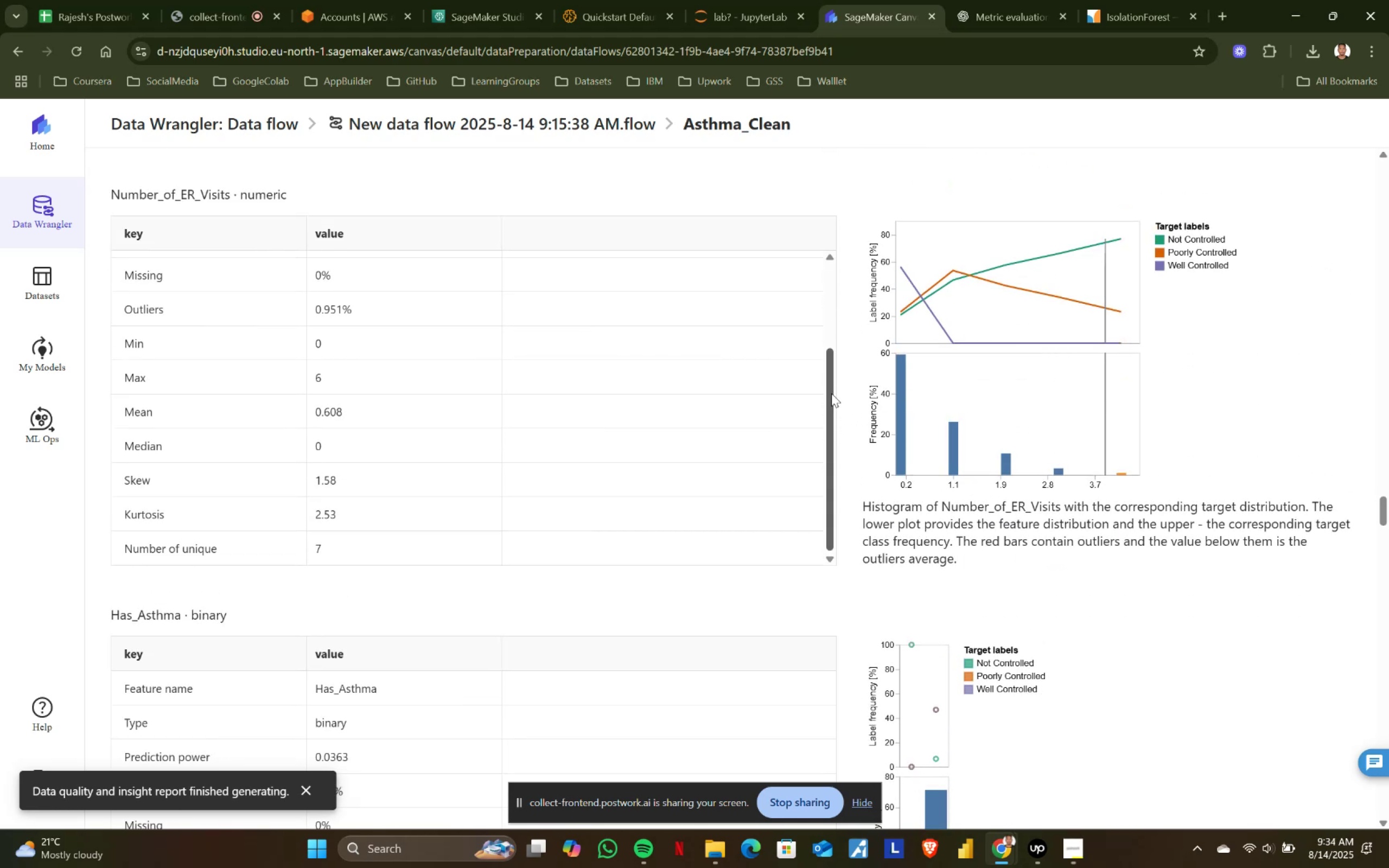 
left_click_drag(start_coordinate=[831, 391], to_coordinate=[829, 294])
 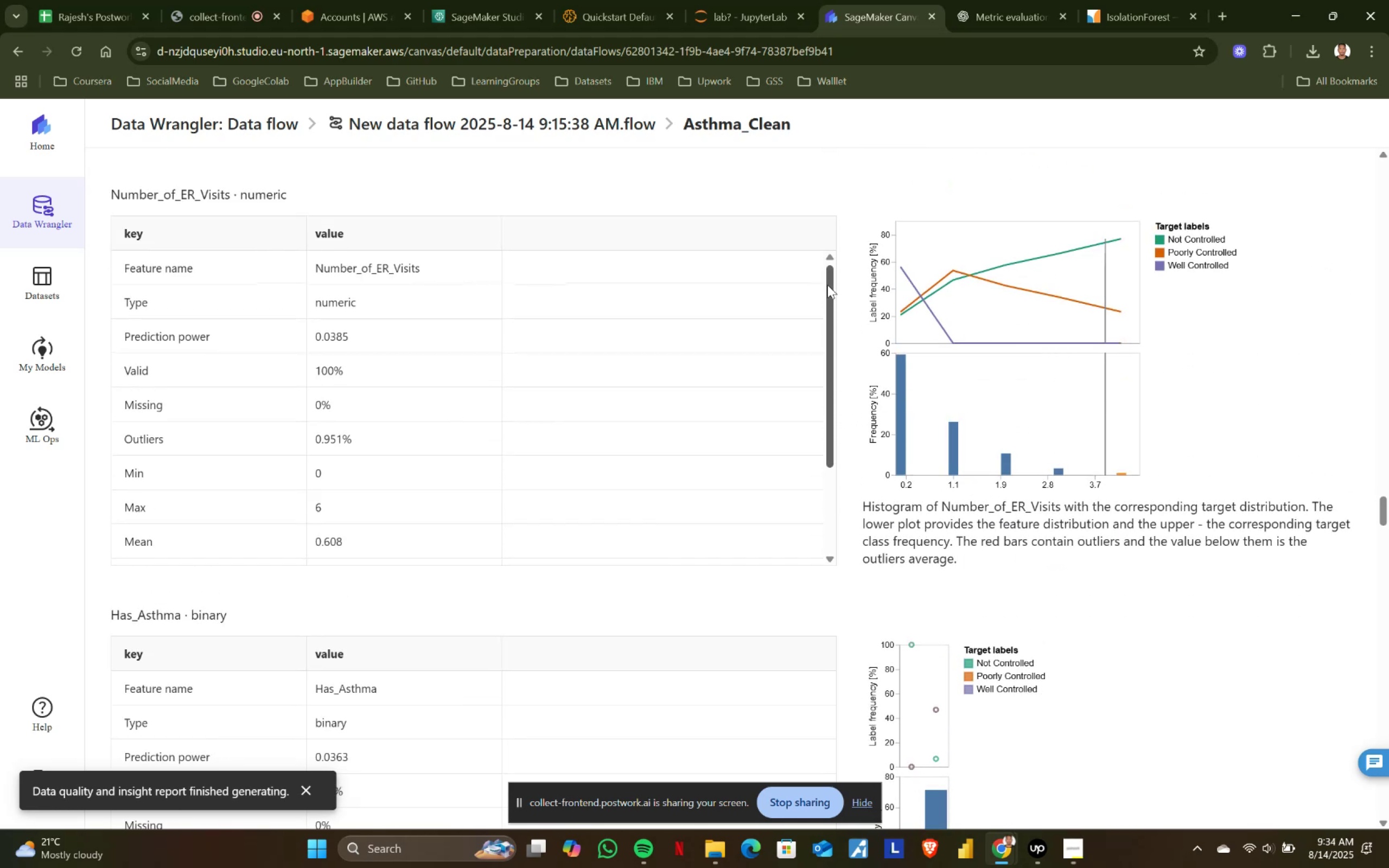 
left_click_drag(start_coordinate=[827, 285], to_coordinate=[826, 423])
 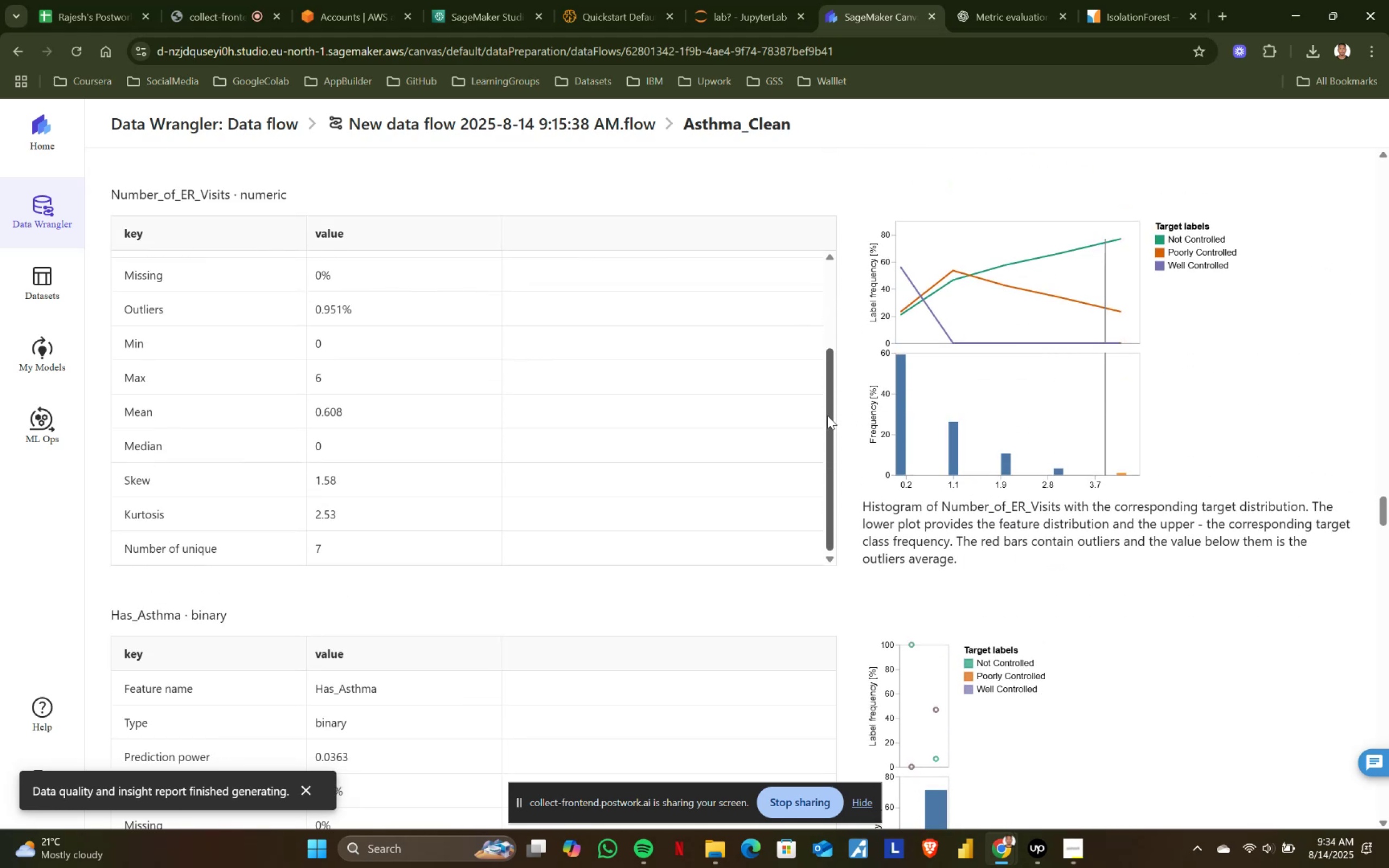 
left_click_drag(start_coordinate=[830, 405], to_coordinate=[831, 263])
 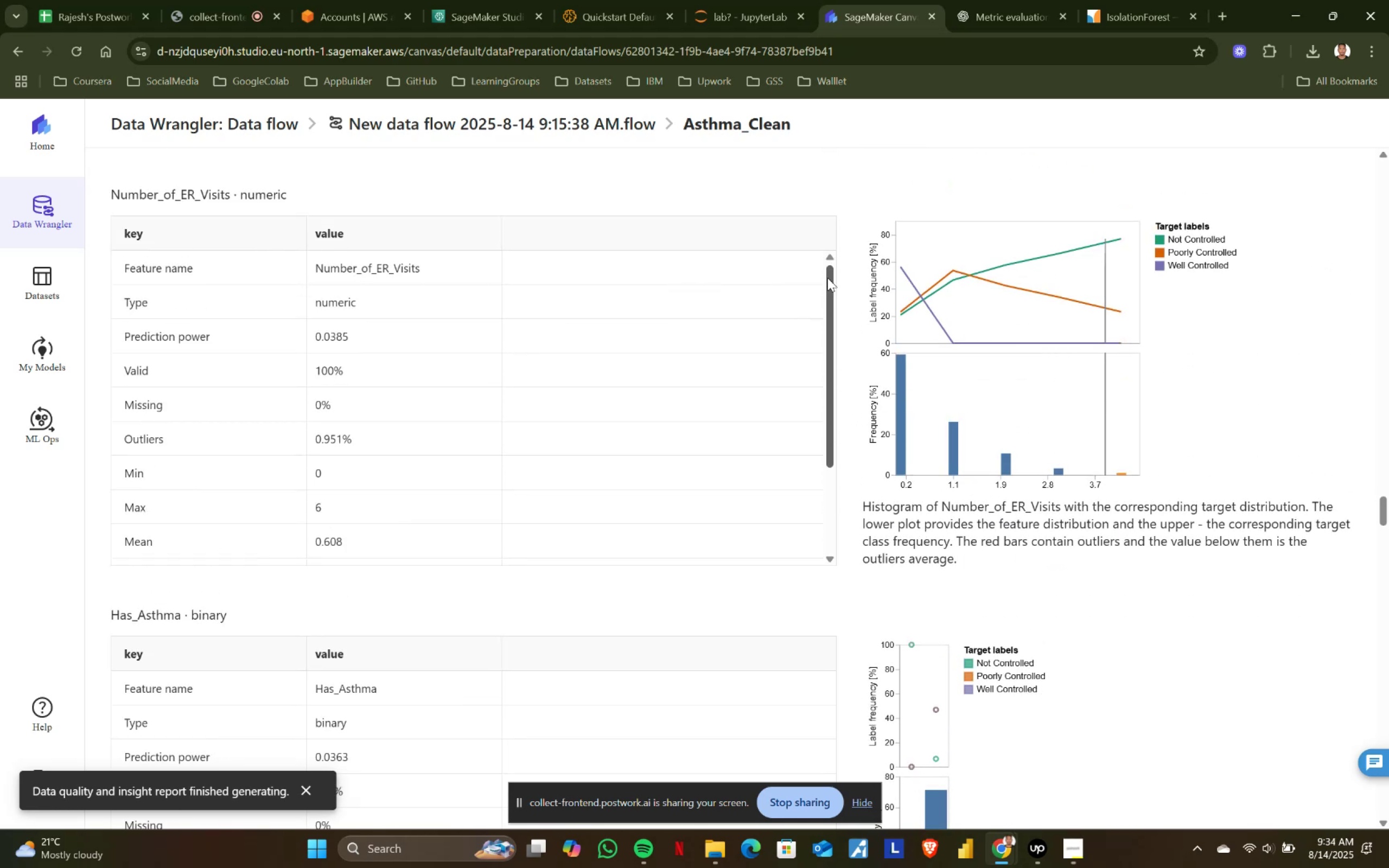 
left_click_drag(start_coordinate=[827, 278], to_coordinate=[827, 398])
 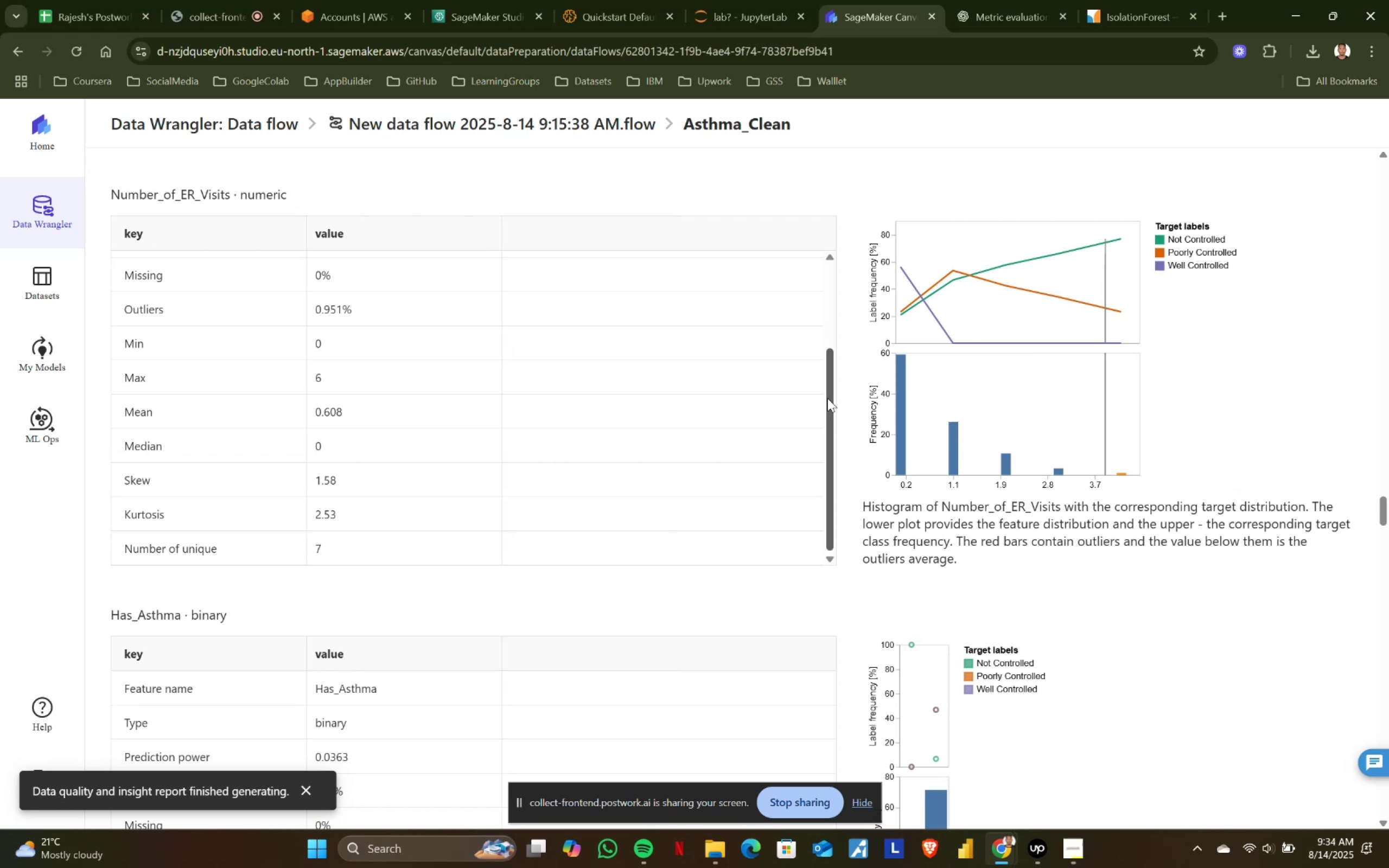 
left_click_drag(start_coordinate=[827, 398], to_coordinate=[827, 285])
 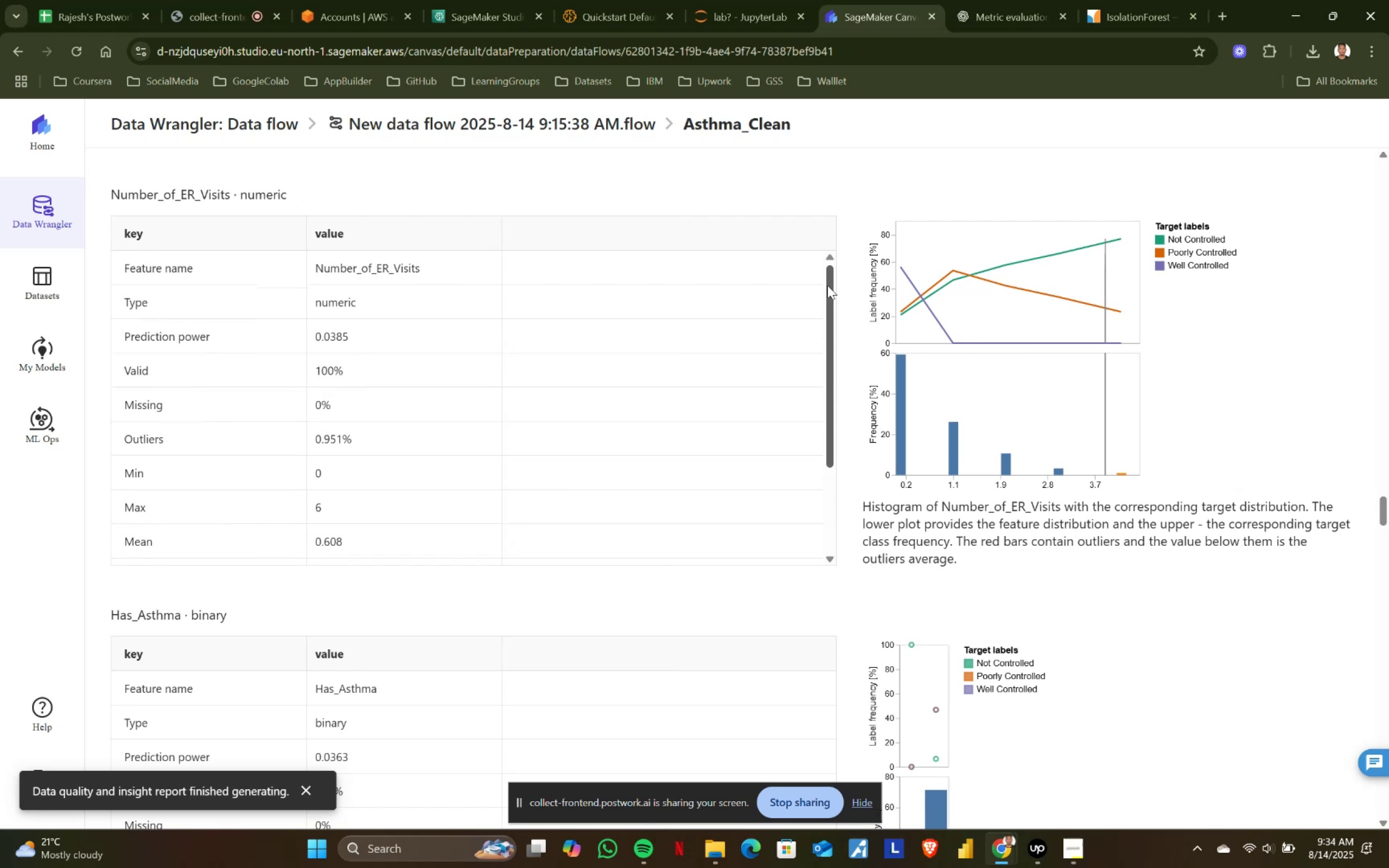 
left_click_drag(start_coordinate=[827, 285], to_coordinate=[828, 402])
 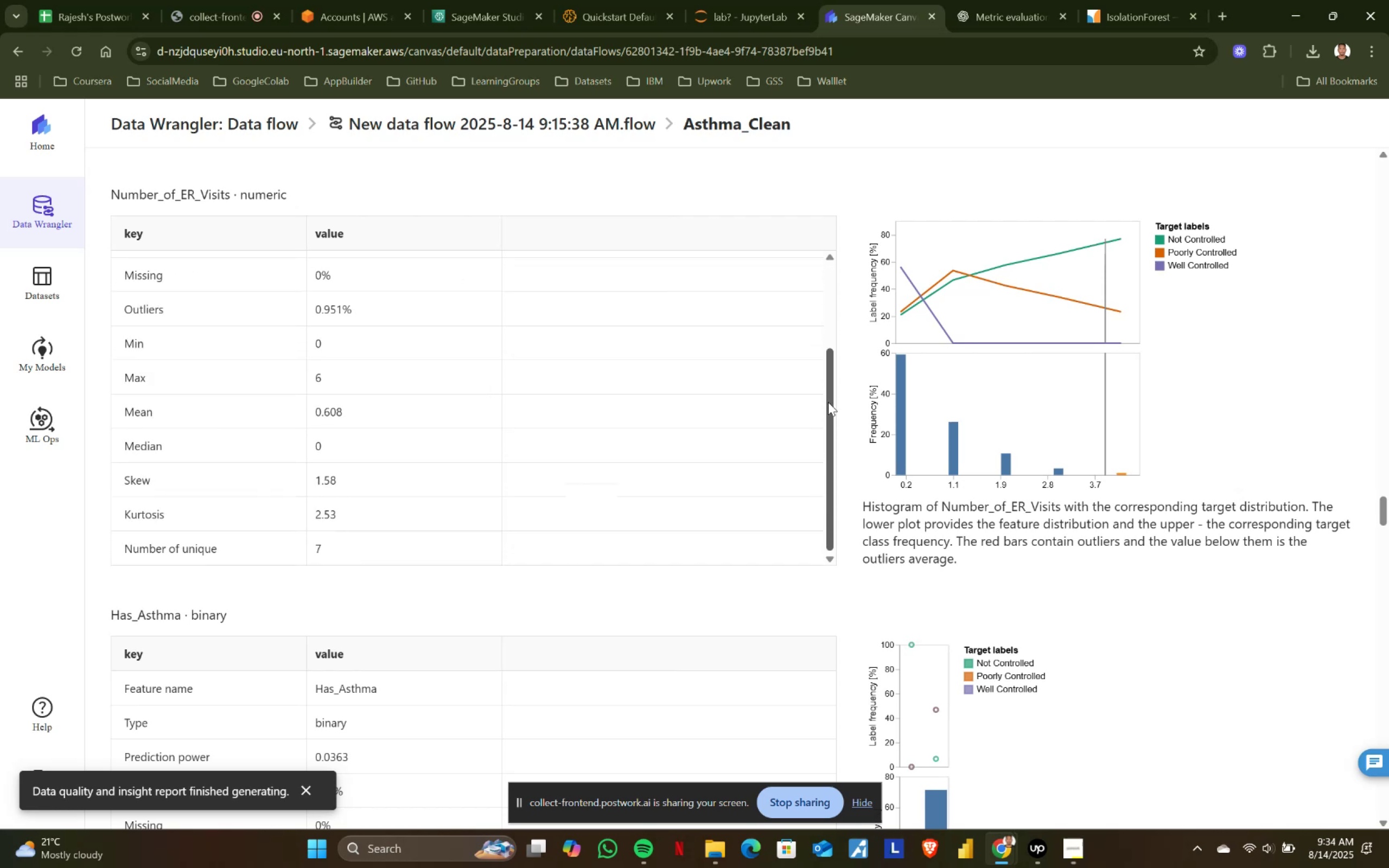 
left_click_drag(start_coordinate=[828, 402], to_coordinate=[830, 296])
 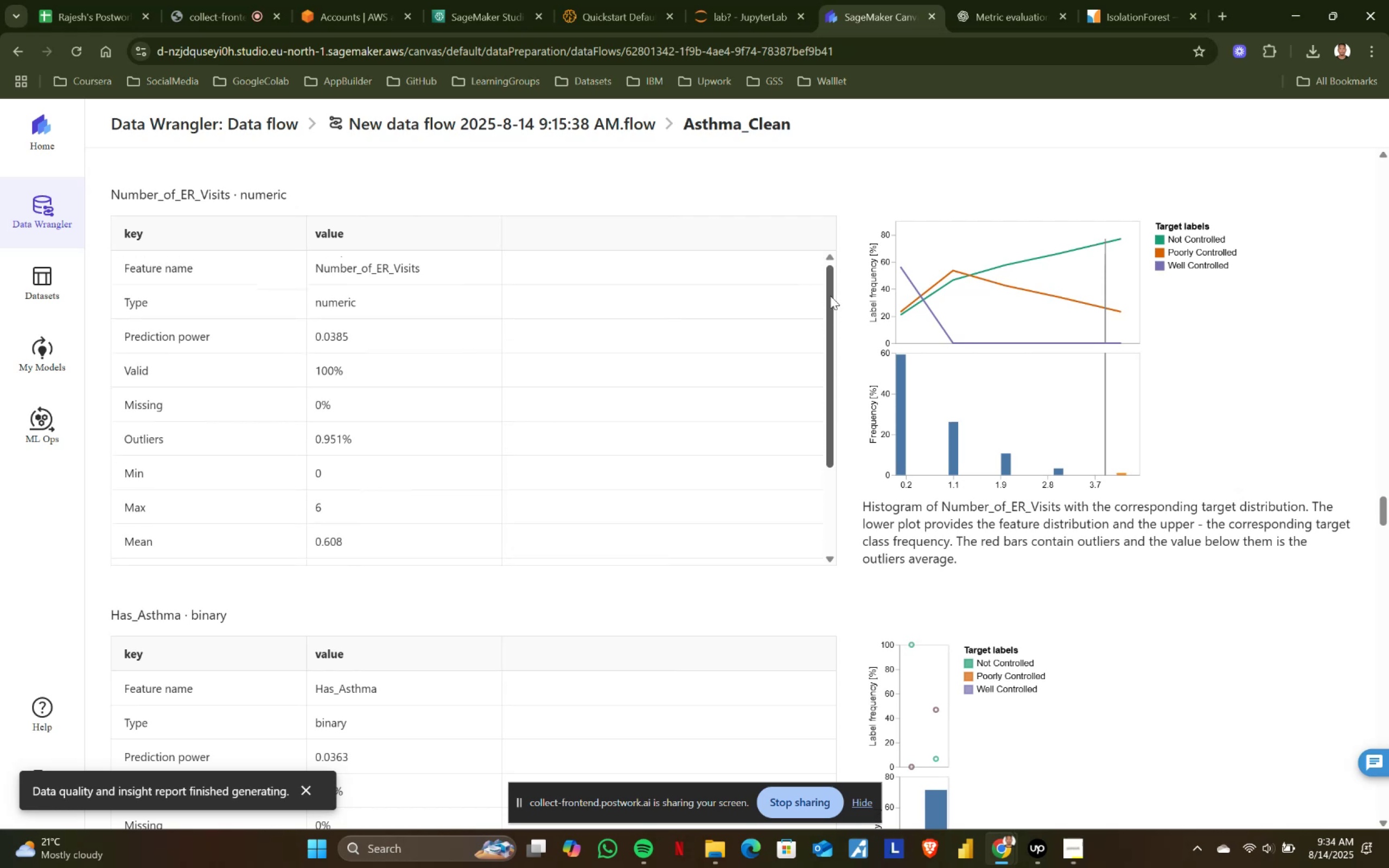 
left_click_drag(start_coordinate=[830, 296], to_coordinate=[831, 410])
 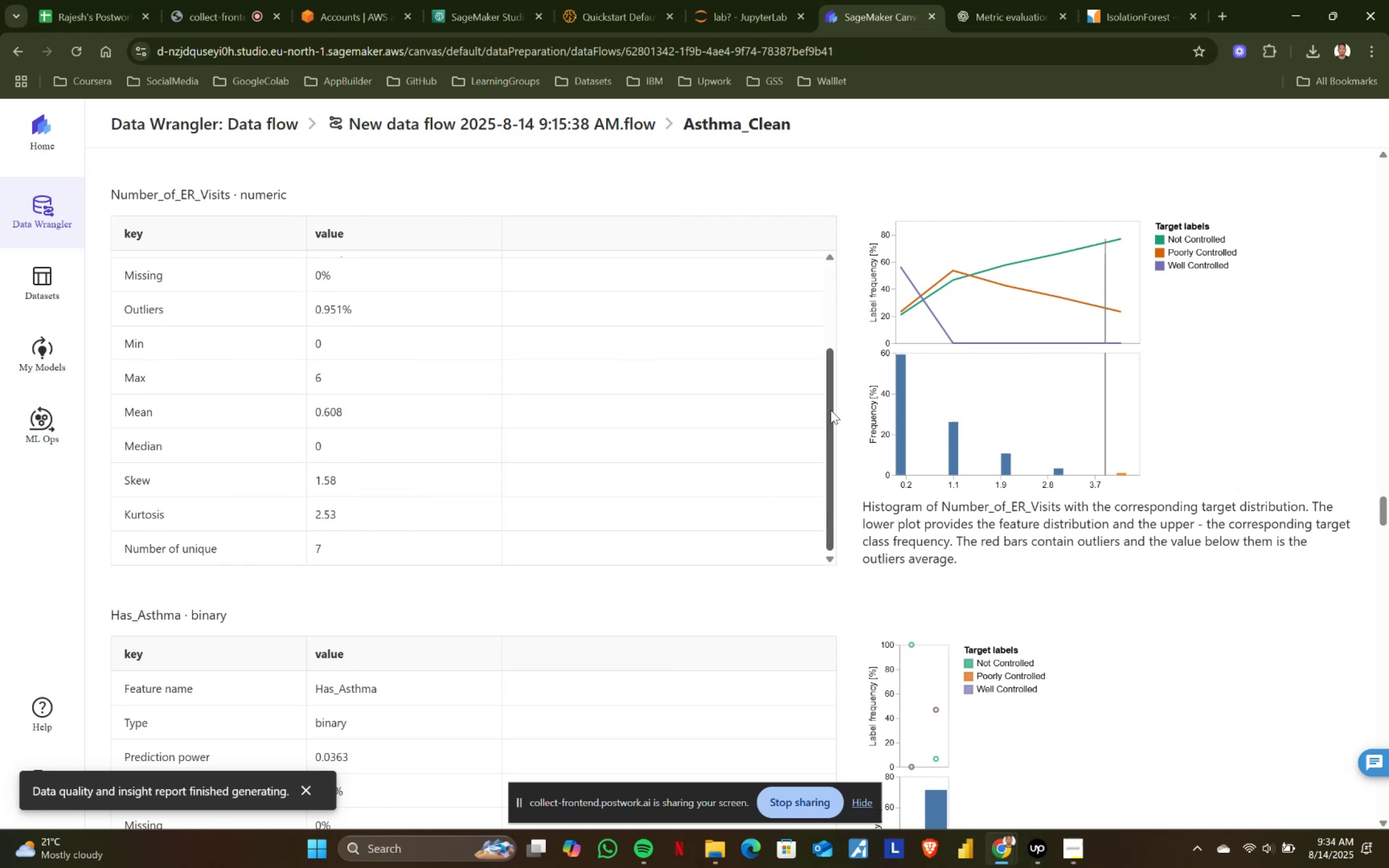 
left_click_drag(start_coordinate=[830, 401], to_coordinate=[838, 280])
 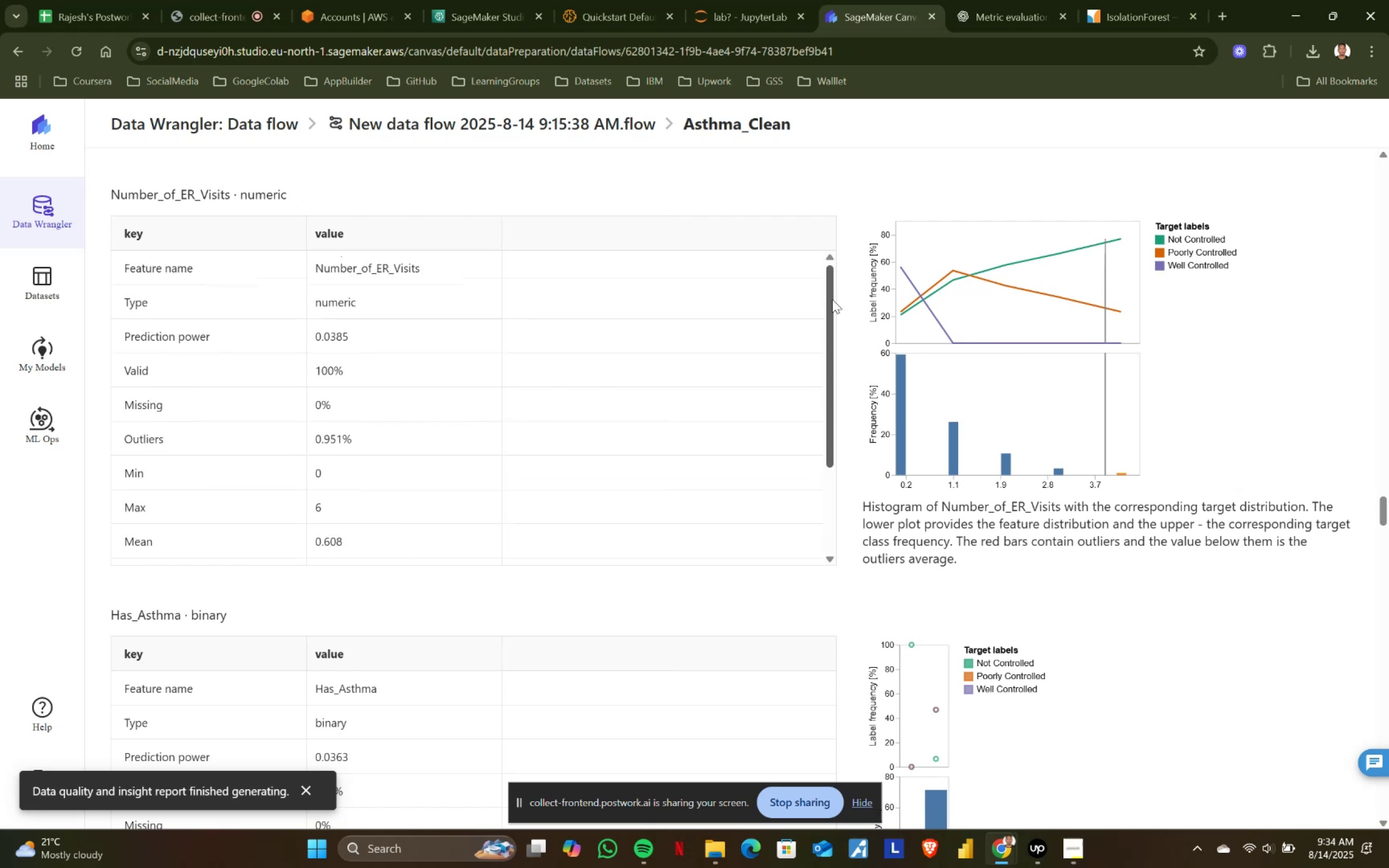 
left_click_drag(start_coordinate=[827, 297], to_coordinate=[827, 381])
 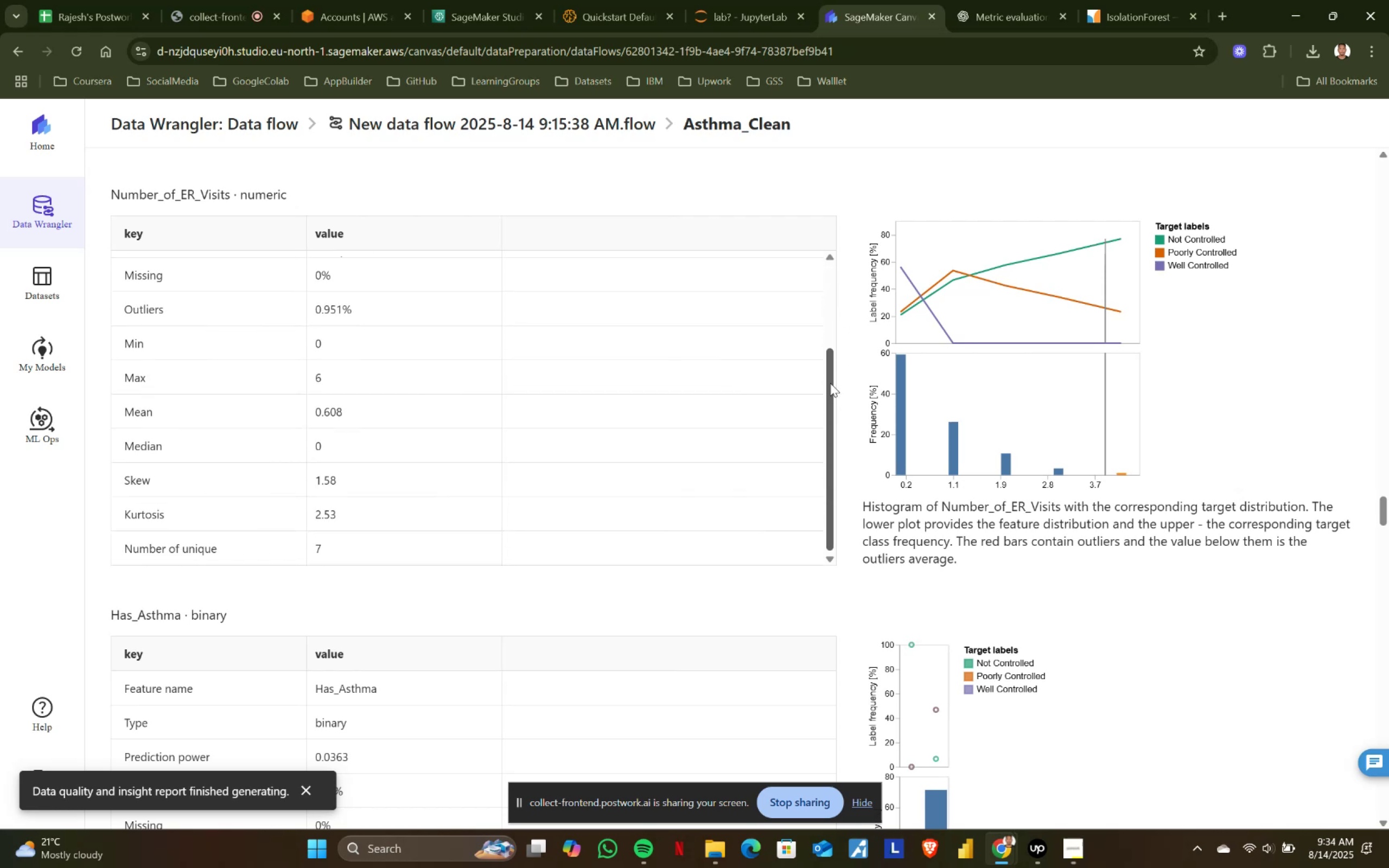 
left_click_drag(start_coordinate=[831, 384], to_coordinate=[832, 270])
 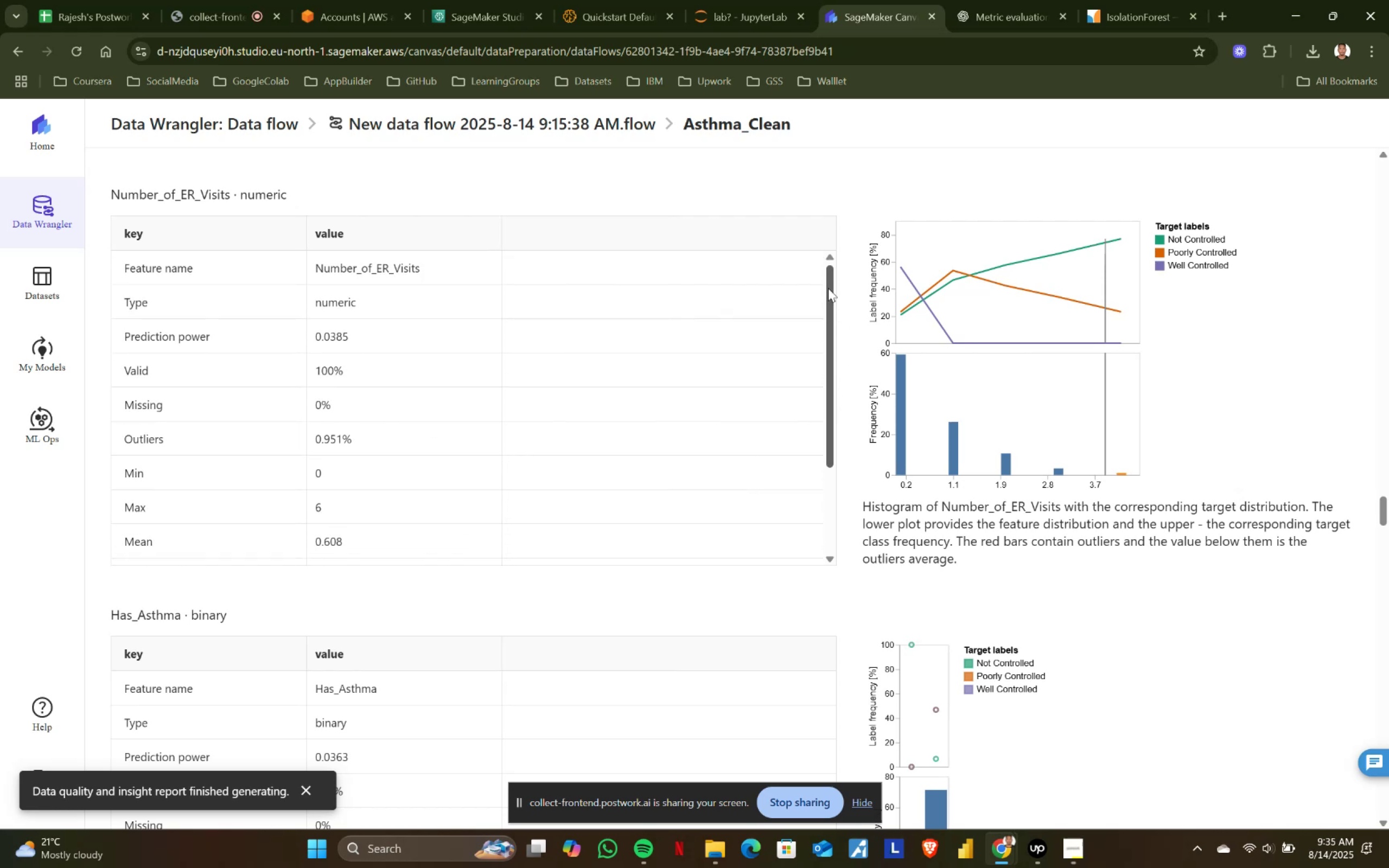 
left_click_drag(start_coordinate=[828, 288], to_coordinate=[829, 394])
 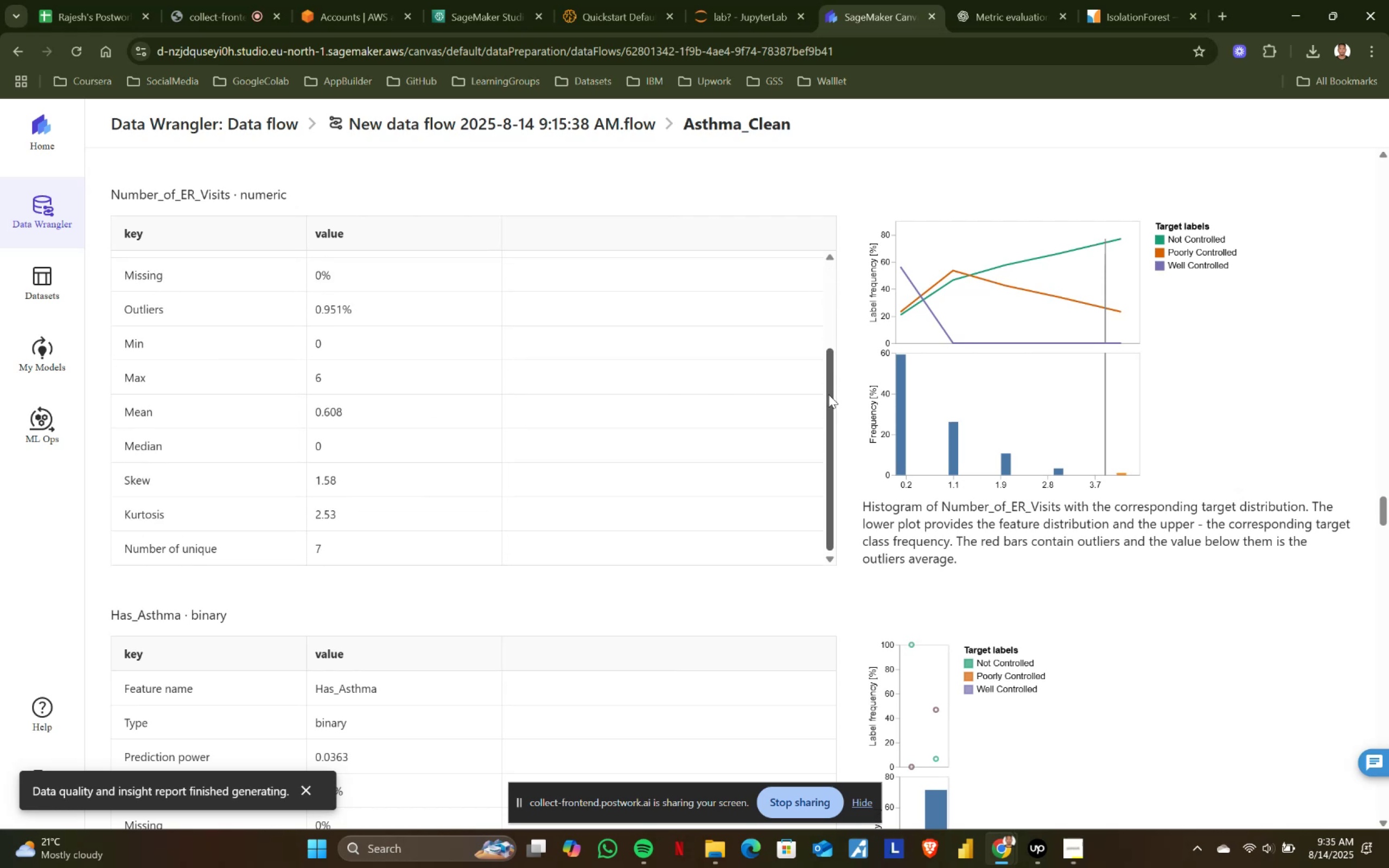 
left_click_drag(start_coordinate=[829, 394], to_coordinate=[843, 291])
 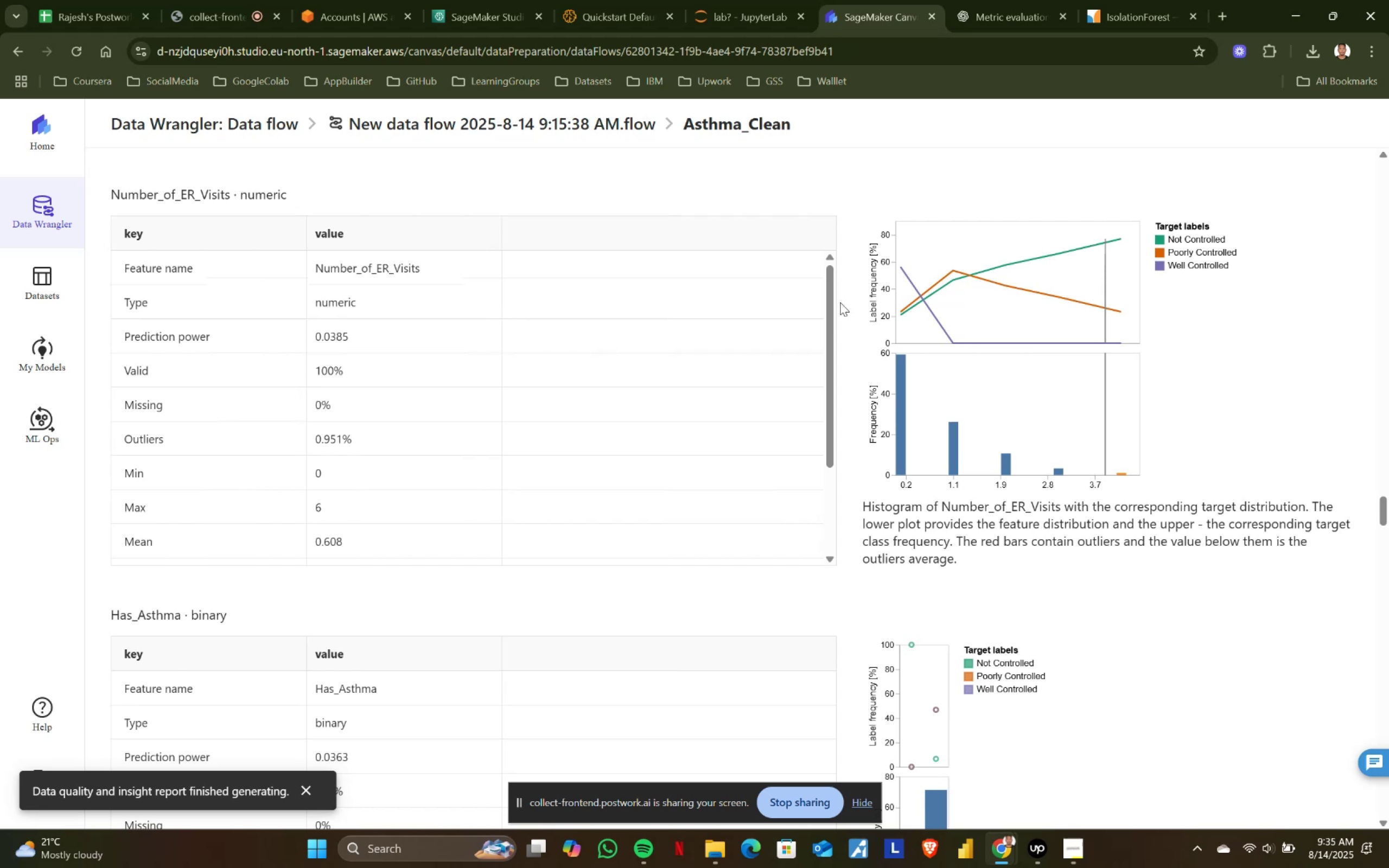 
key(PlayPause)
 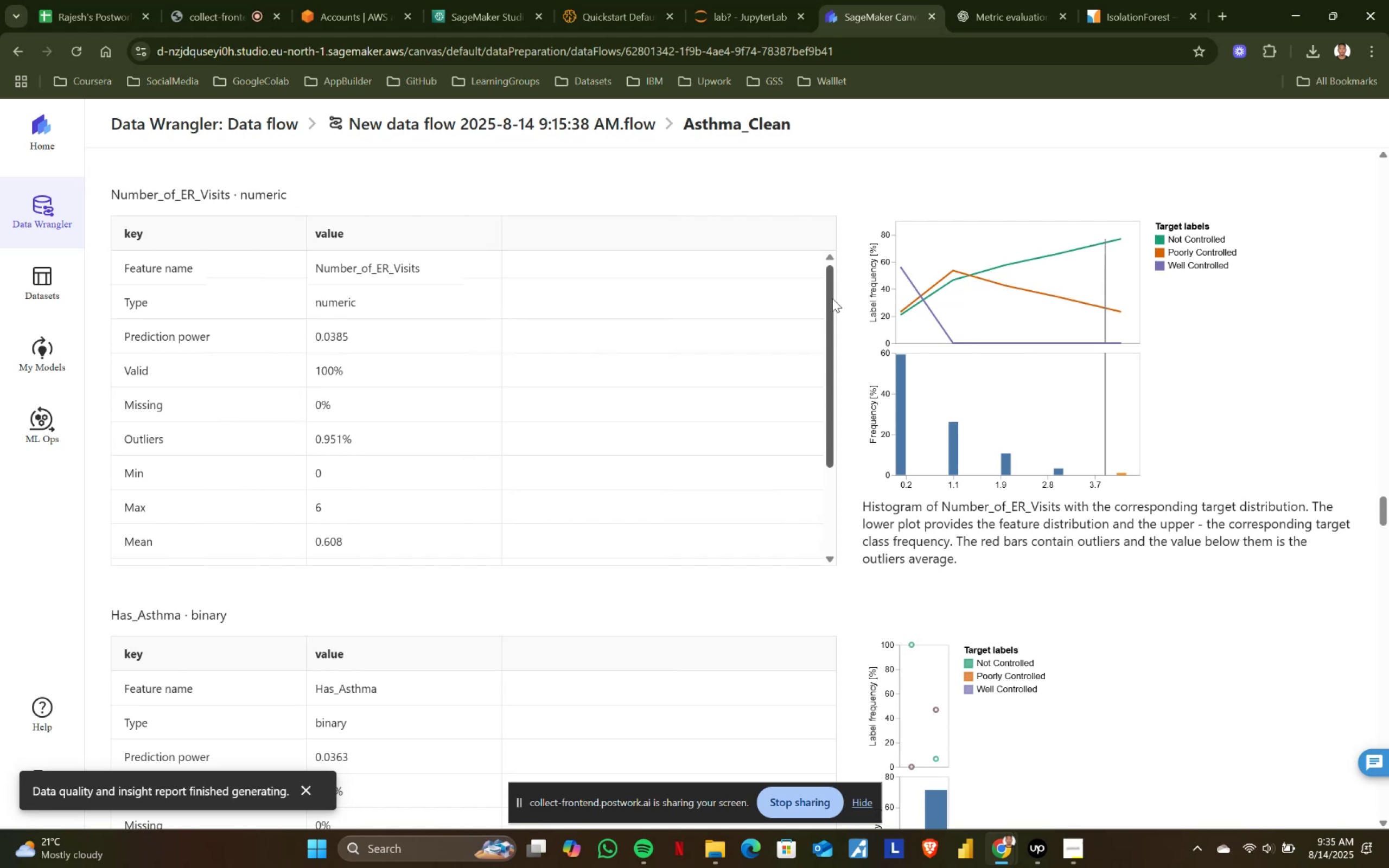 
wait(6.31)
 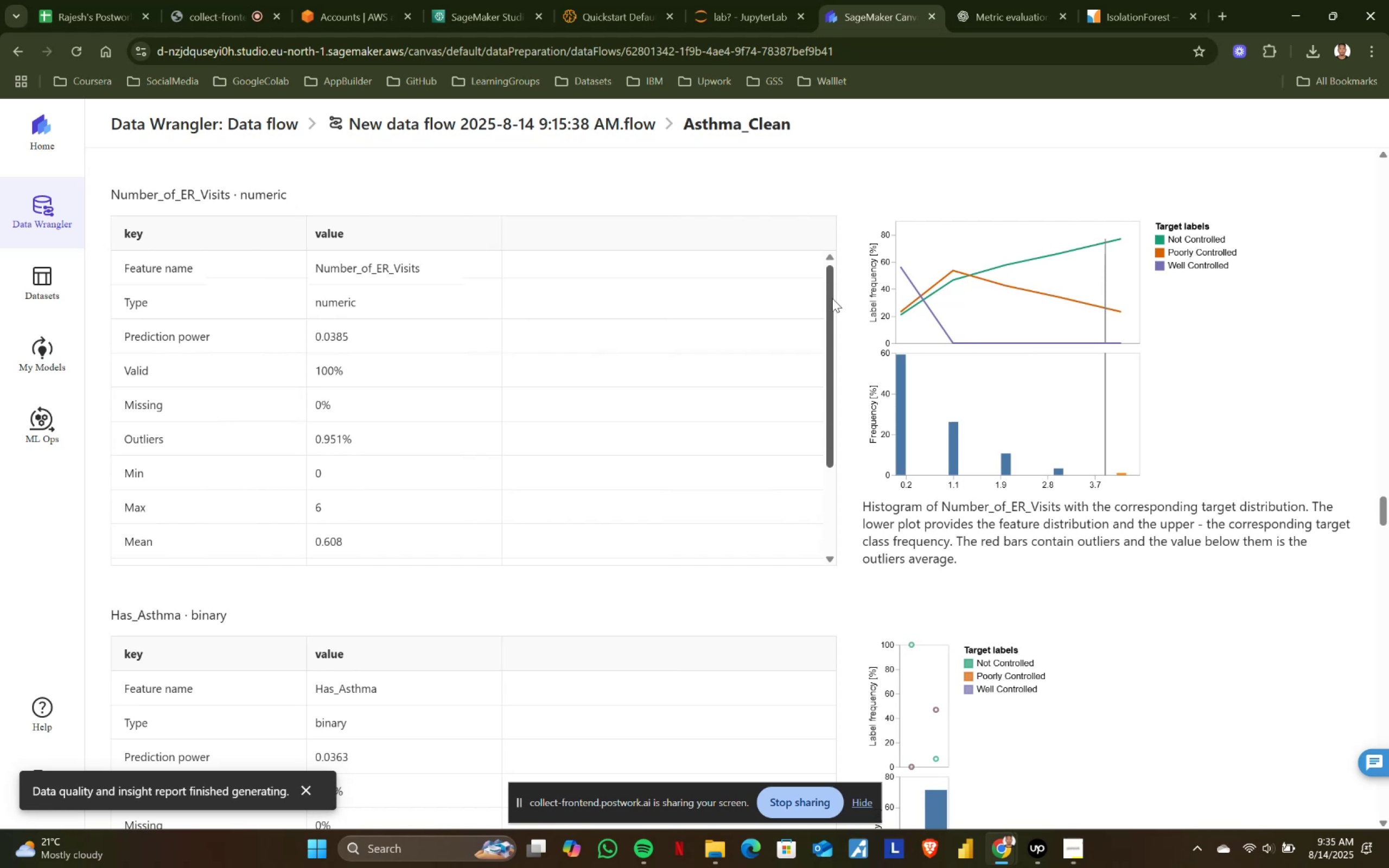 
scroll: coordinate [817, 452], scroll_direction: down, amount: 3.0
 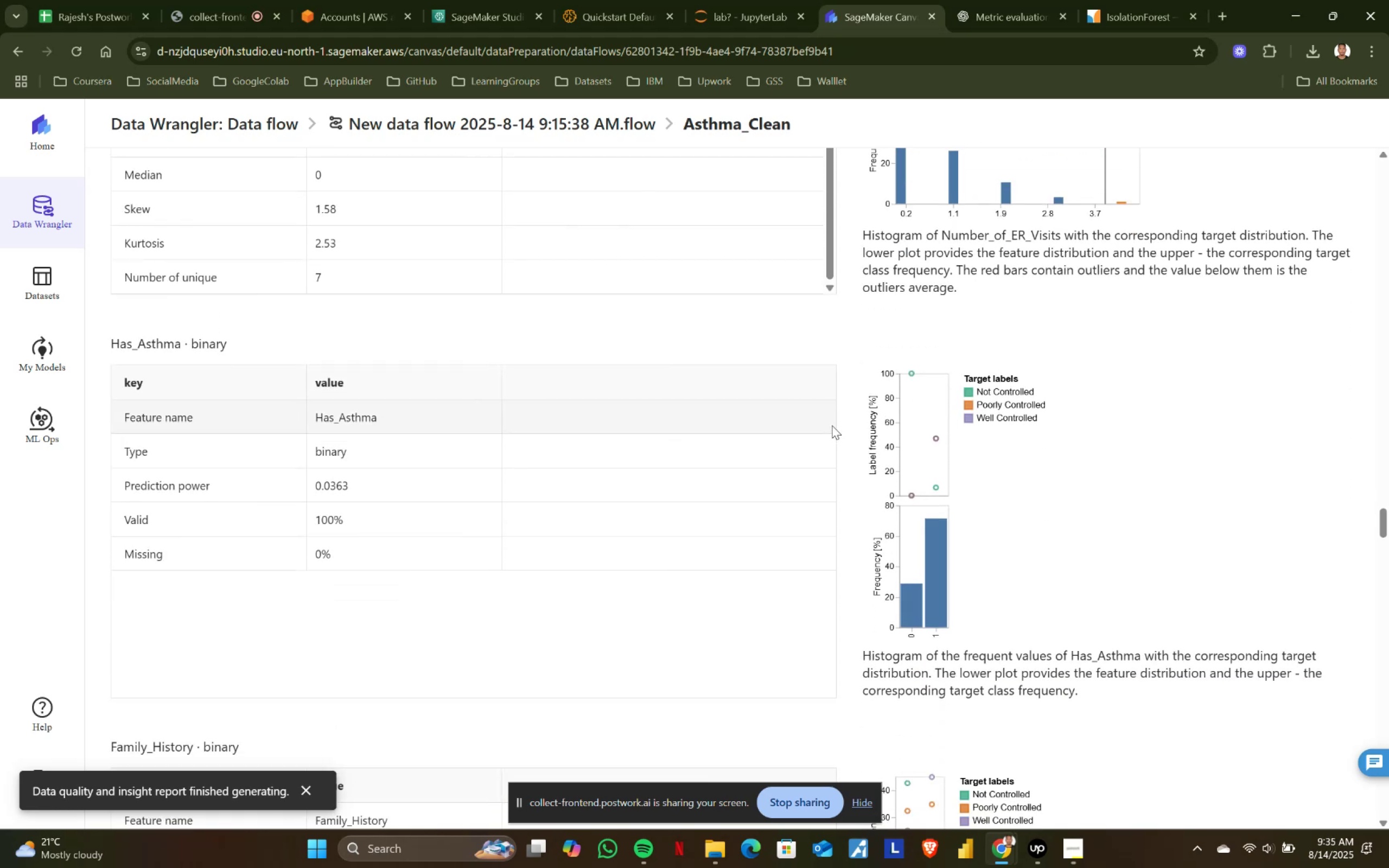 
scroll: coordinate [817, 345], scroll_direction: up, amount: 1.0
 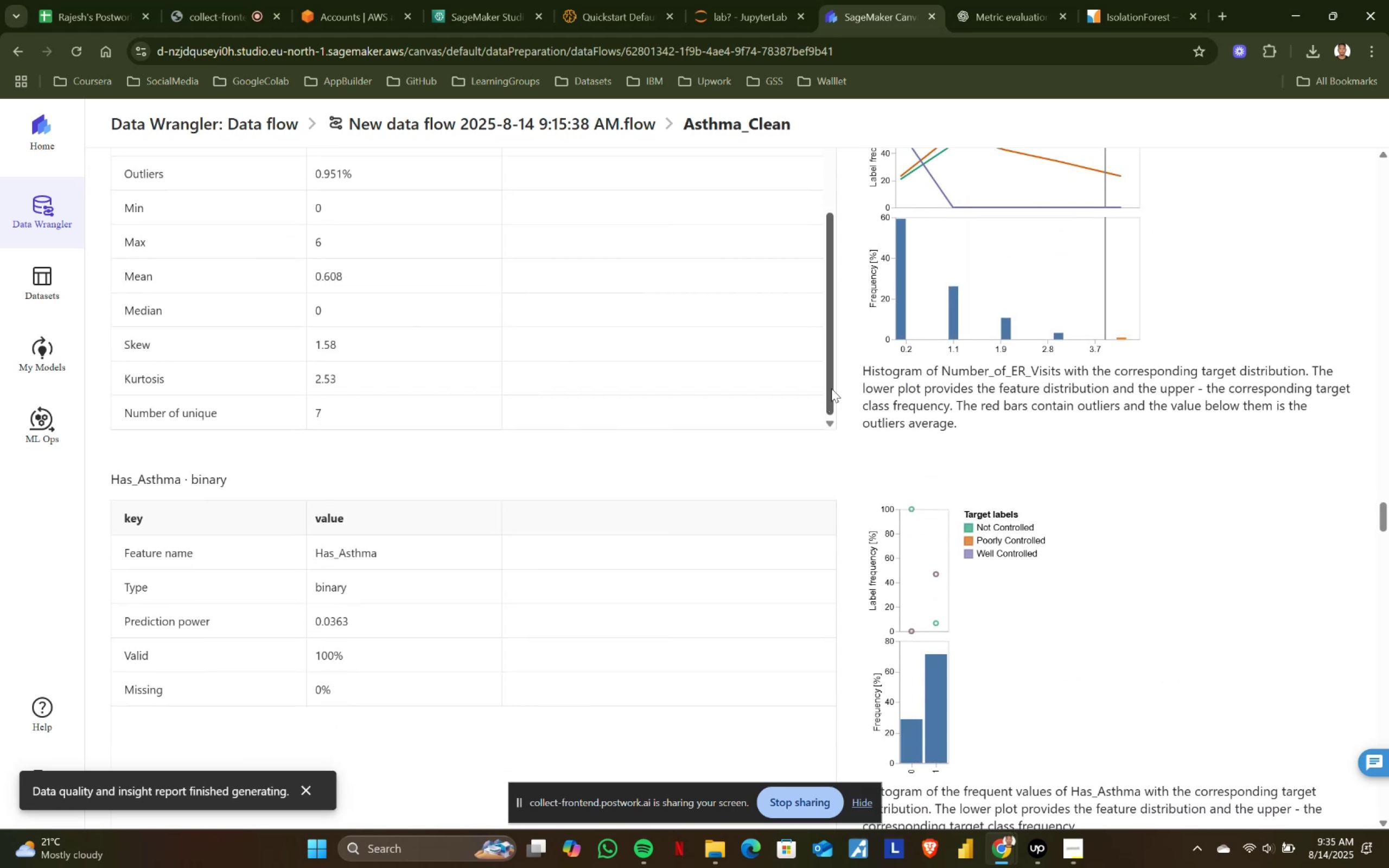 
left_click_drag(start_coordinate=[831, 378], to_coordinate=[831, 287])
 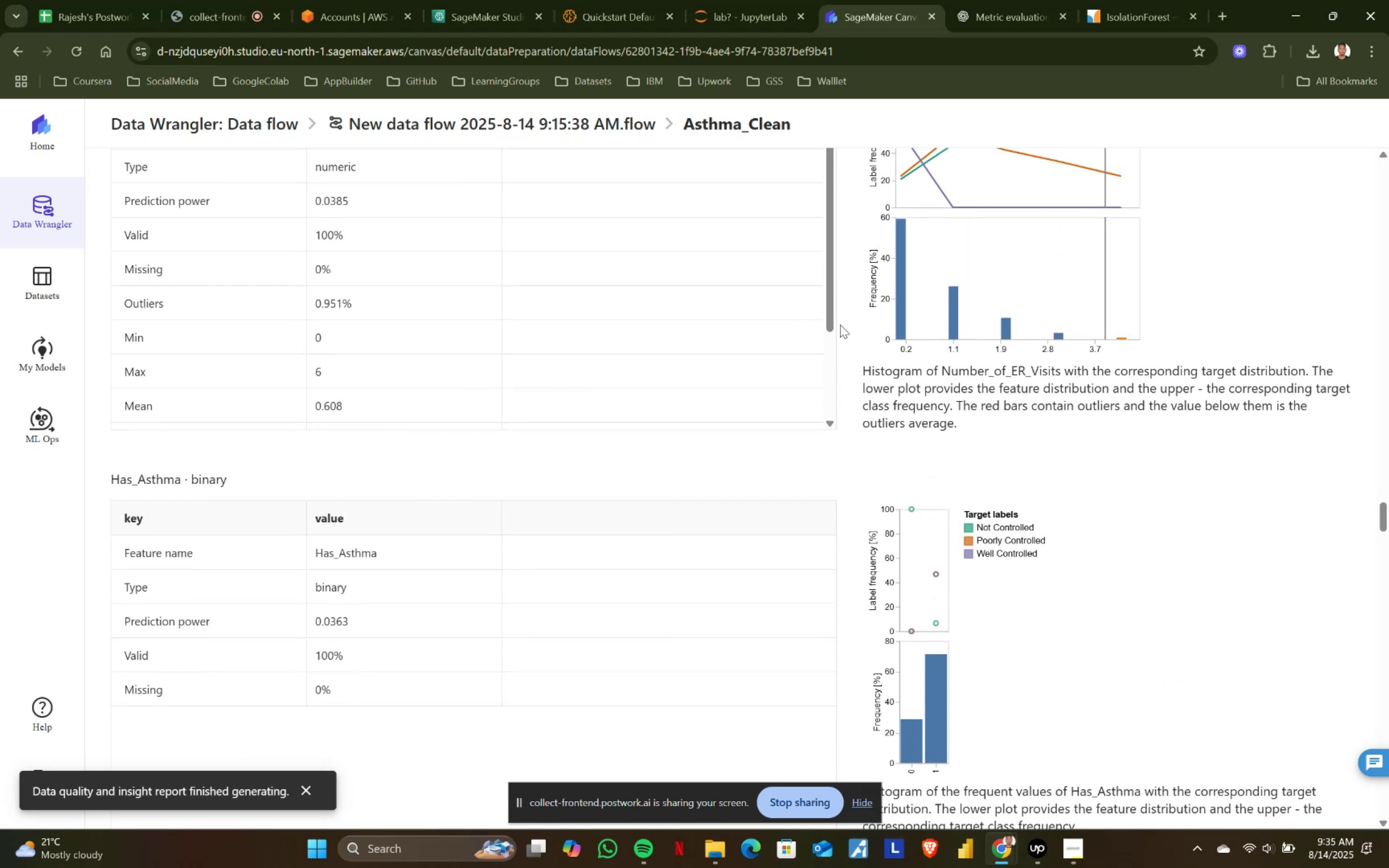 
scroll: coordinate [850, 380], scroll_direction: up, amount: 2.0
 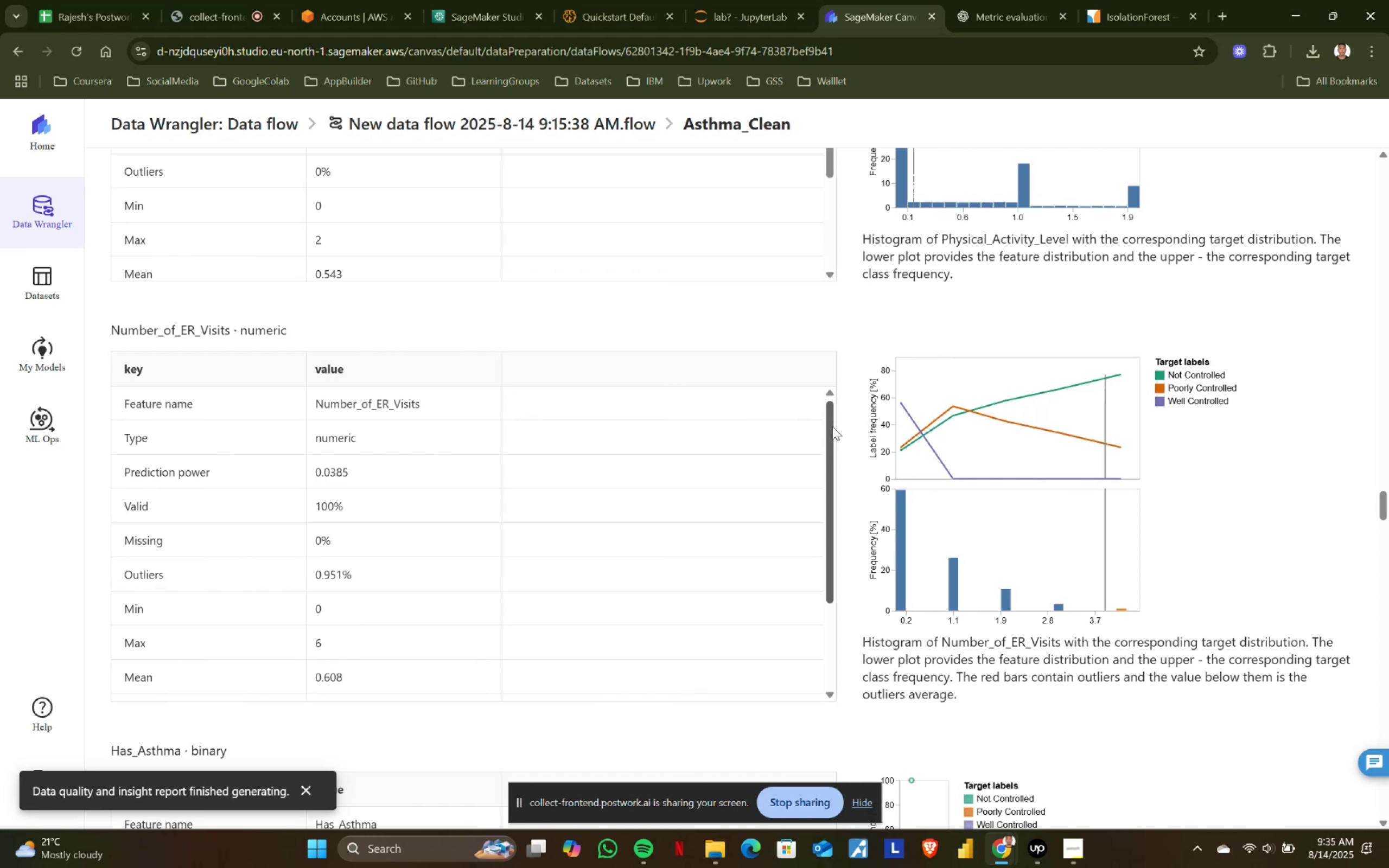 
left_click_drag(start_coordinate=[832, 426], to_coordinate=[832, 519])
 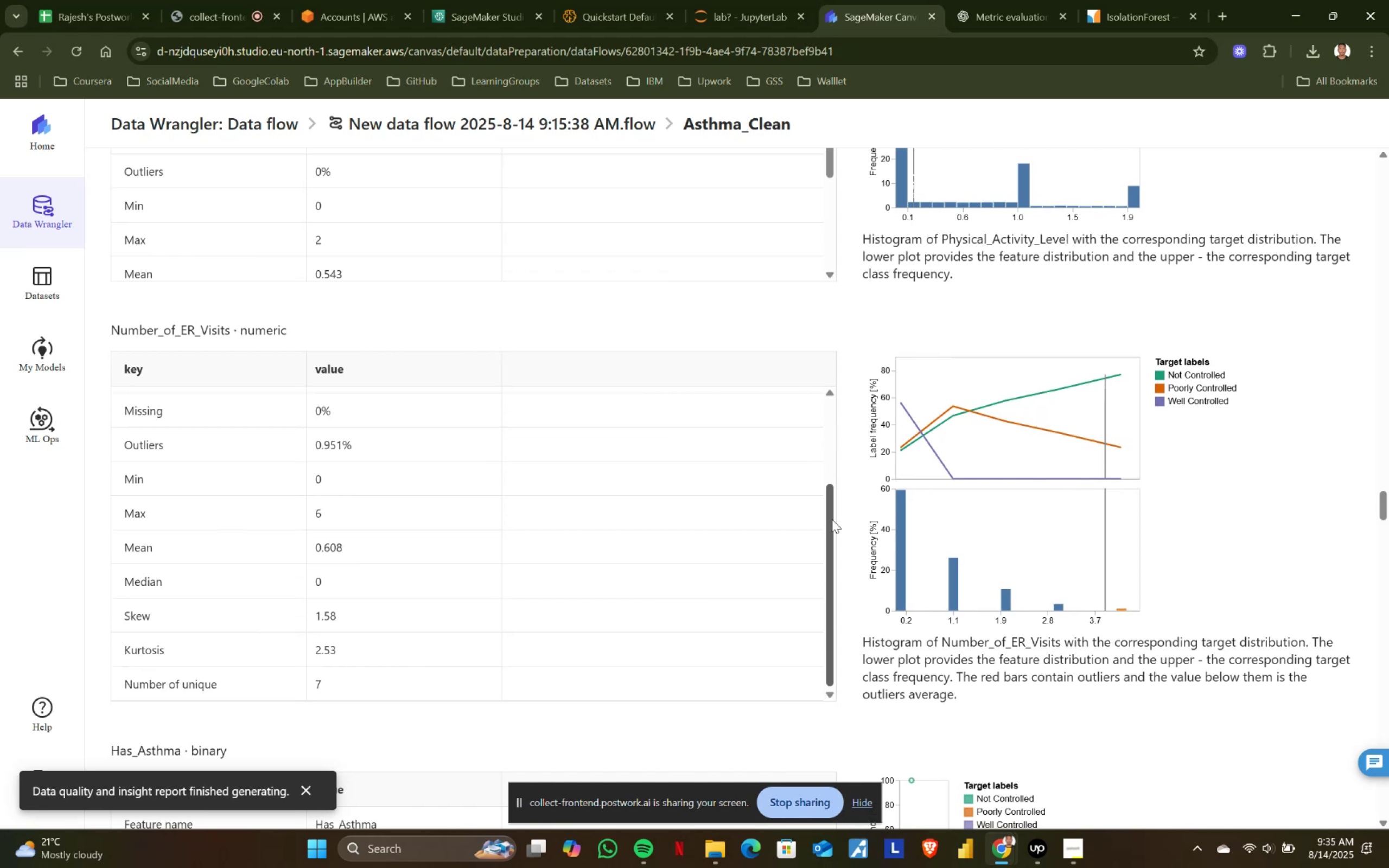 
scroll: coordinate [846, 510], scroll_direction: down, amount: 1.0
 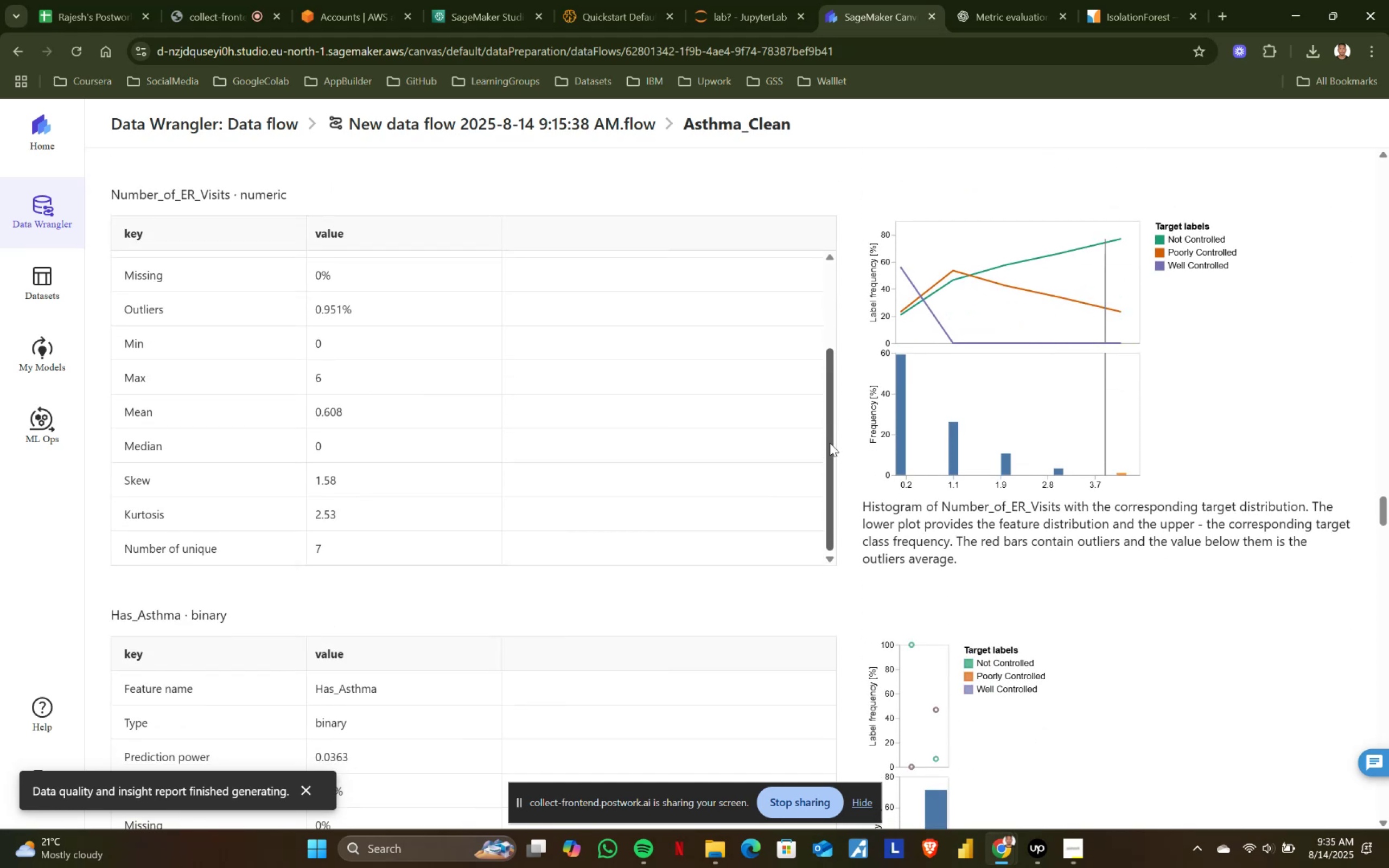 
left_click_drag(start_coordinate=[830, 436], to_coordinate=[831, 316])
 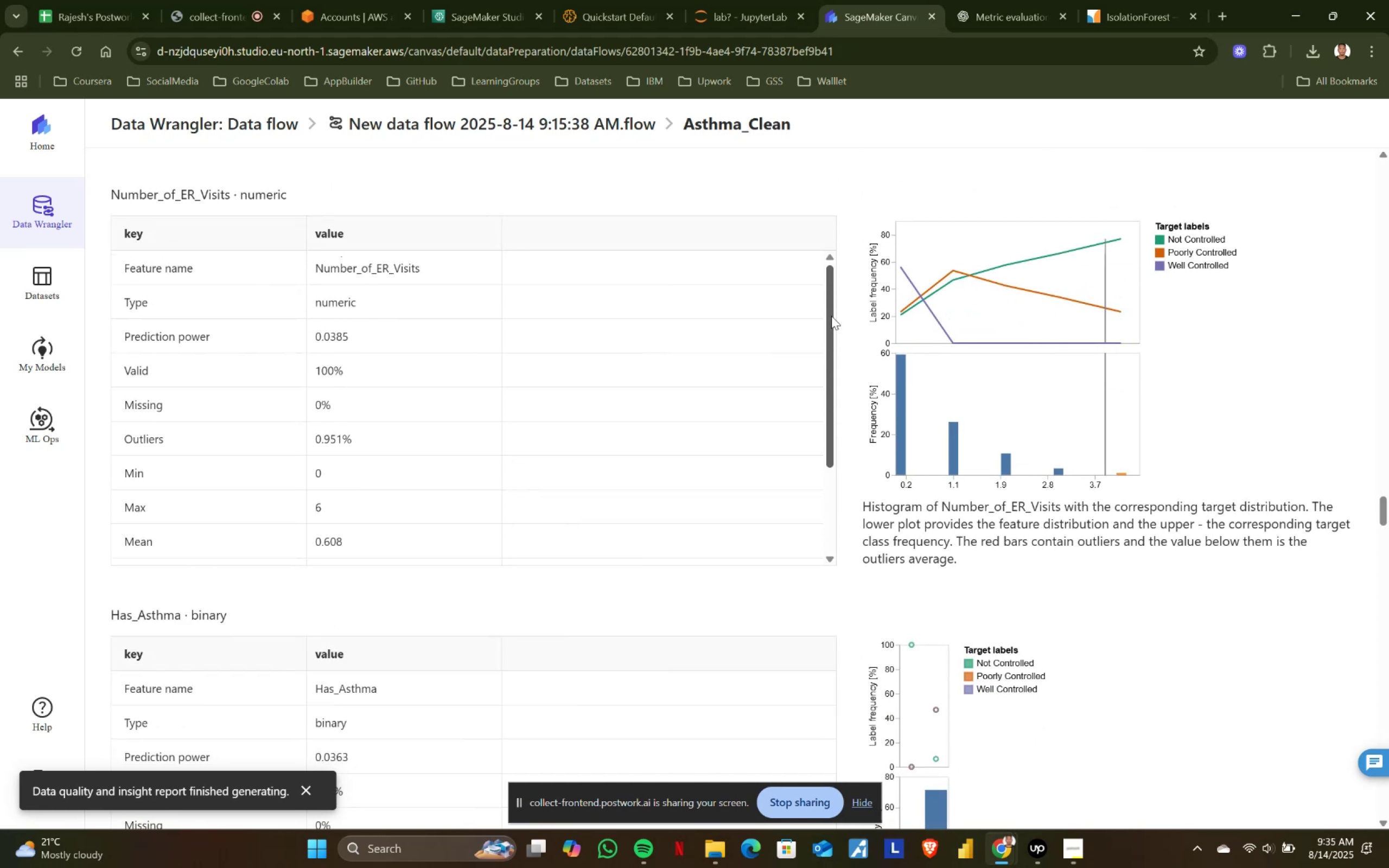 
left_click_drag(start_coordinate=[831, 316], to_coordinate=[832, 427])
 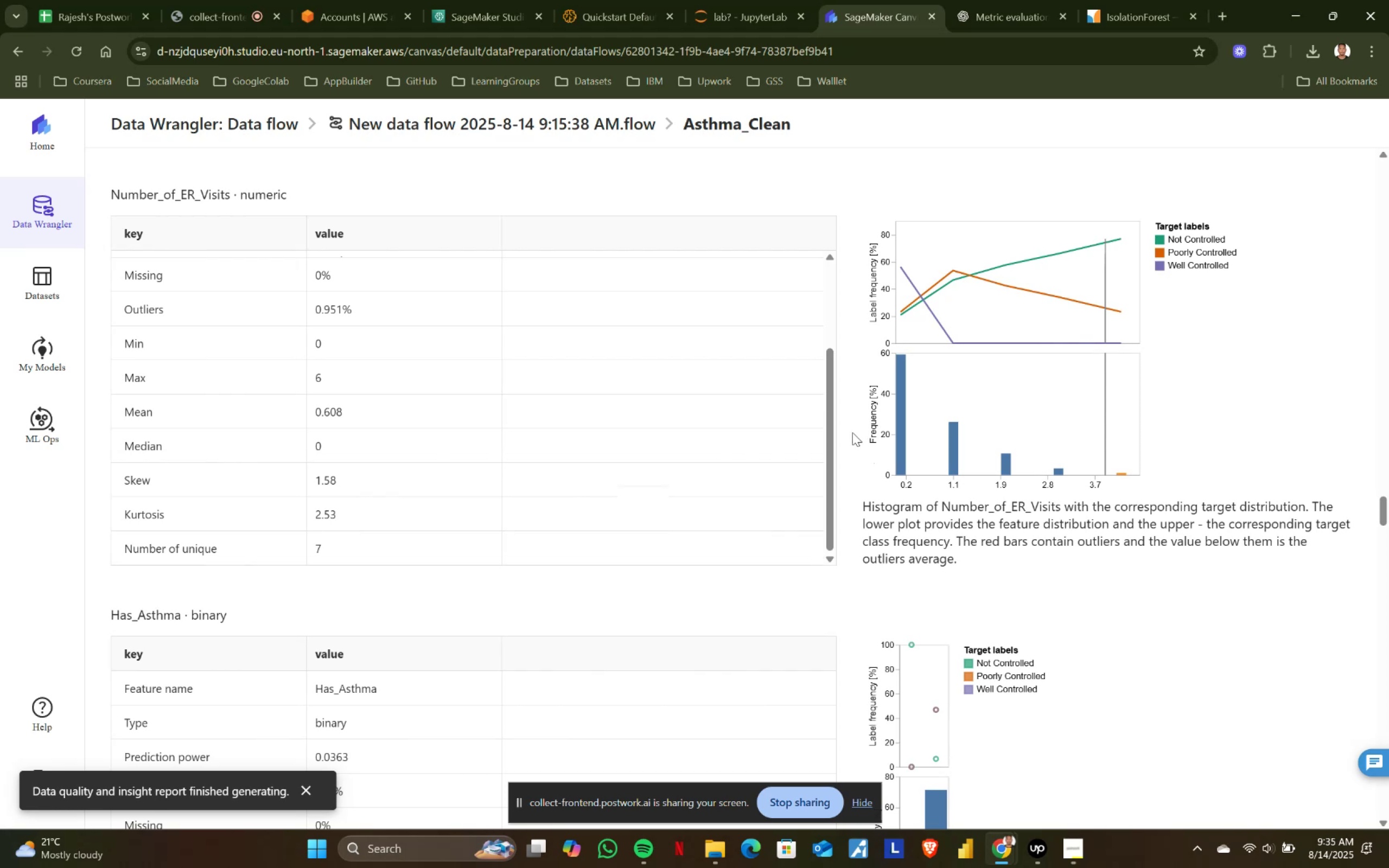 
wait(5.93)
 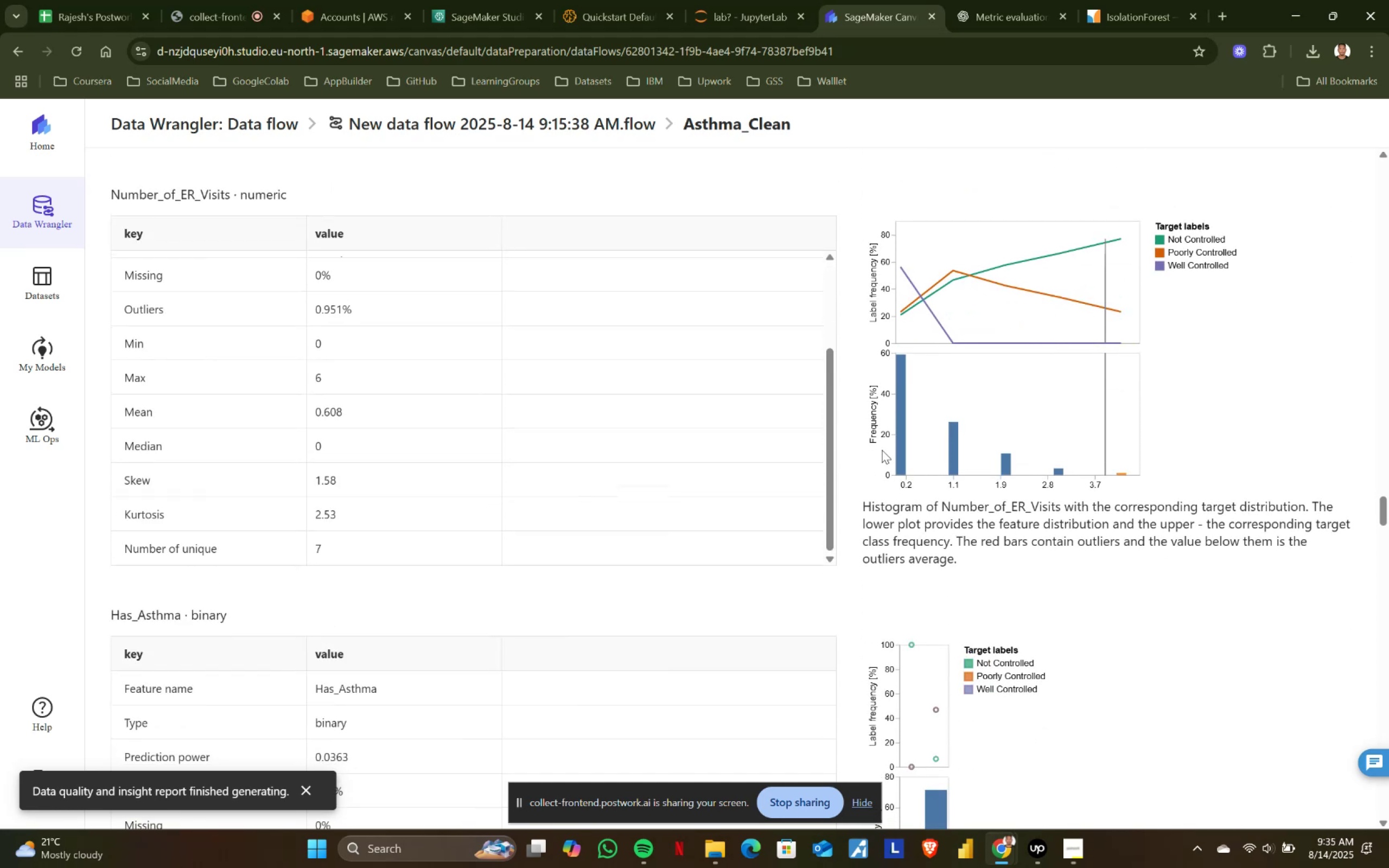 
left_click_drag(start_coordinate=[832, 418], to_coordinate=[831, 293])
 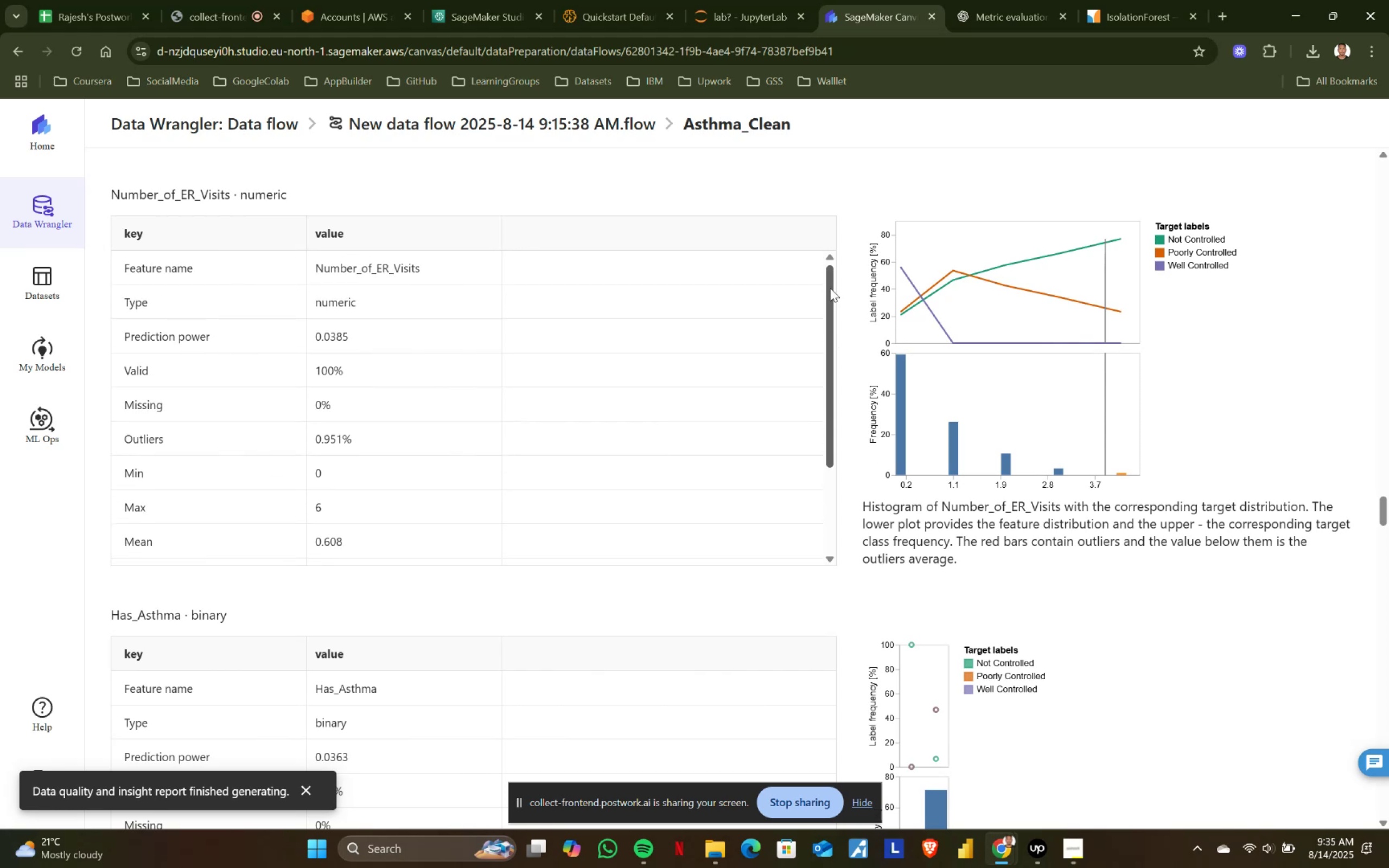 
left_click_drag(start_coordinate=[830, 280], to_coordinate=[829, 405])
 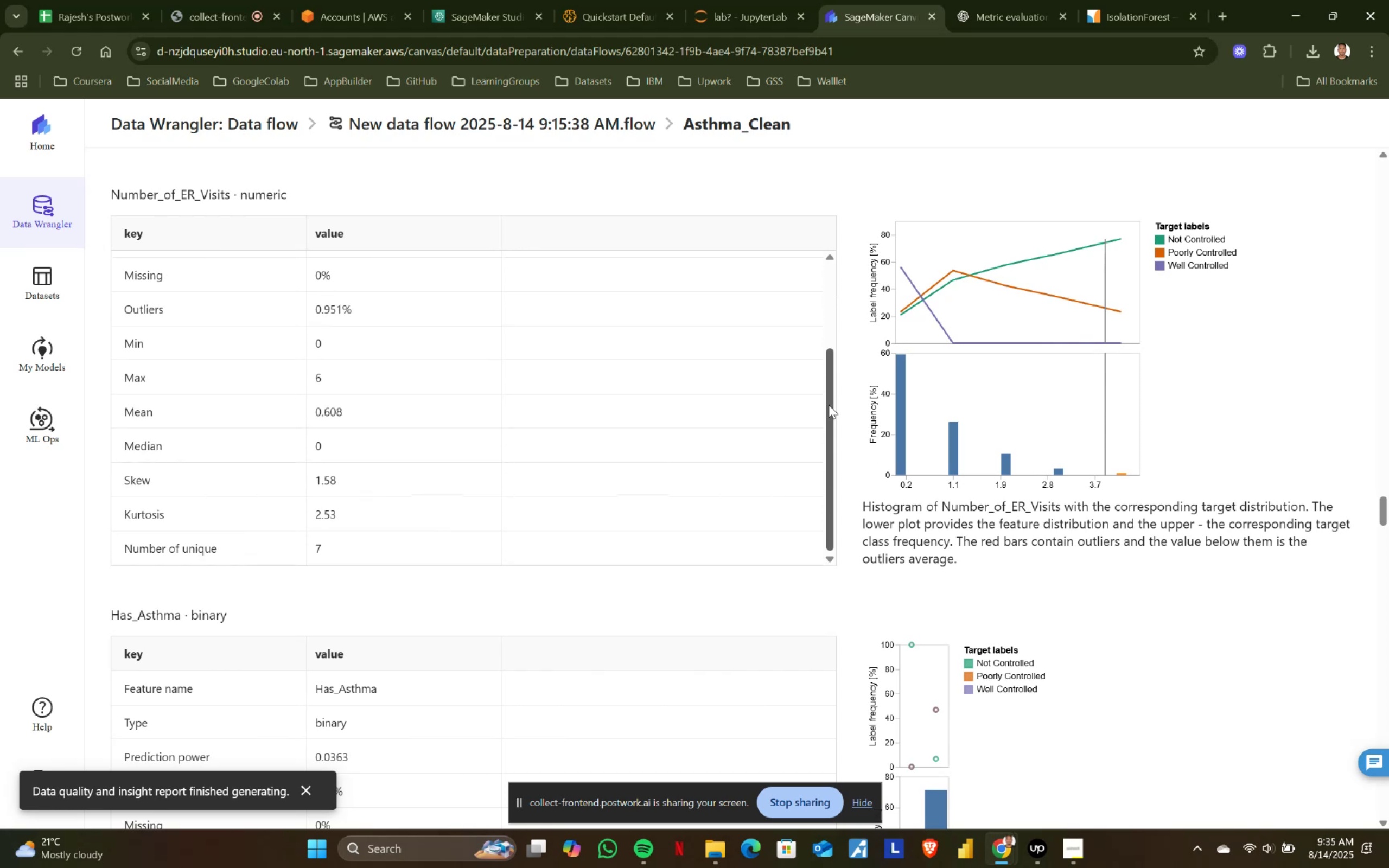 
scroll: coordinate [829, 405], scroll_direction: up, amount: 4.0
 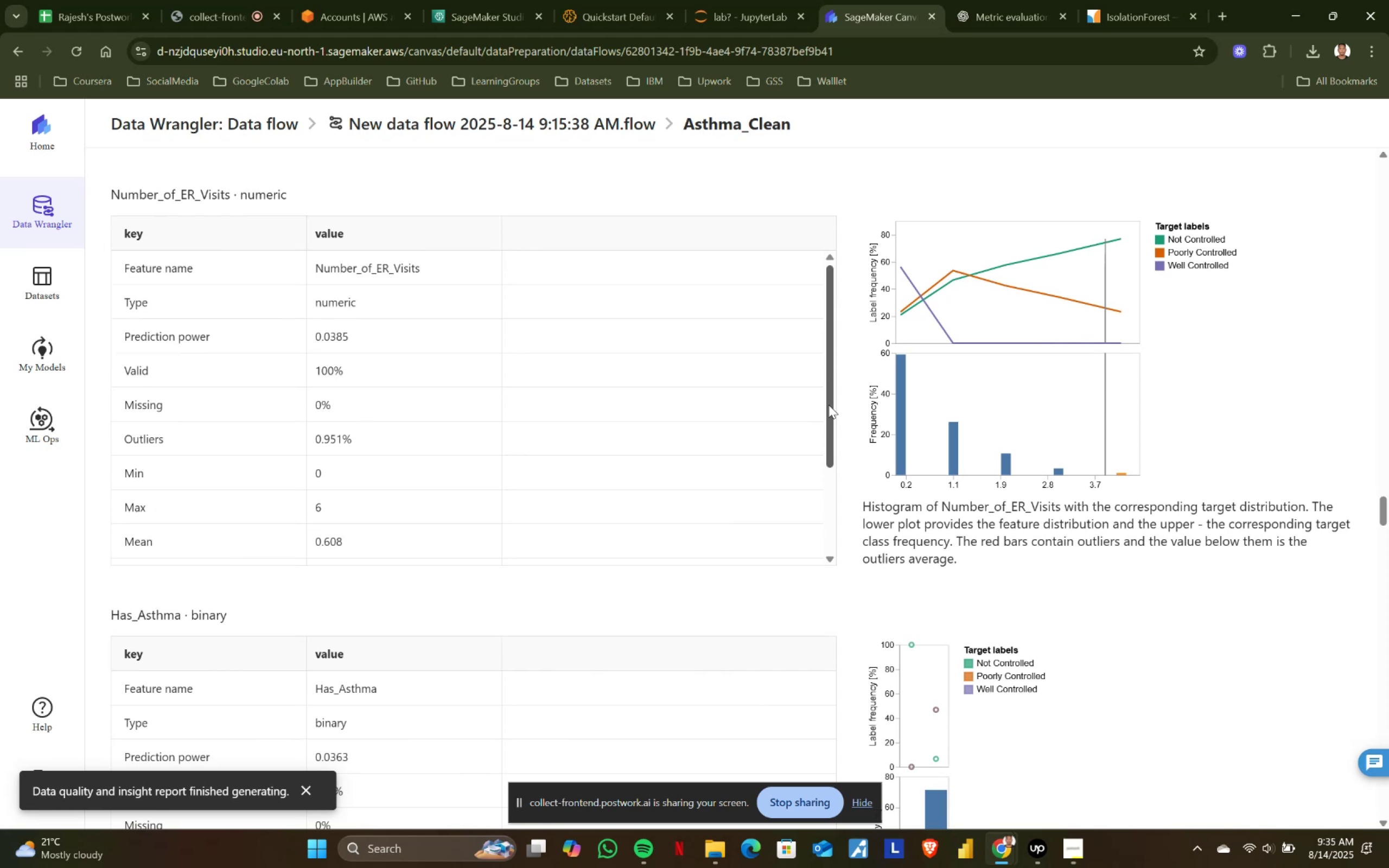 
scroll: coordinate [829, 405], scroll_direction: none, amount: 0.0
 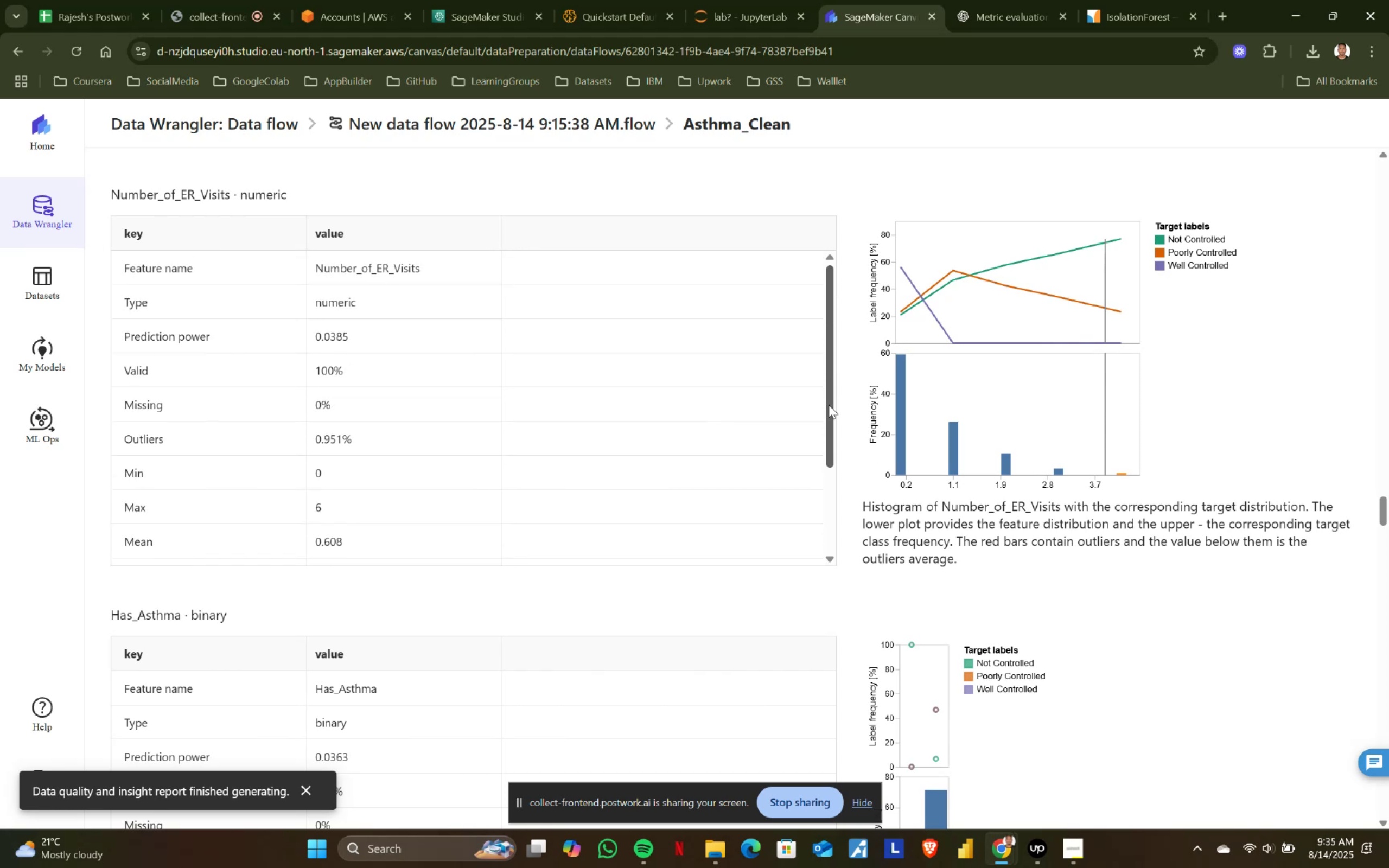 
scroll: coordinate [829, 405], scroll_direction: down, amount: 3.0
 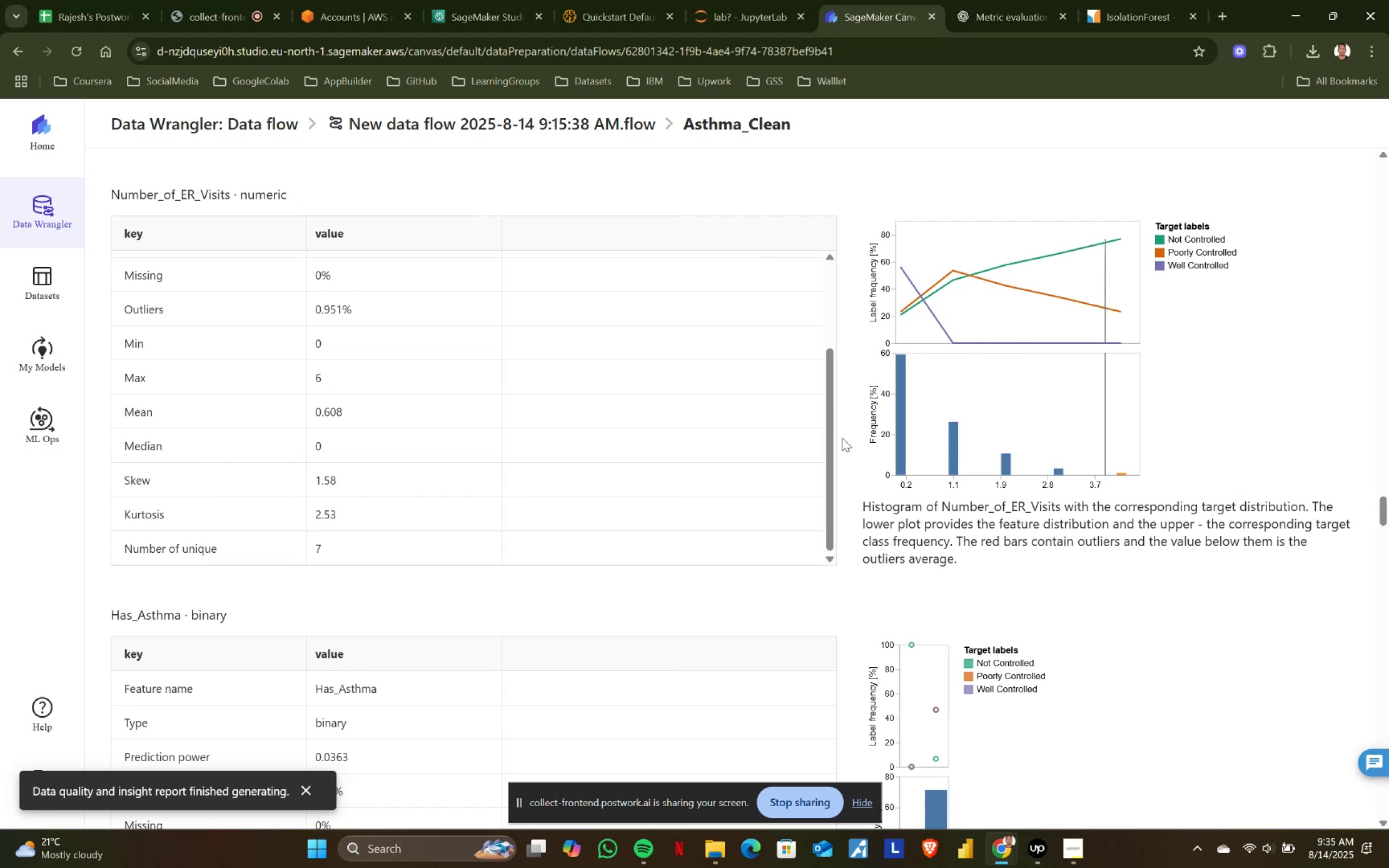 
wait(8.17)
 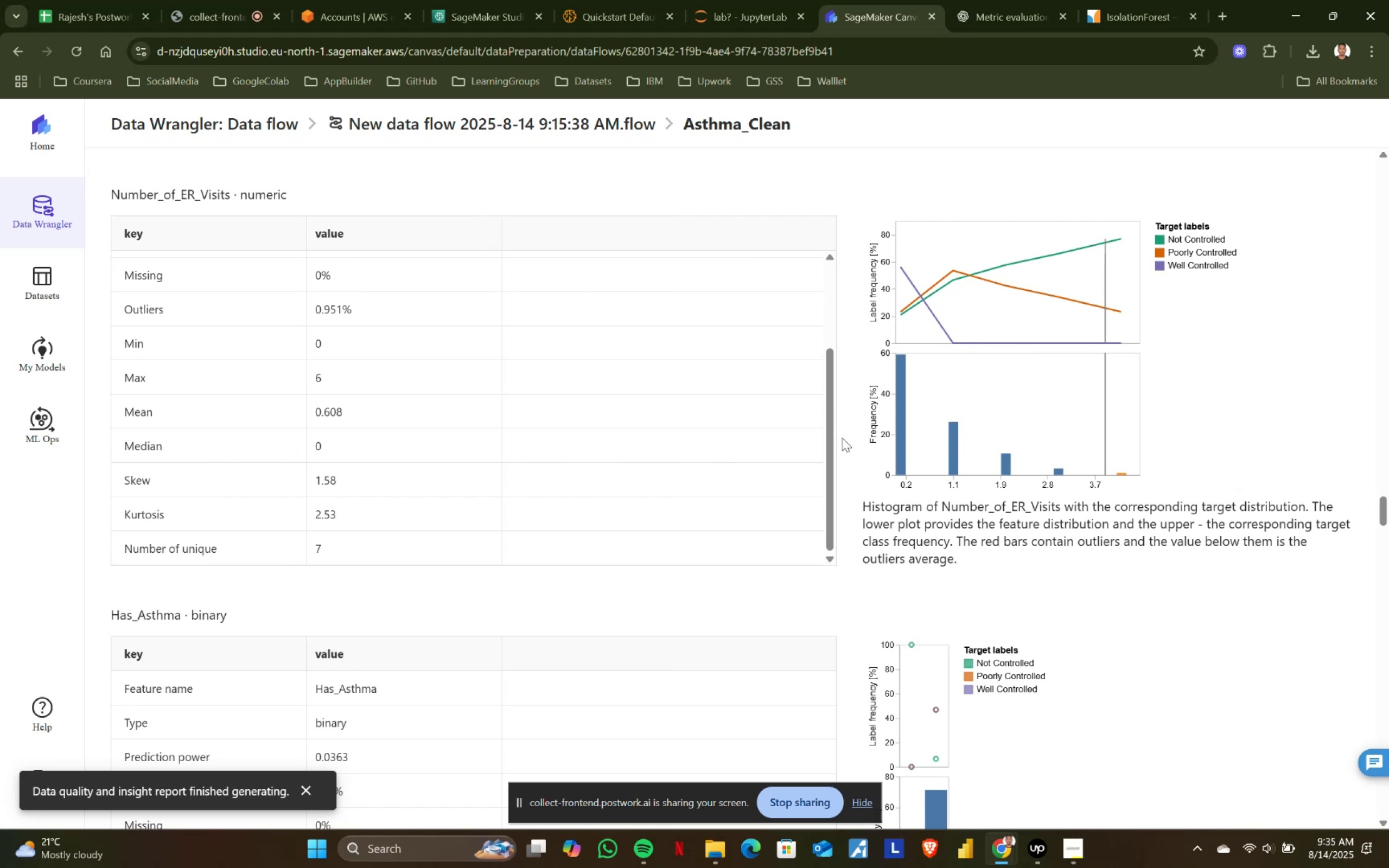 
left_click_drag(start_coordinate=[829, 404], to_coordinate=[832, 246])
 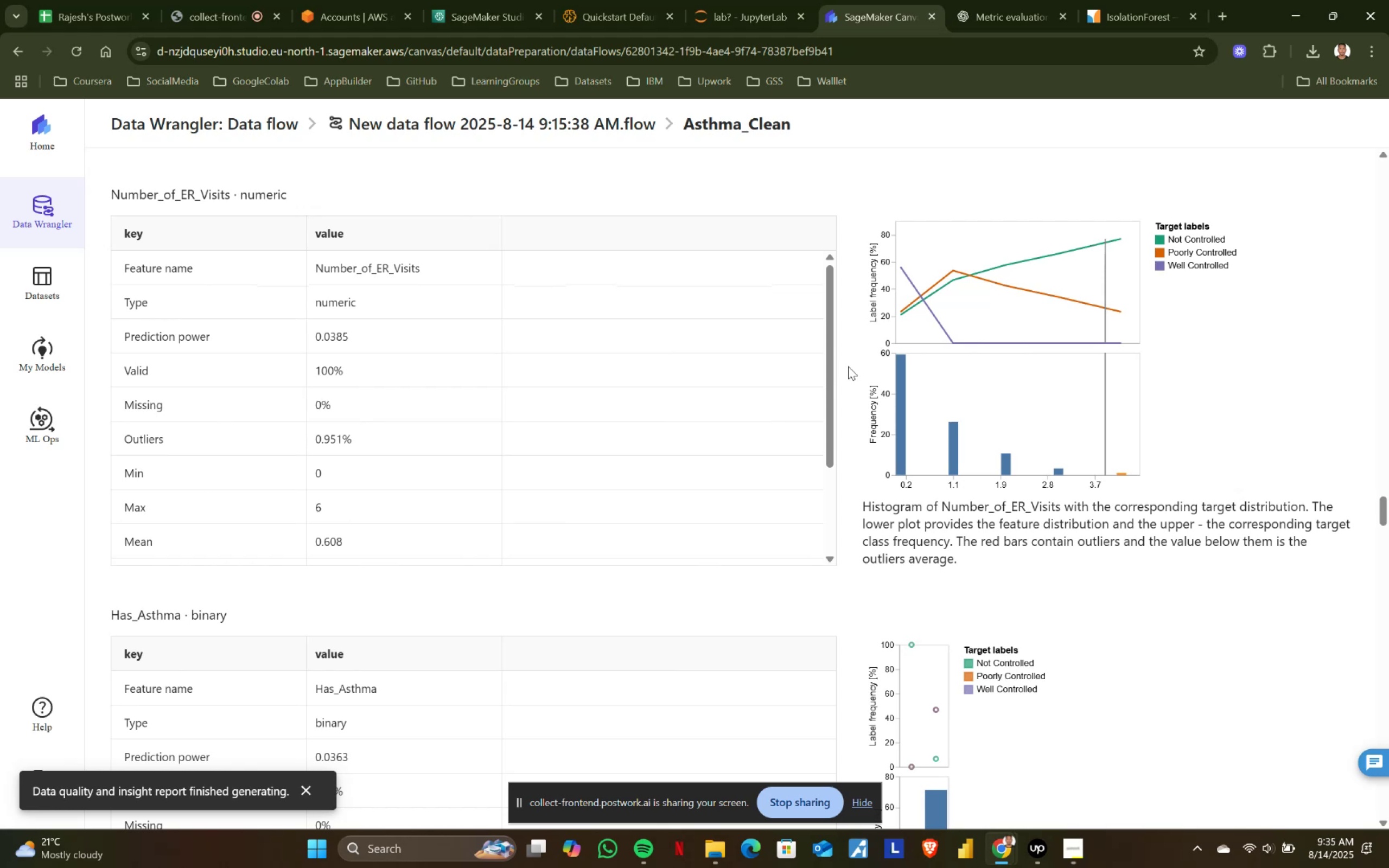 
wait(11.07)
 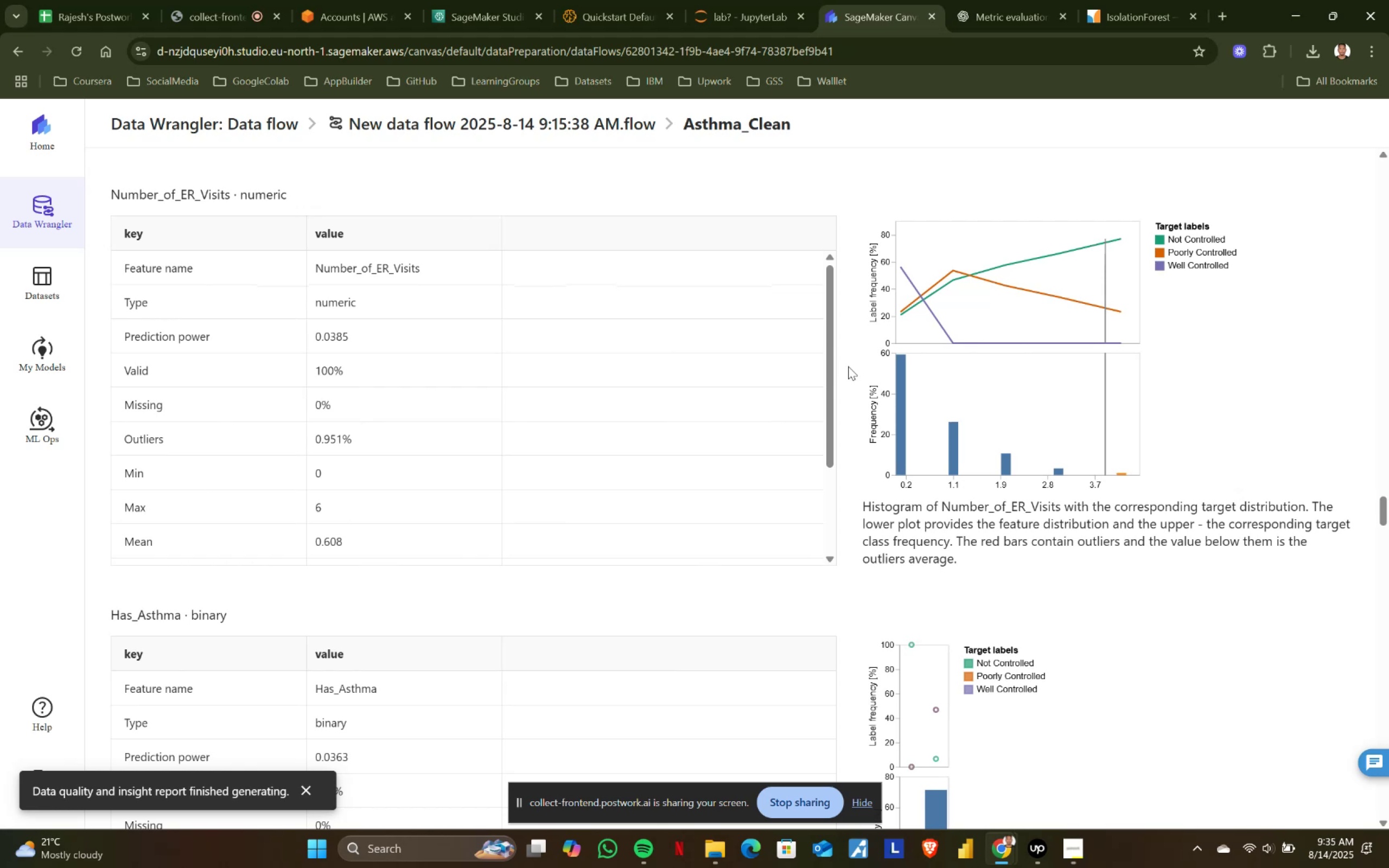 
left_click_drag(start_coordinate=[832, 351], to_coordinate=[826, 441])
 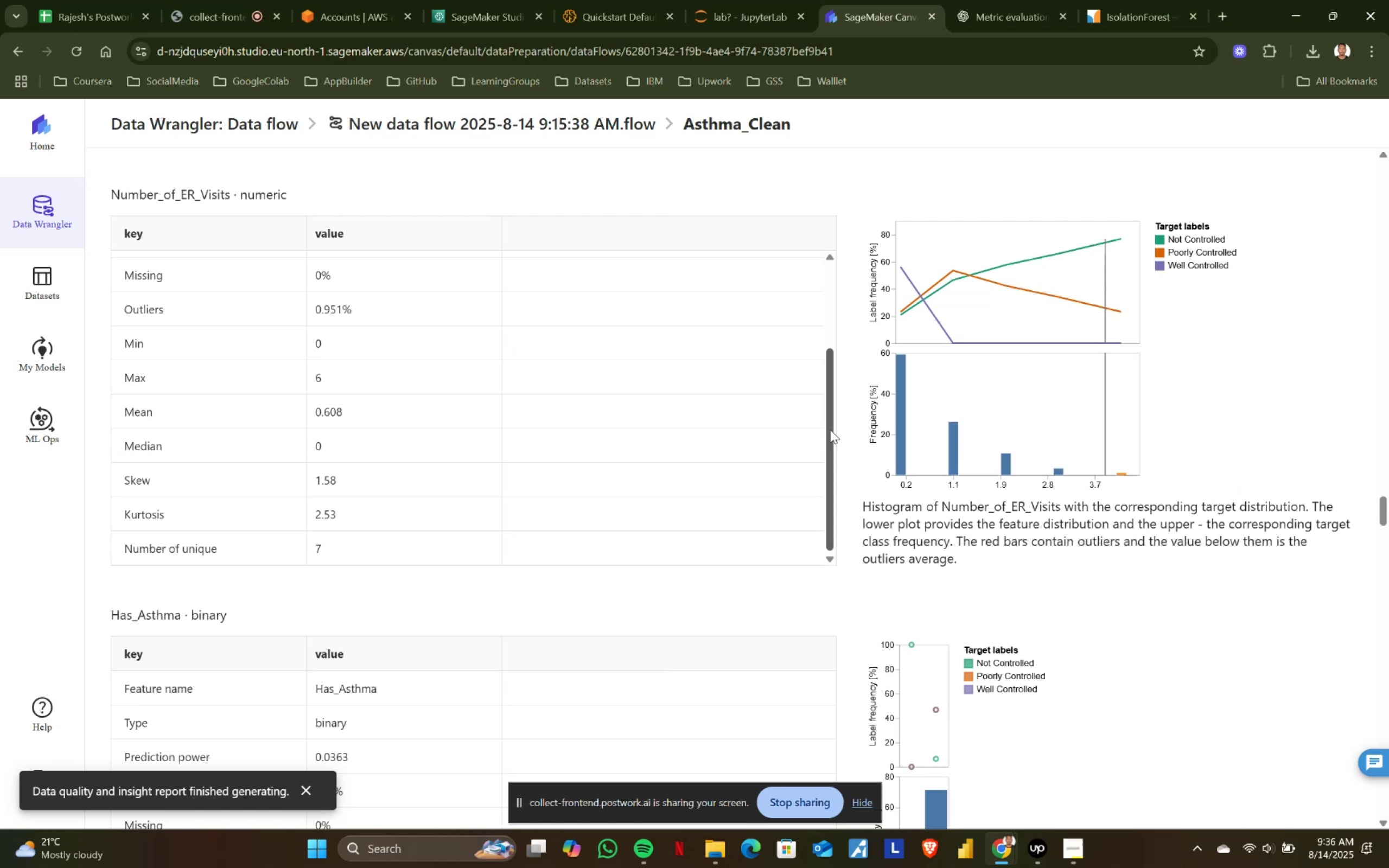 
left_click_drag(start_coordinate=[830, 429], to_coordinate=[832, 304])
 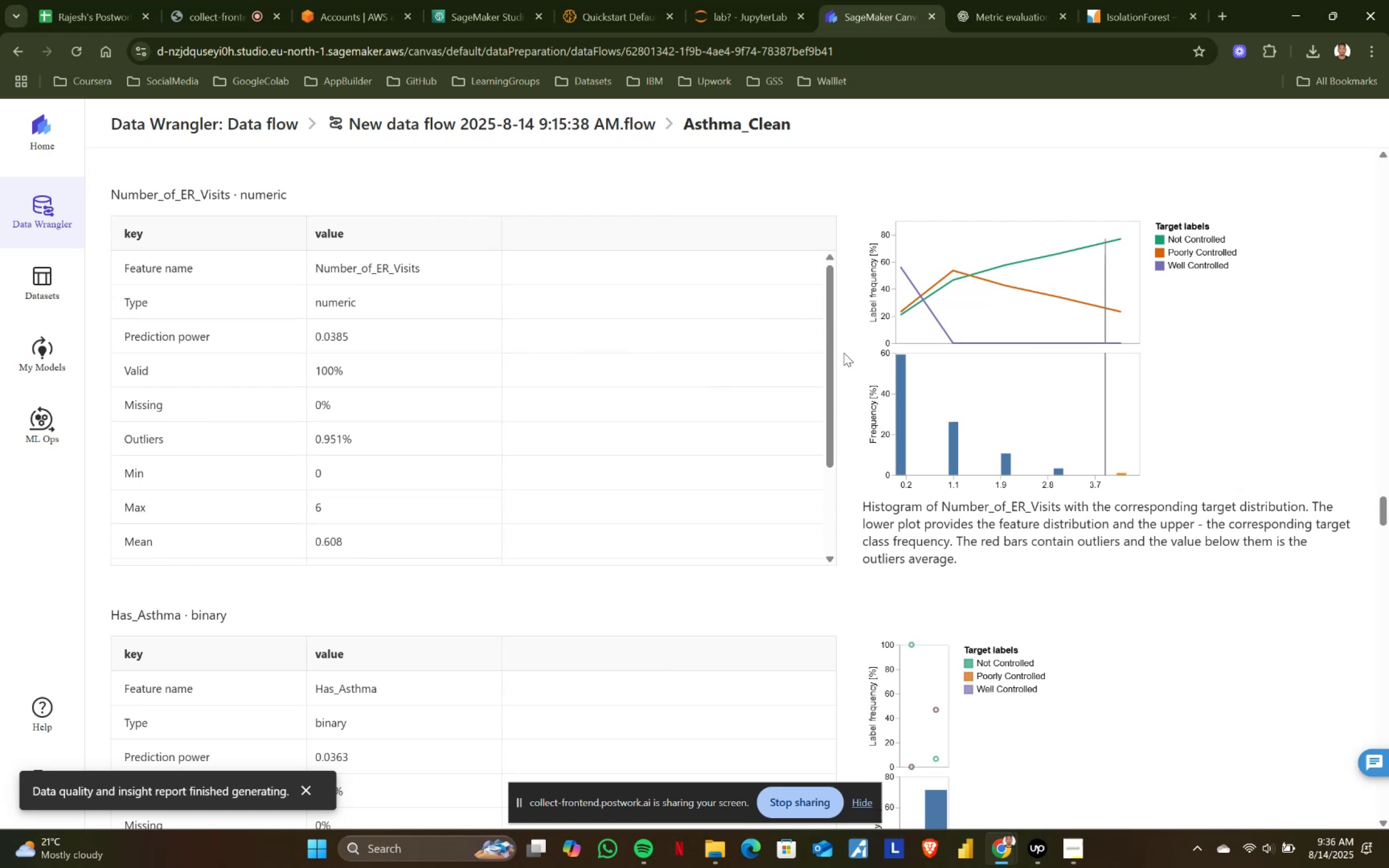 
scroll: coordinate [823, 362], scroll_direction: down, amount: 1.0
 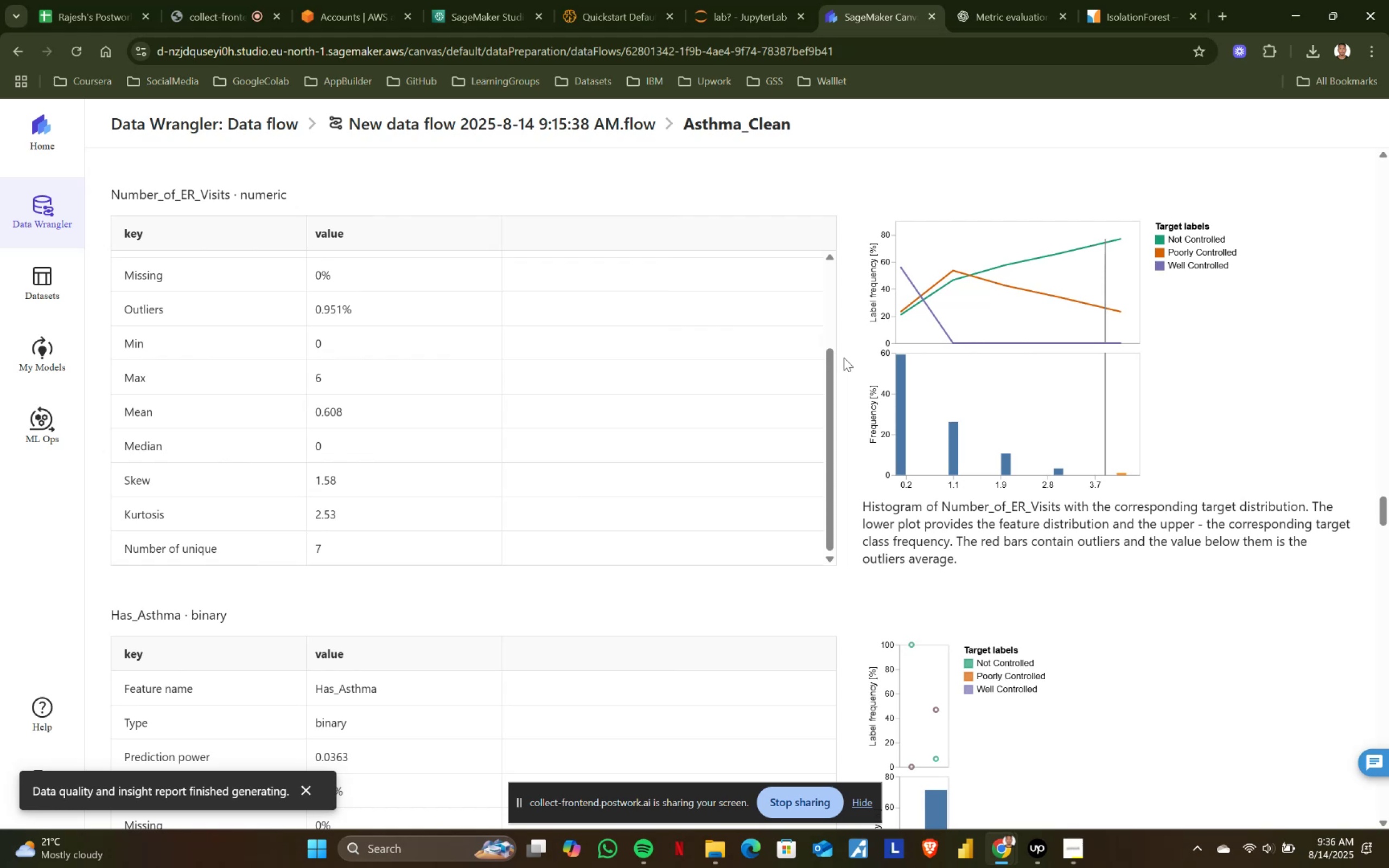 
wait(15.74)
 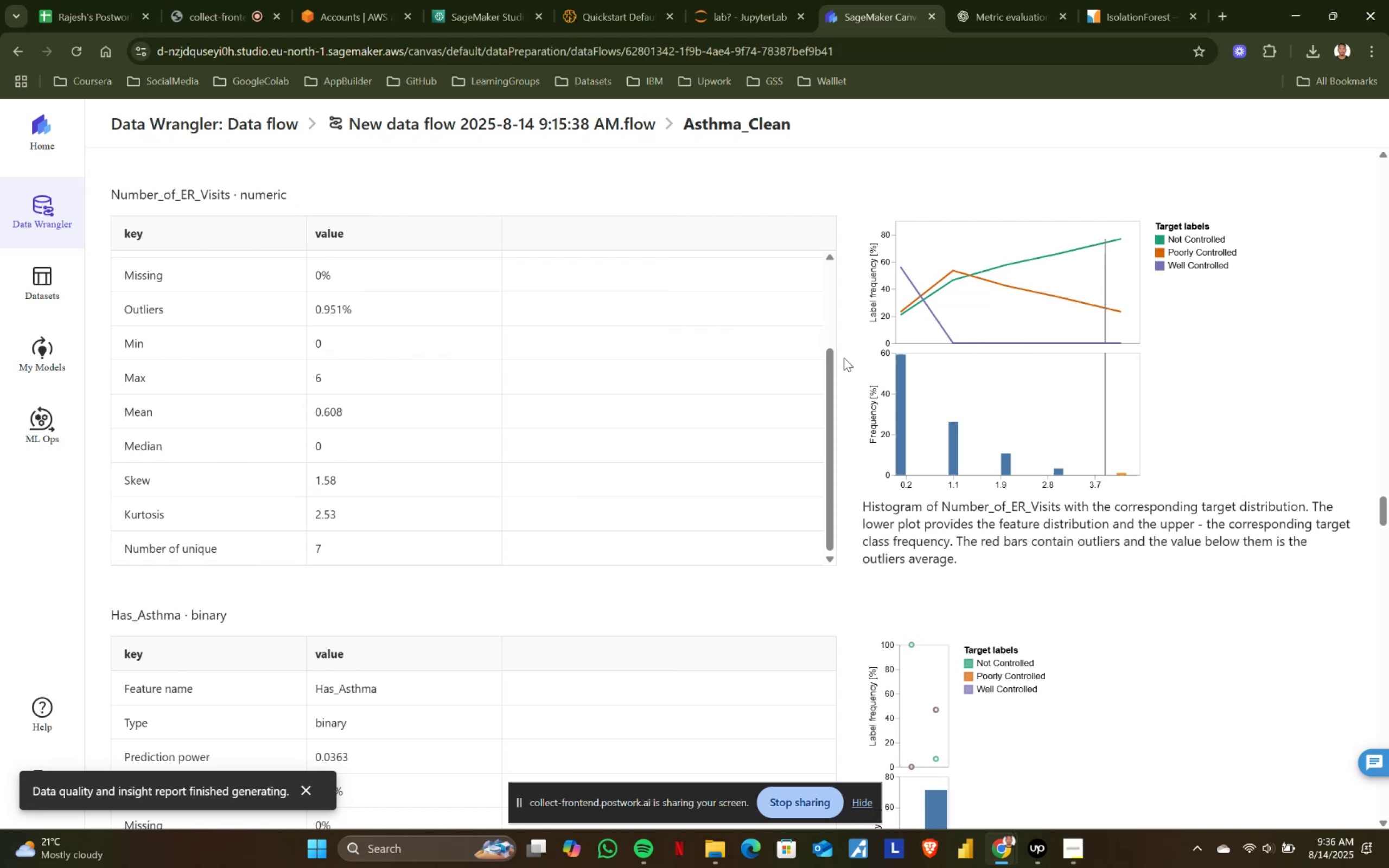 
scroll: coordinate [849, 418], scroll_direction: down, amount: 1.0
 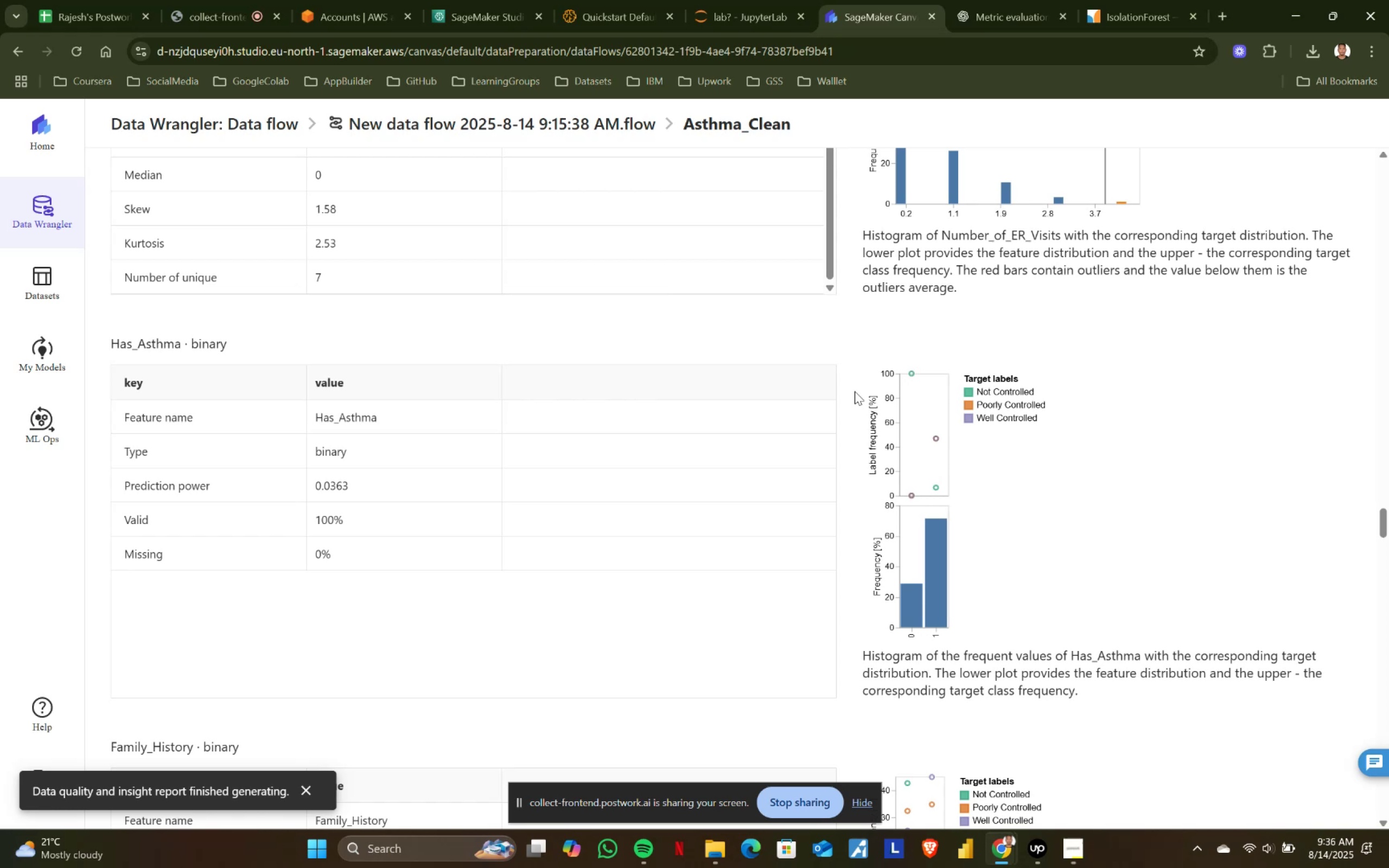 
wait(16.23)
 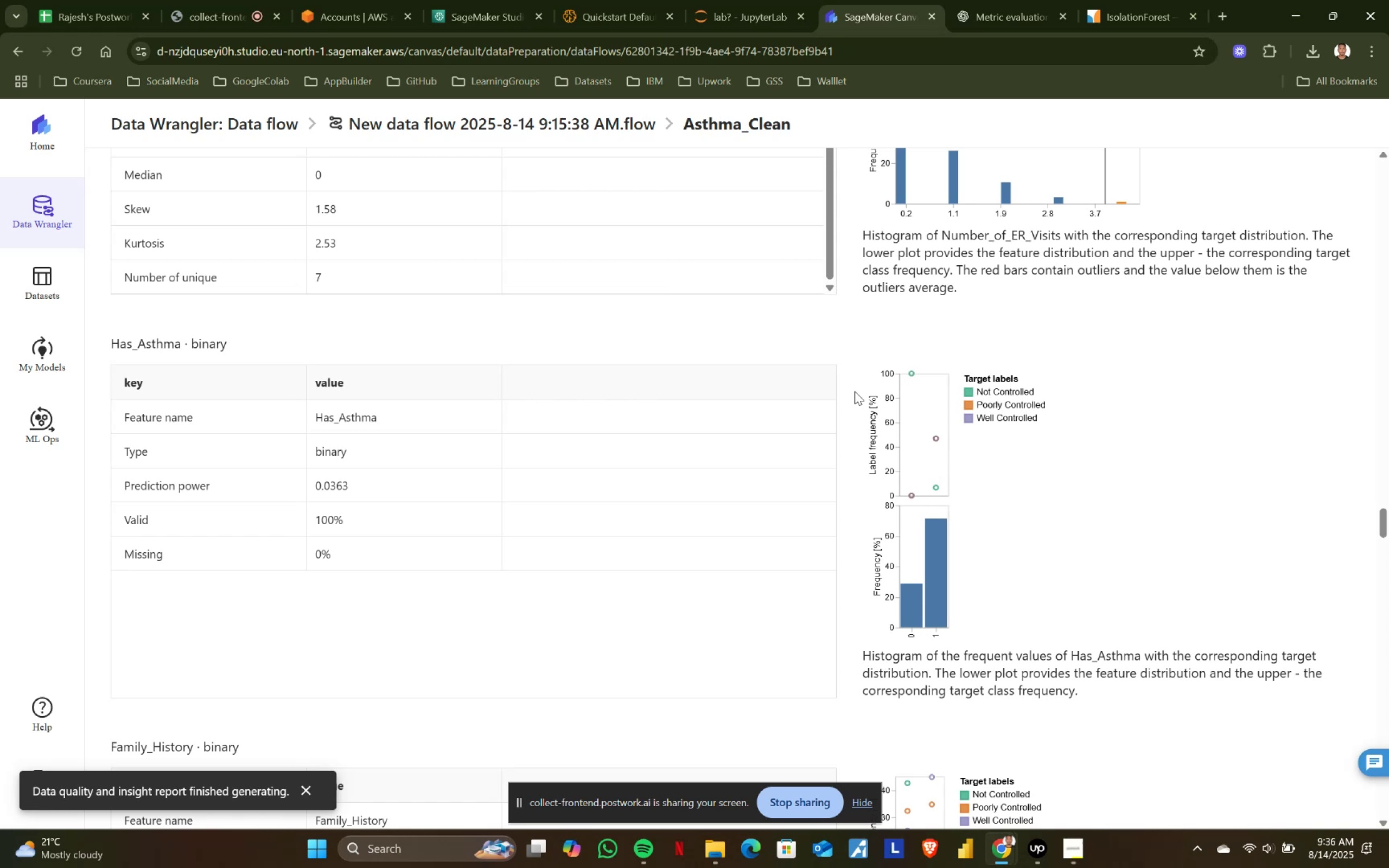 
scroll: coordinate [855, 391], scroll_direction: down, amount: 3.0
 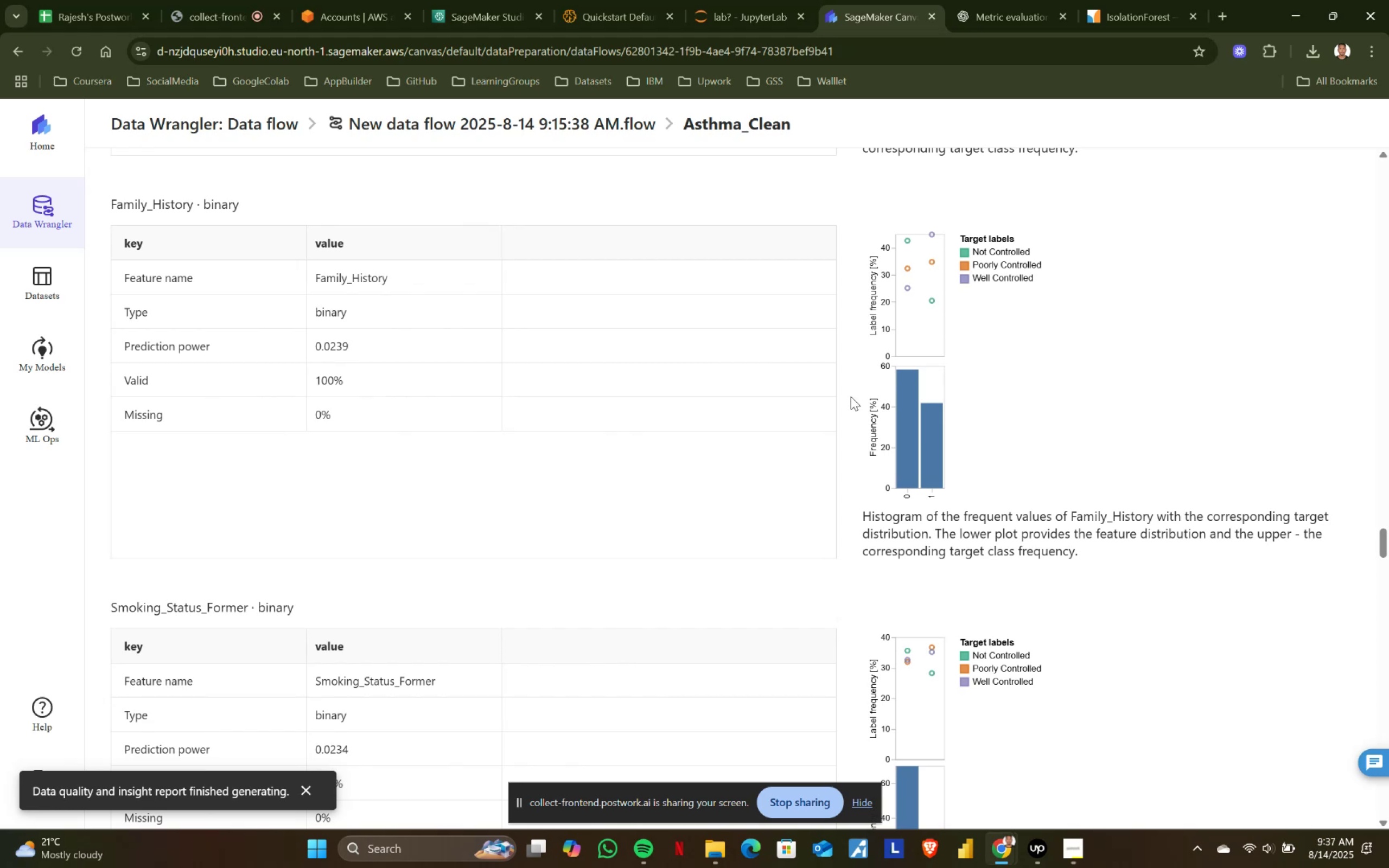 
wait(36.07)
 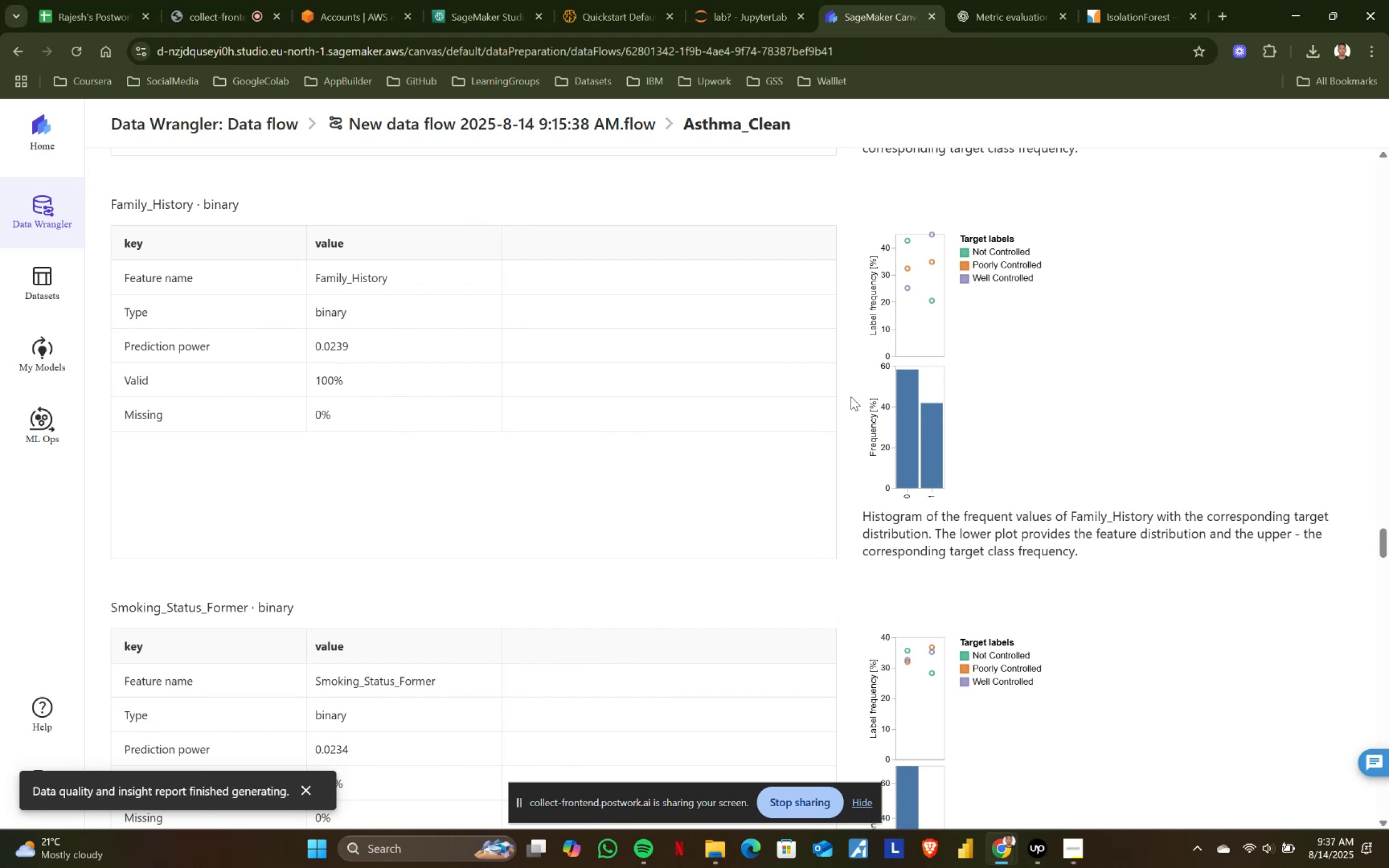 
scroll: coordinate [850, 394], scroll_direction: down, amount: 3.0
 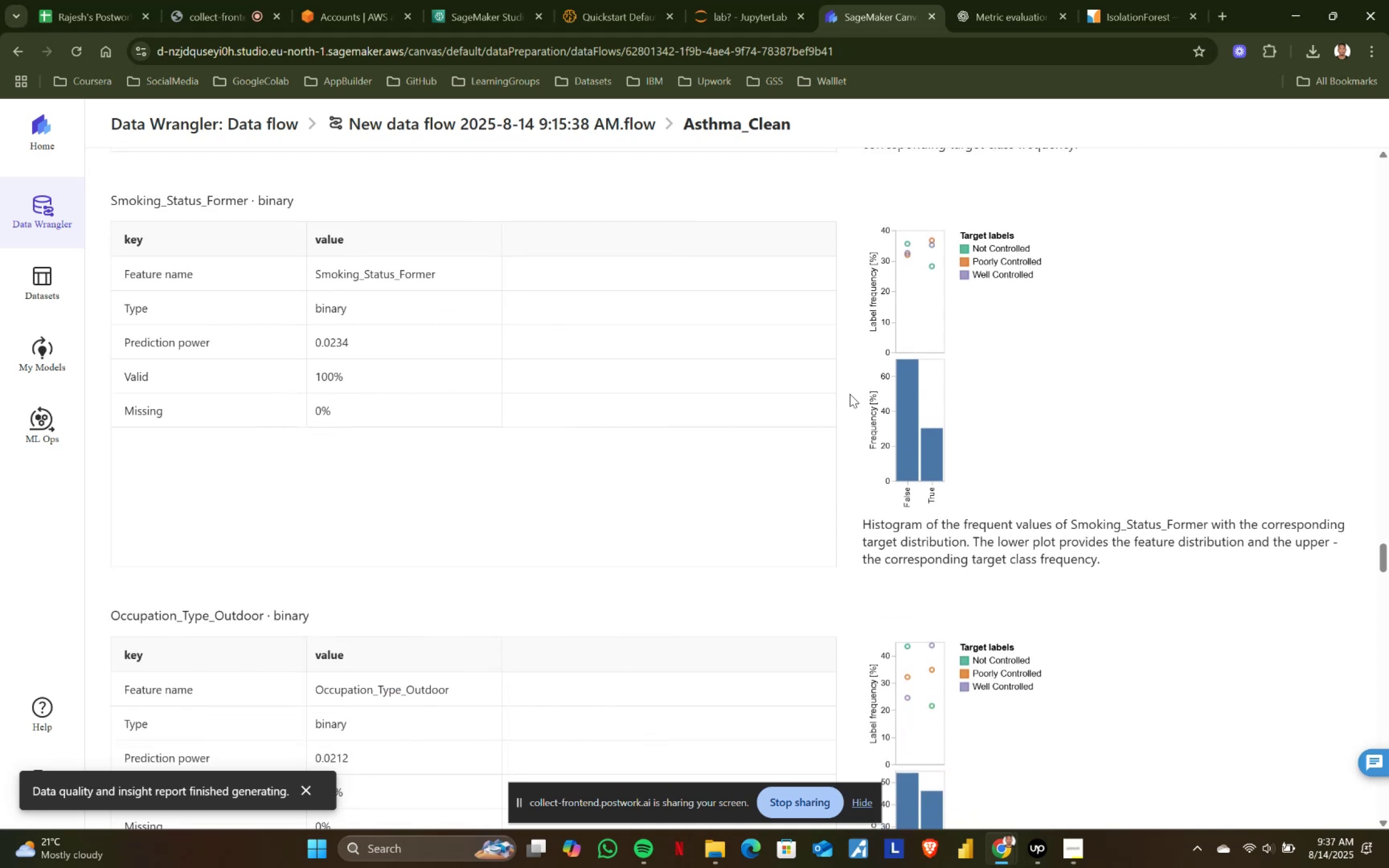 
scroll: coordinate [850, 394], scroll_direction: up, amount: 1.0
 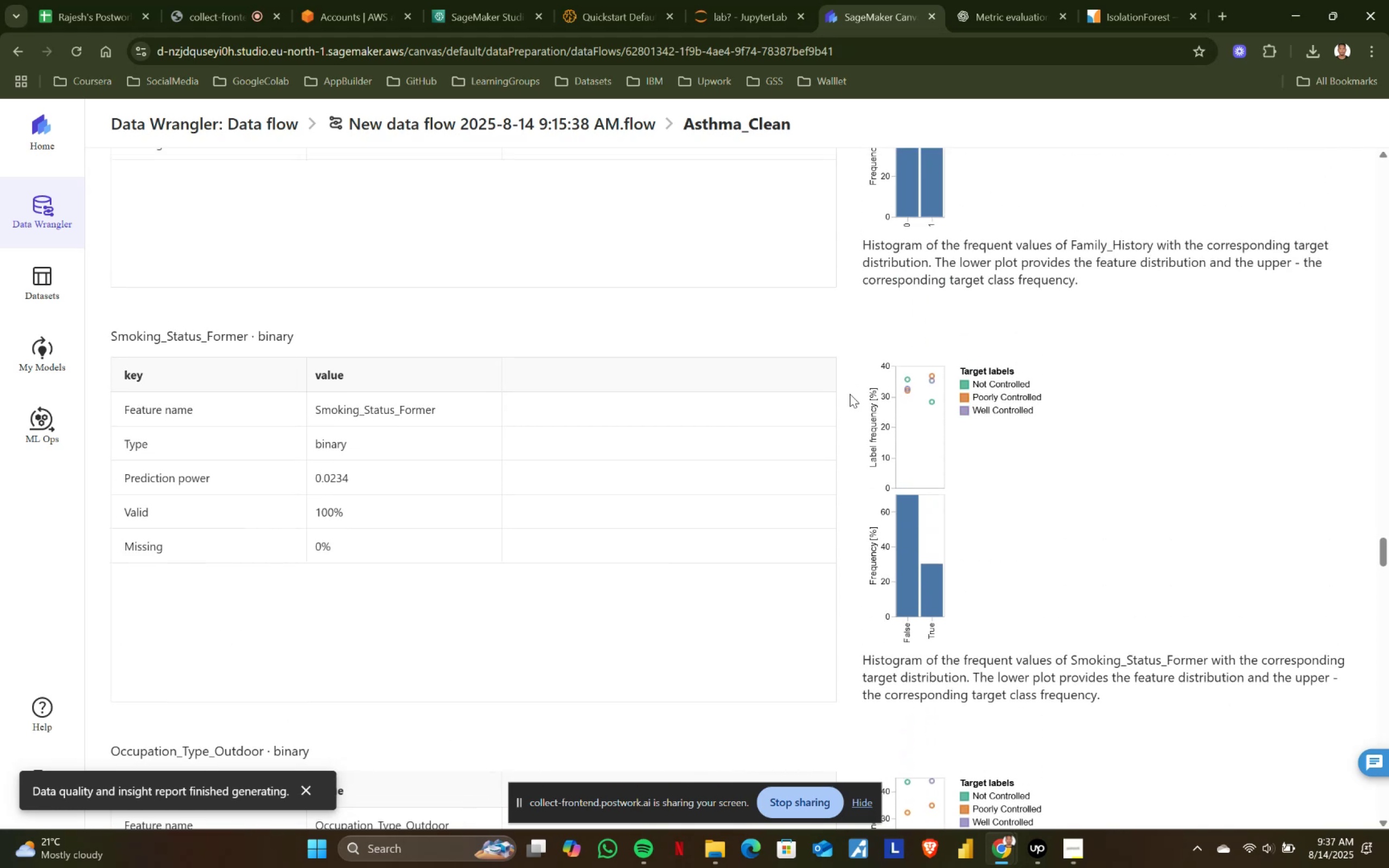 
wait(5.71)
 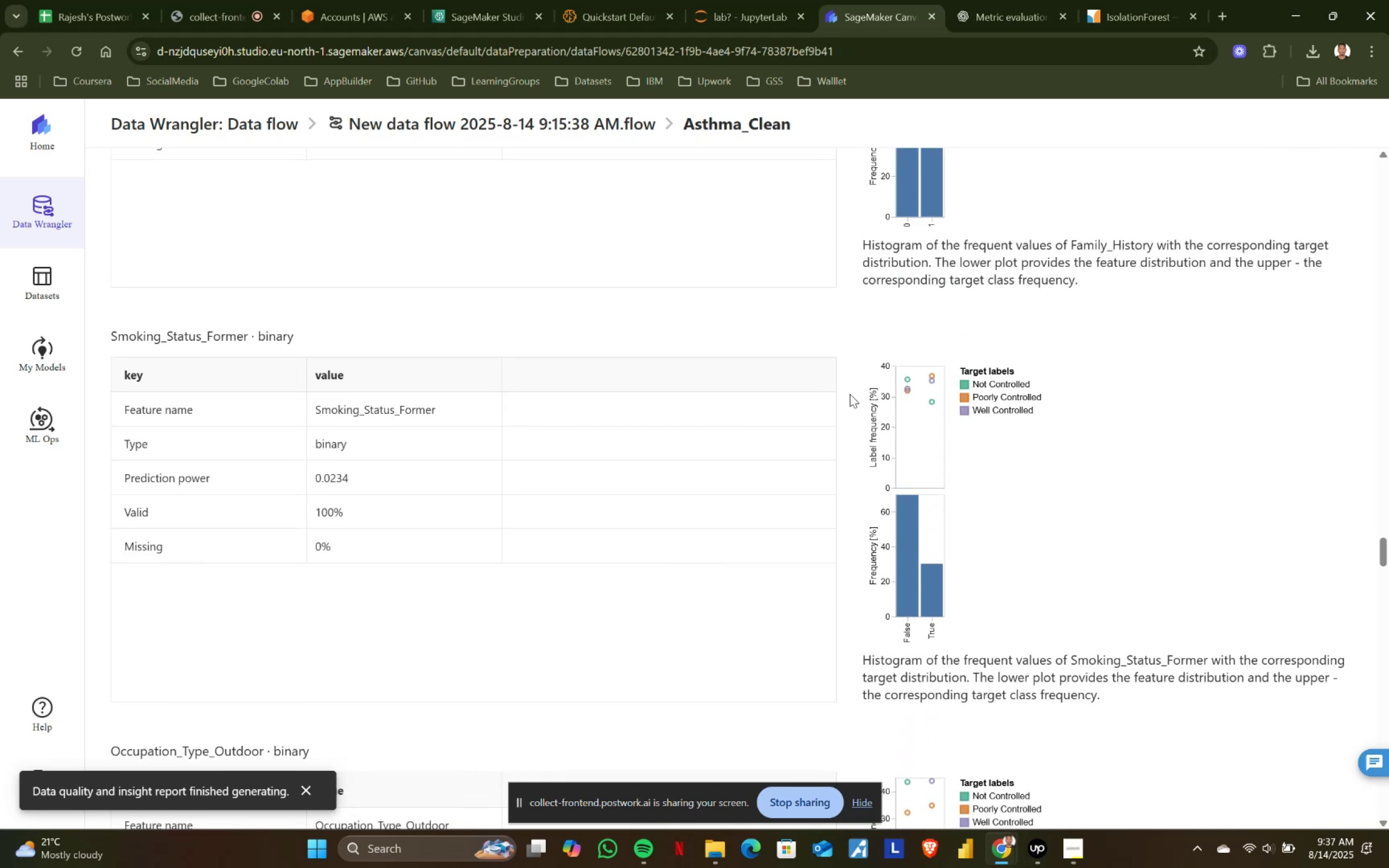 
scroll: coordinate [850, 394], scroll_direction: up, amount: 1.0
 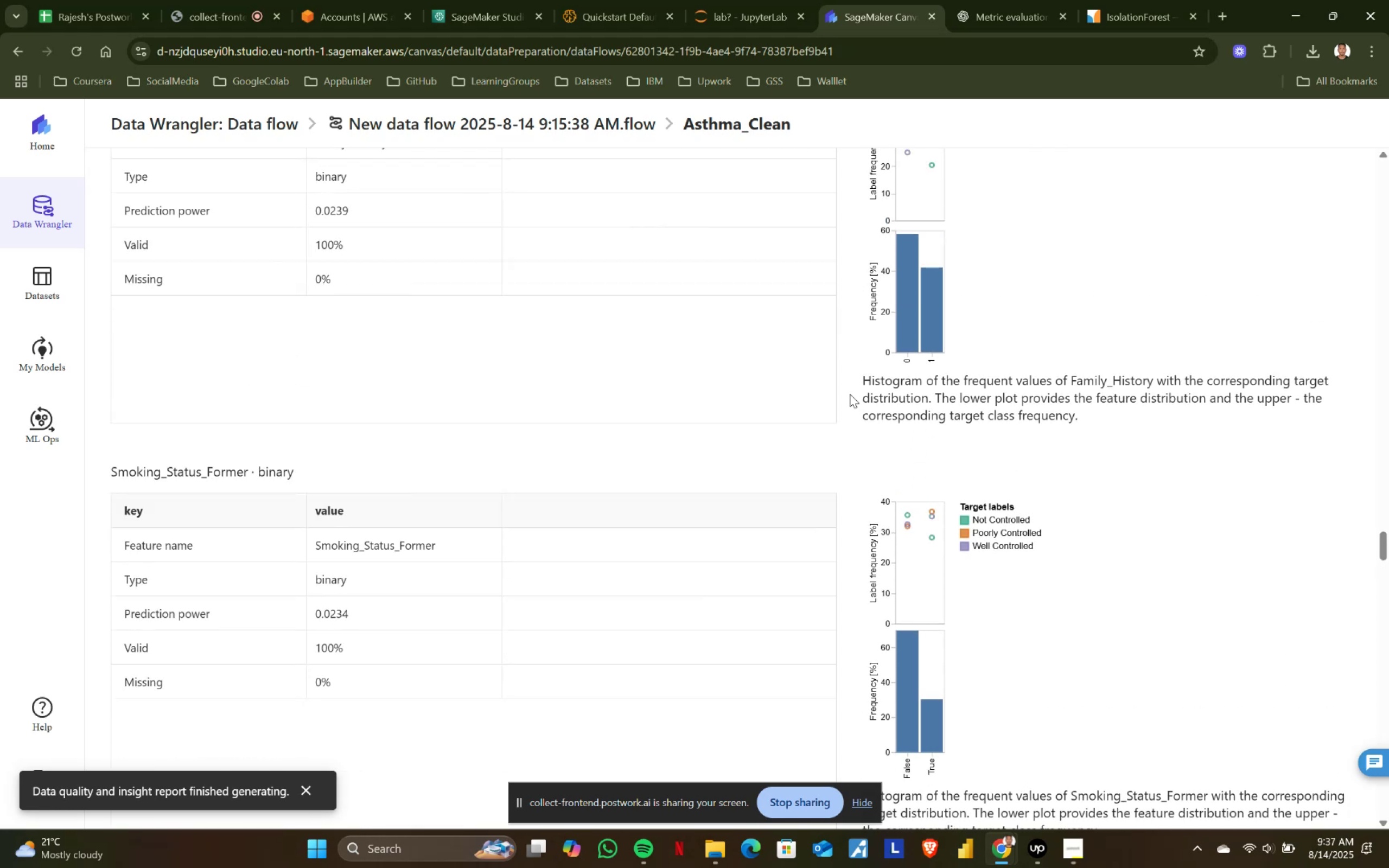 
scroll: coordinate [850, 394], scroll_direction: down, amount: 1.0
 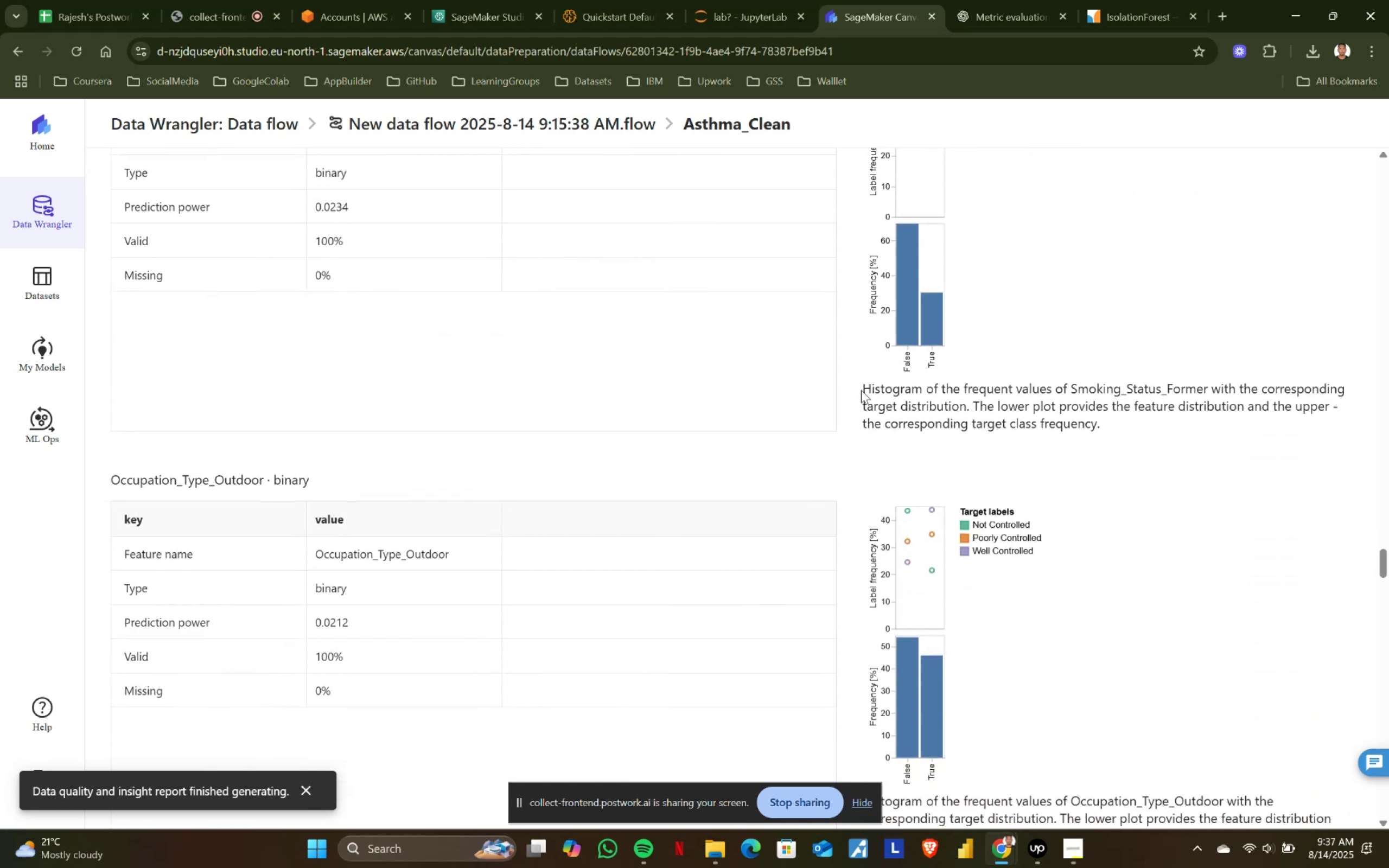 
wait(6.82)
 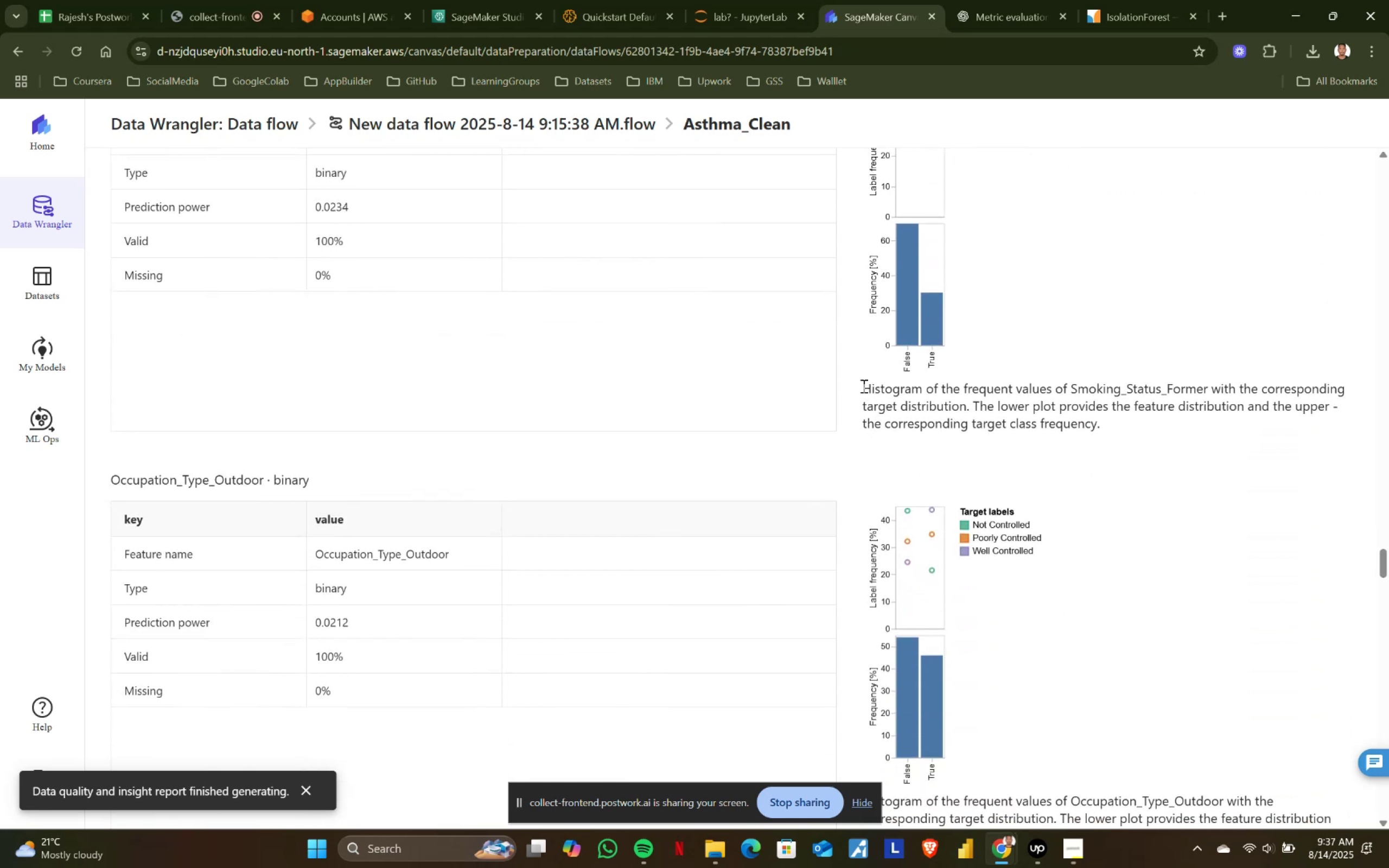 
scroll: coordinate [861, 390], scroll_direction: up, amount: 2.0
 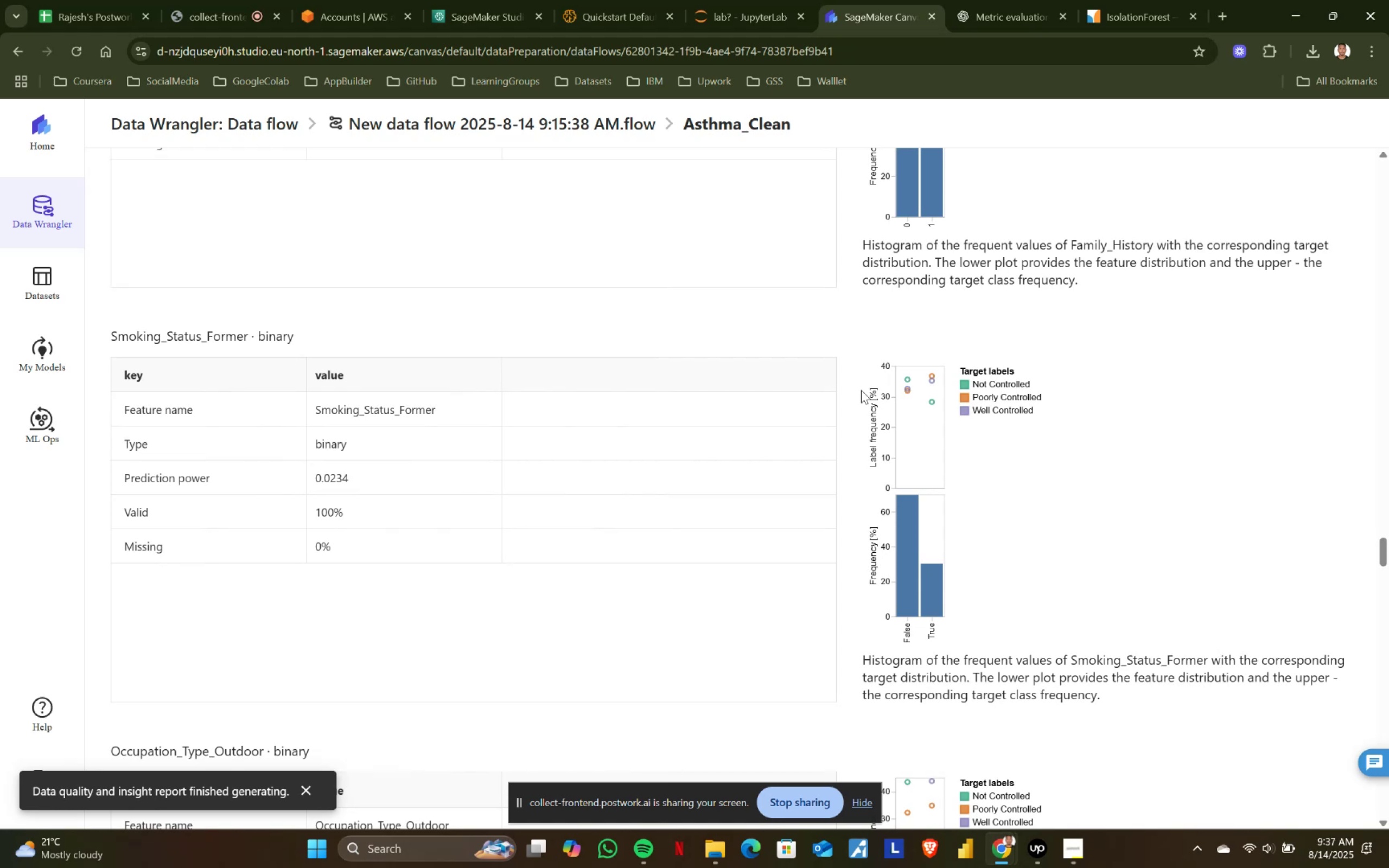 
scroll: coordinate [861, 390], scroll_direction: down, amount: 1.0
 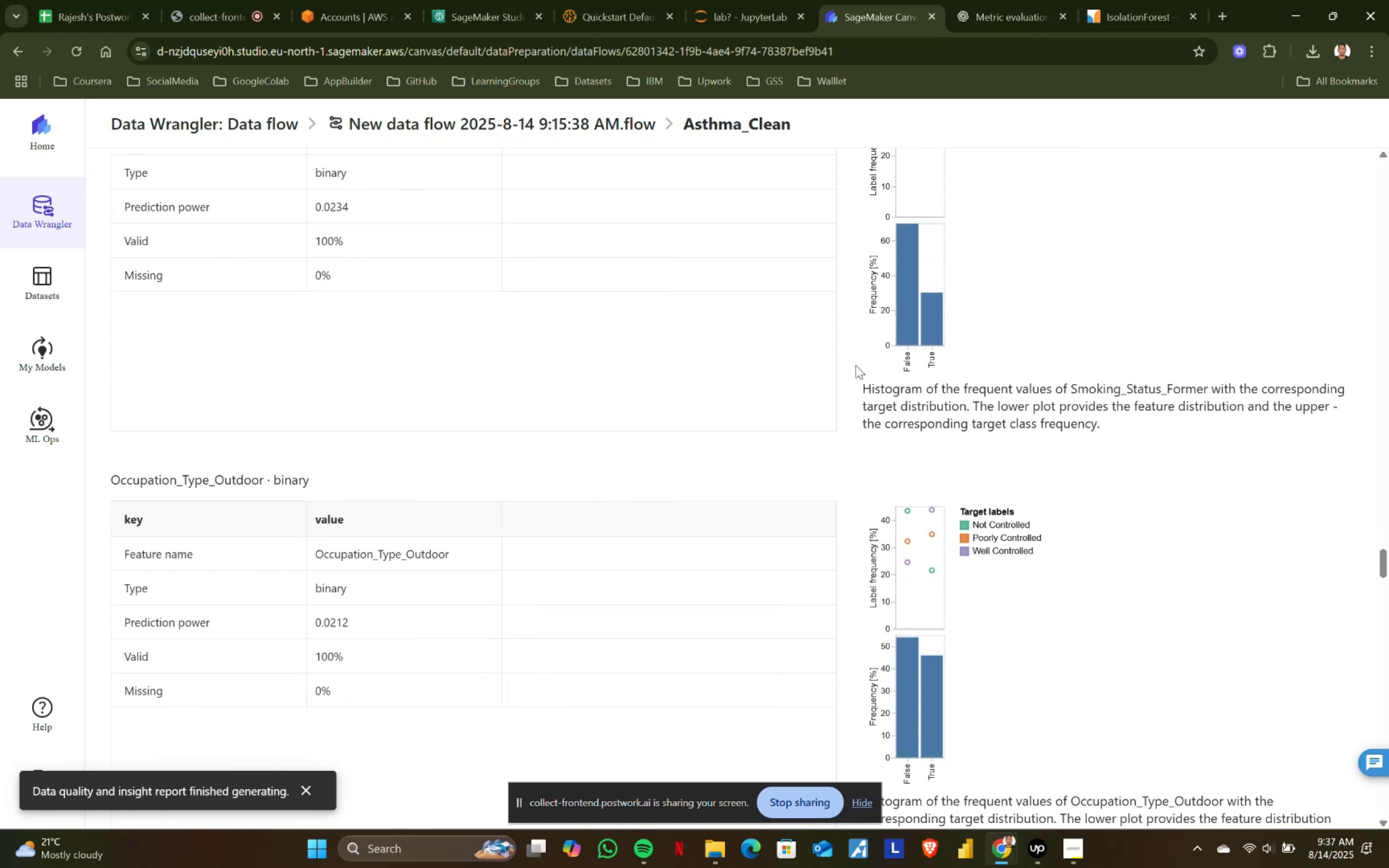 
wait(5.46)
 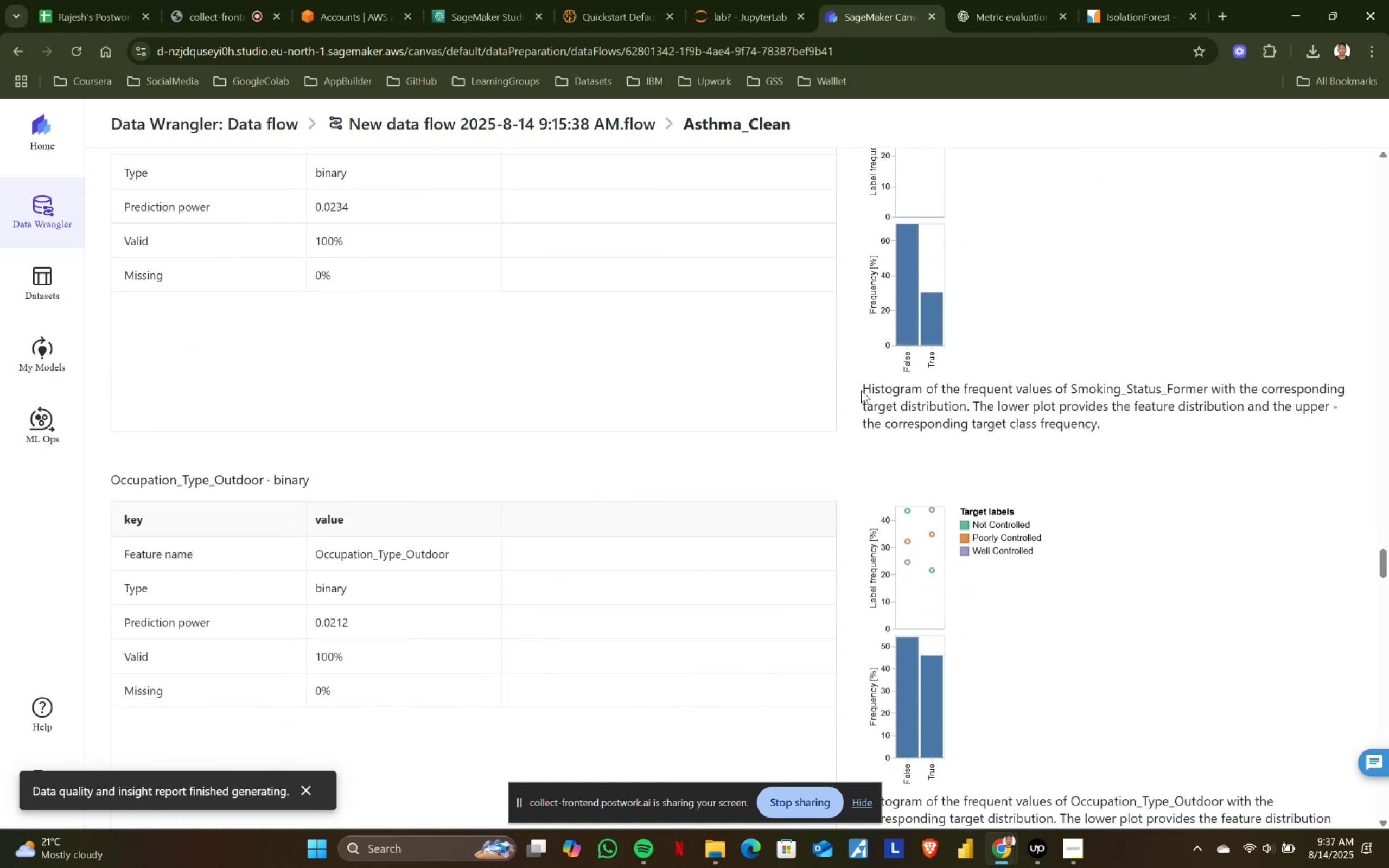 
scroll: coordinate [862, 362], scroll_direction: down, amount: 1.0
 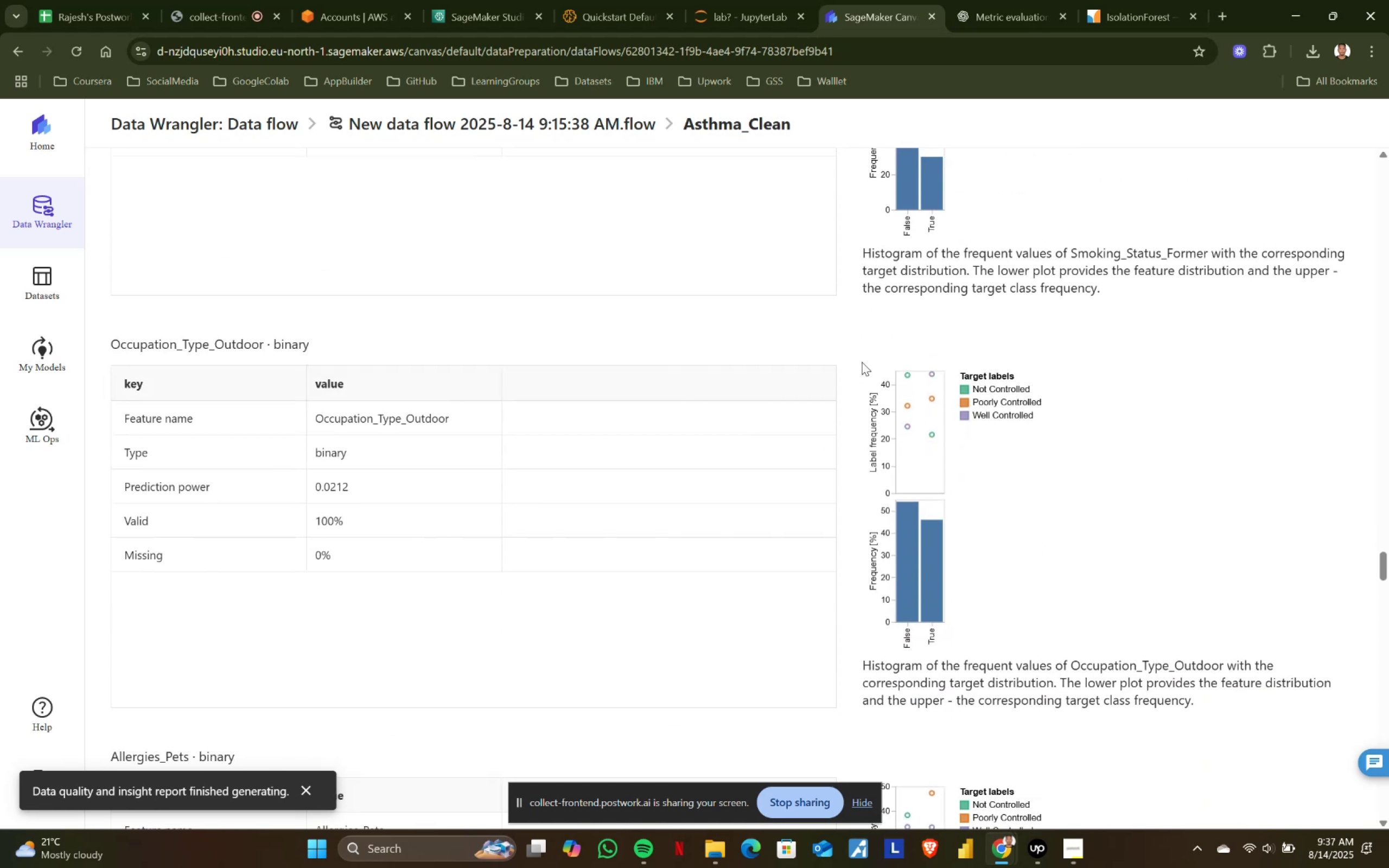 
scroll: coordinate [862, 362], scroll_direction: up, amount: 1.0
 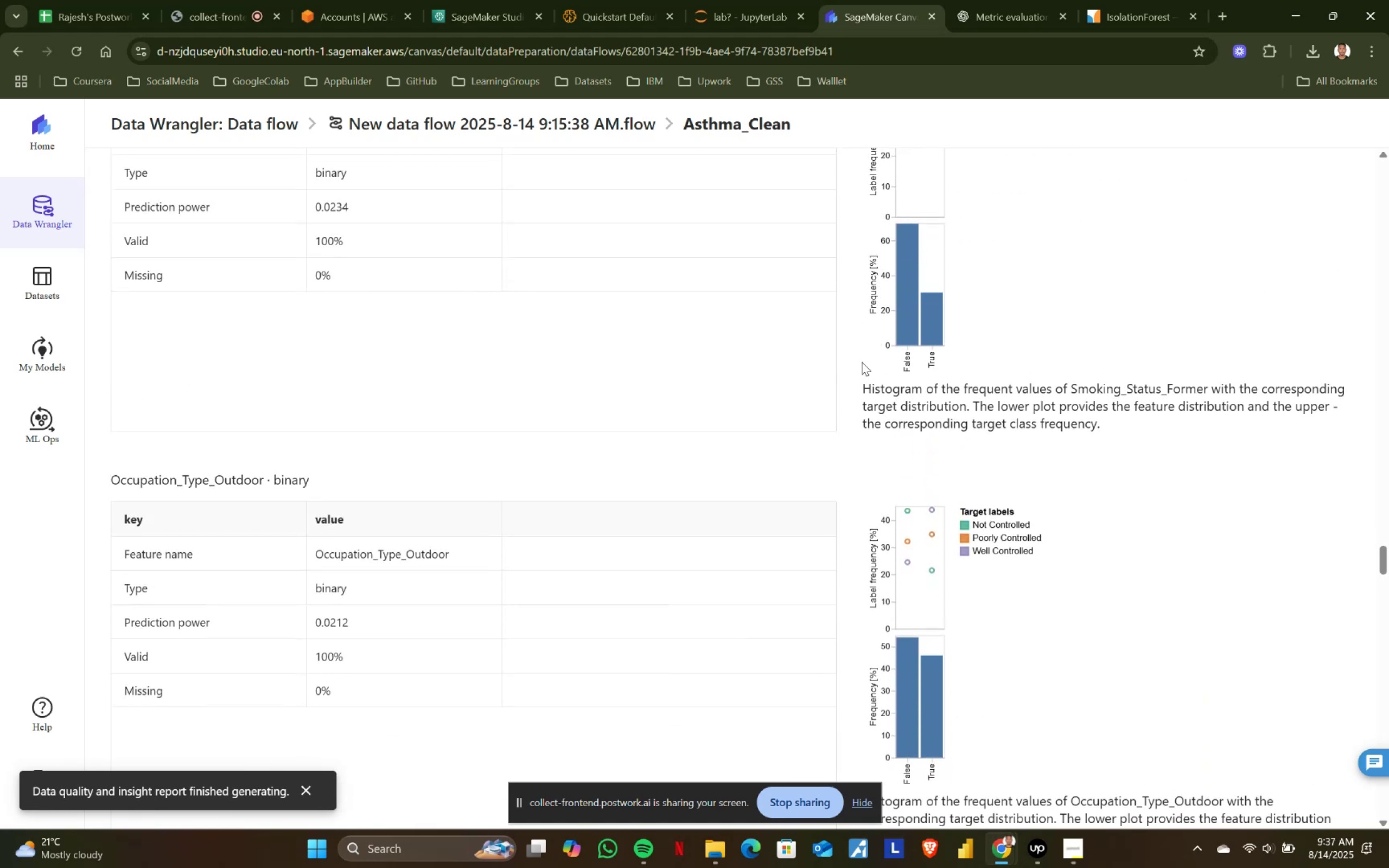 
scroll: coordinate [862, 362], scroll_direction: down, amount: 1.0
 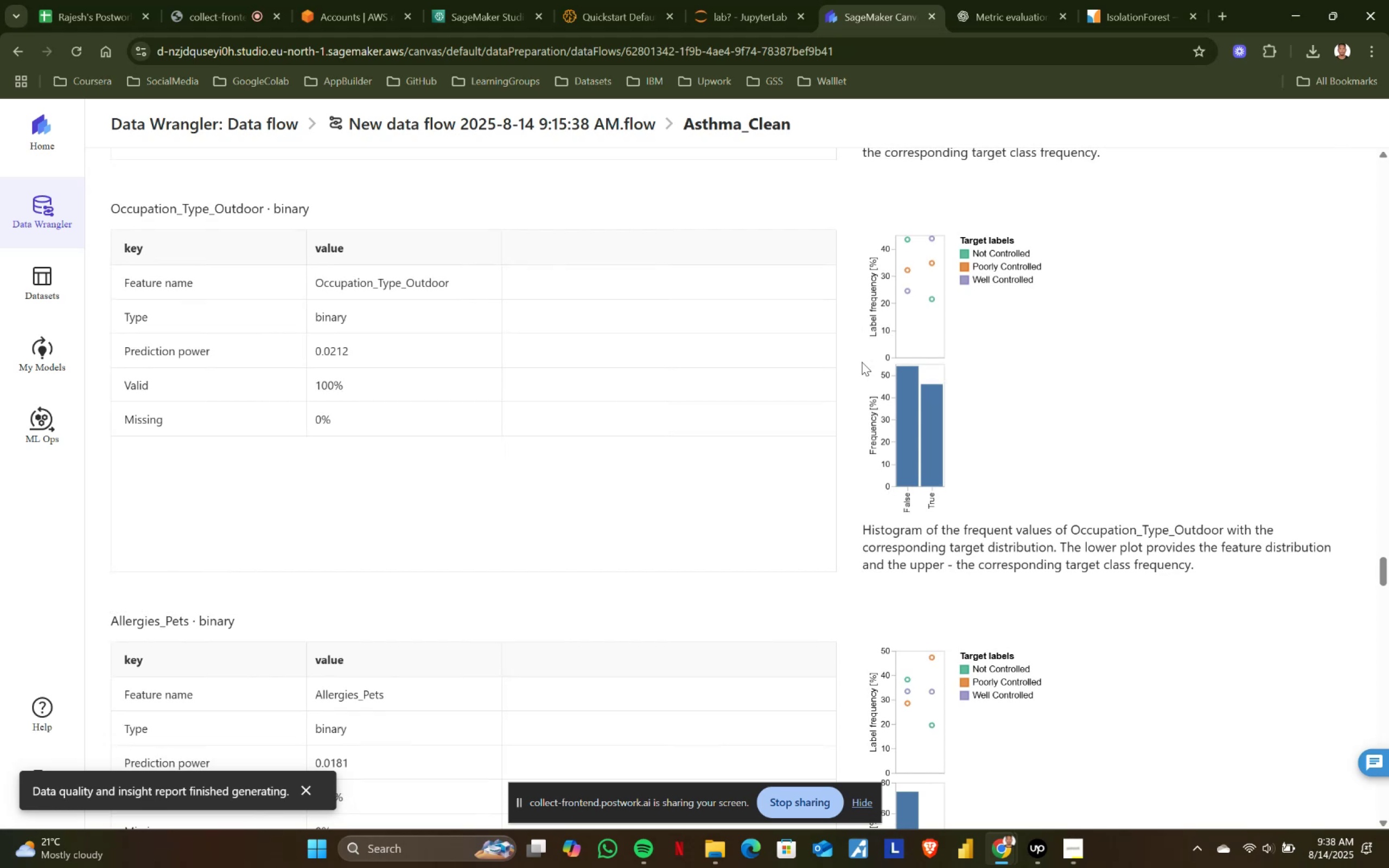 
wait(22.74)
 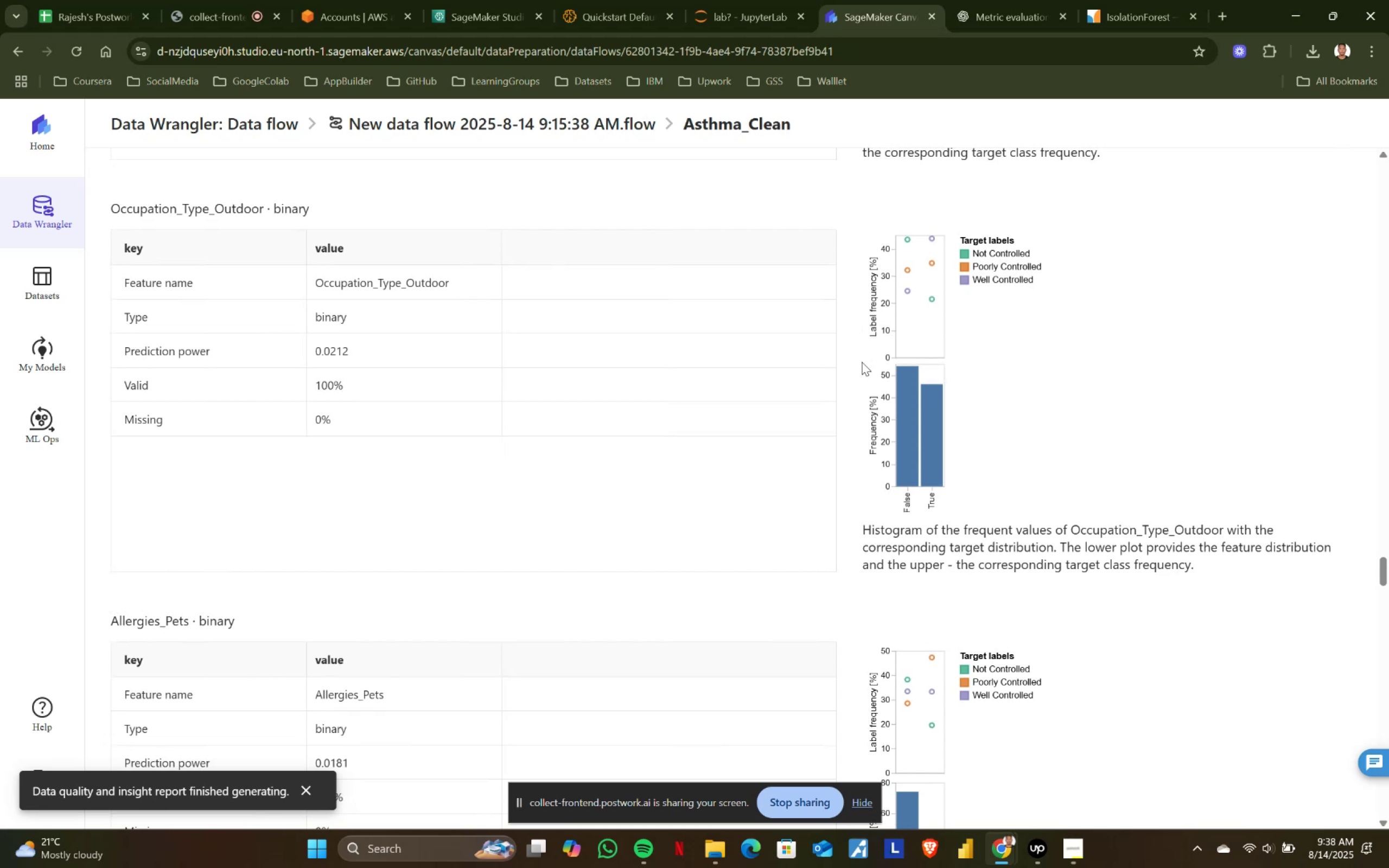 
scroll: coordinate [862, 362], scroll_direction: down, amount: 2.0
 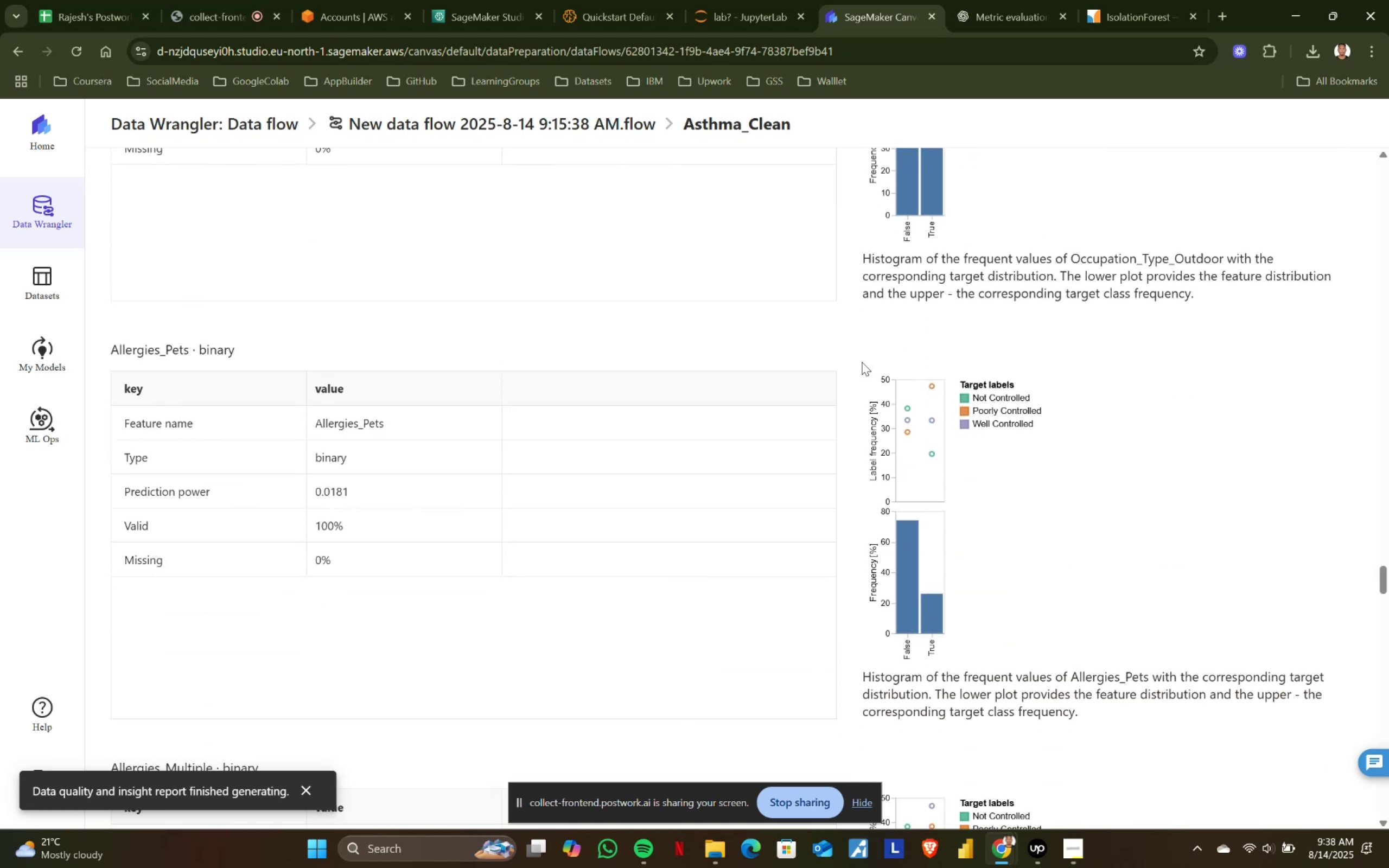 
scroll: coordinate [862, 362], scroll_direction: up, amount: 1.0
 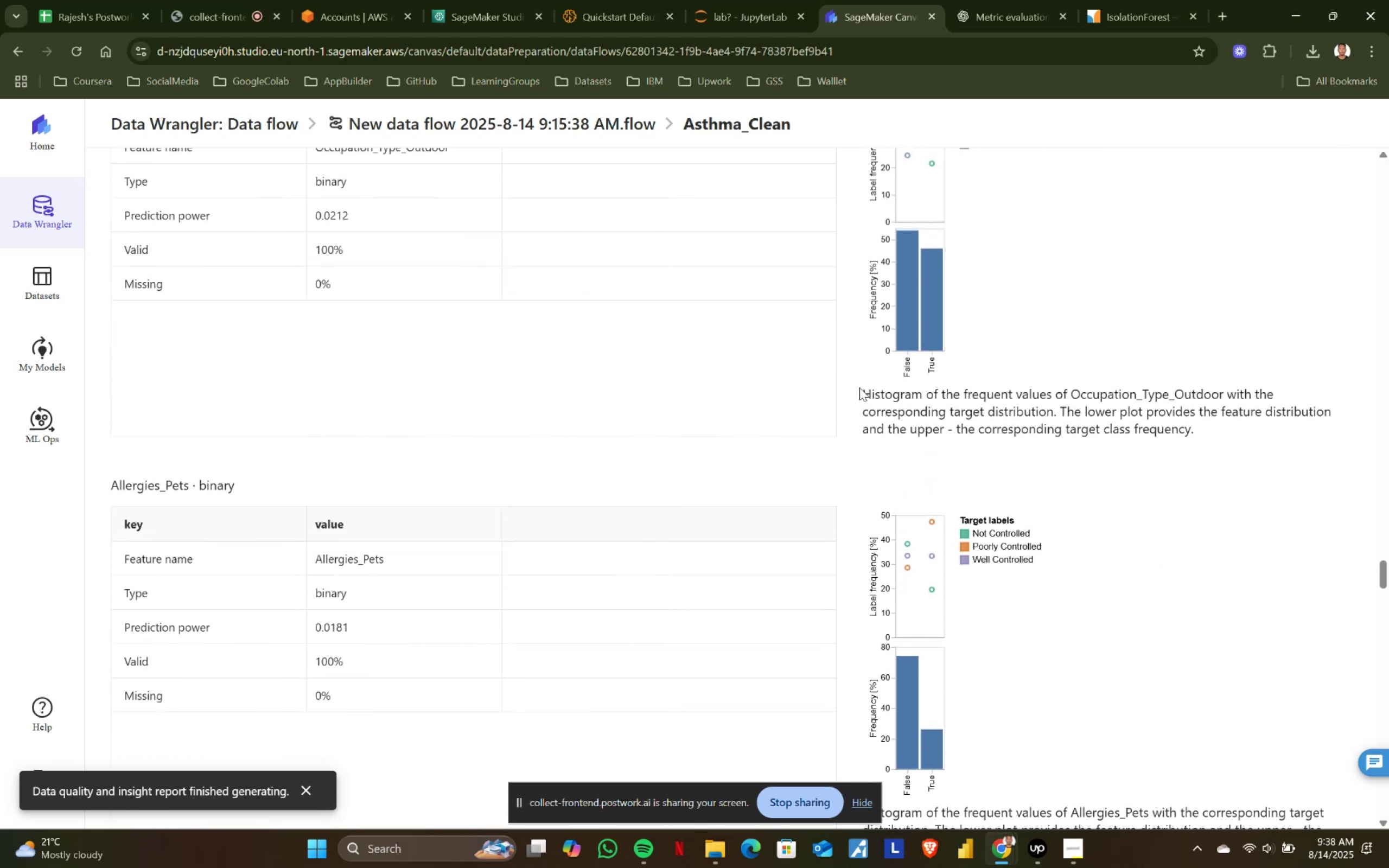 
wait(8.74)
 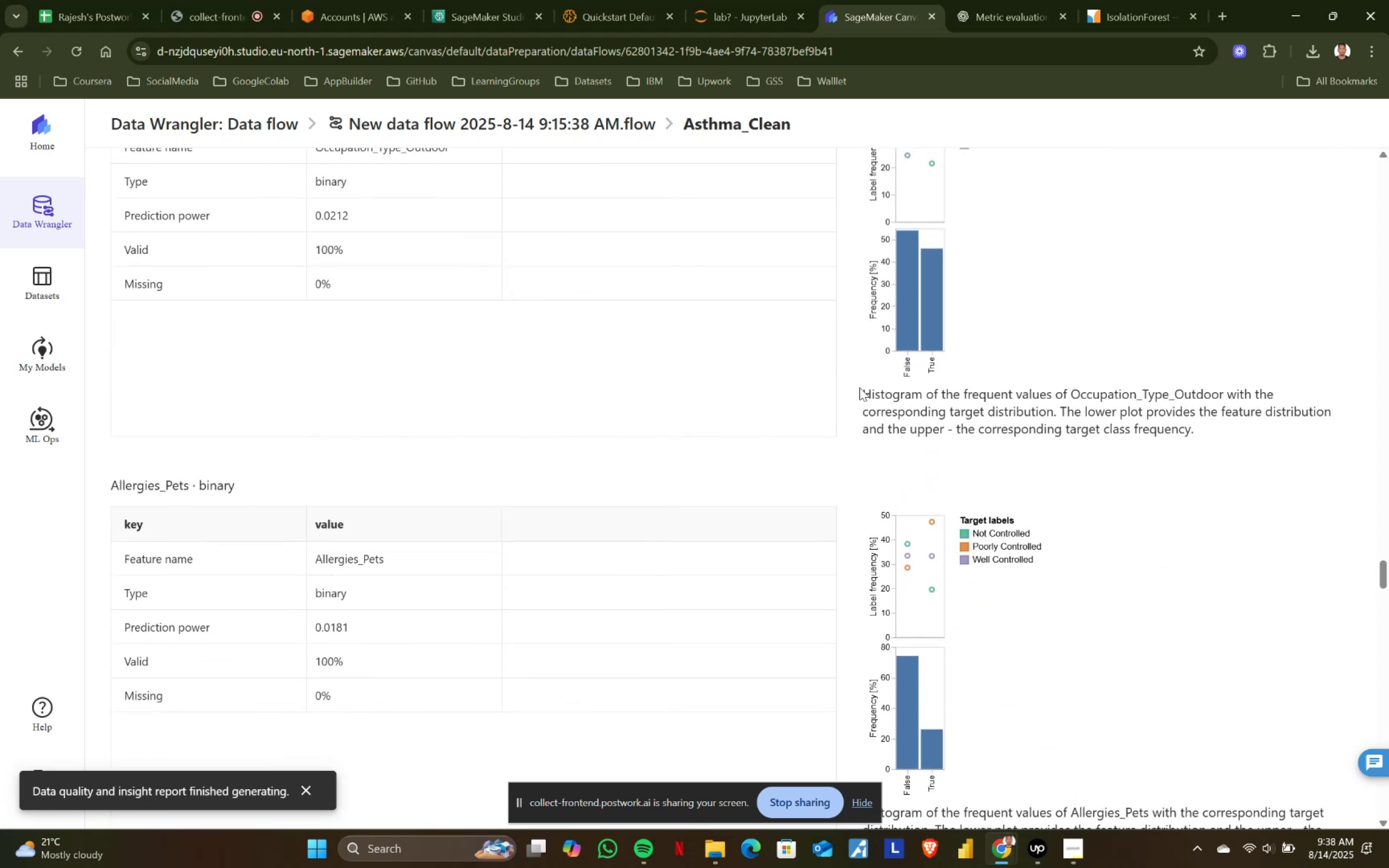 
scroll: coordinate [859, 387], scroll_direction: up, amount: 1.0
 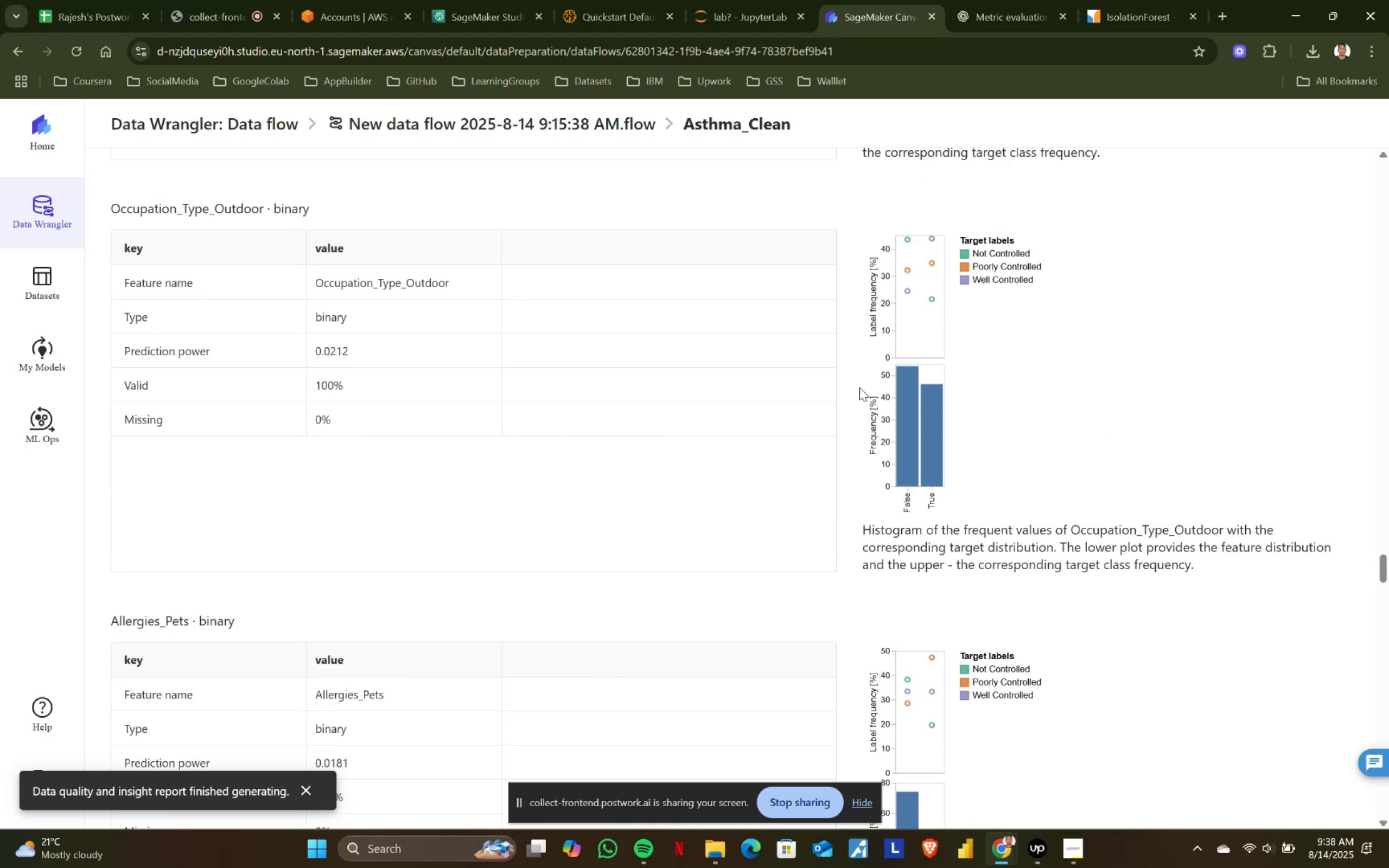 
scroll: coordinate [864, 357], scroll_direction: down, amount: 4.0
 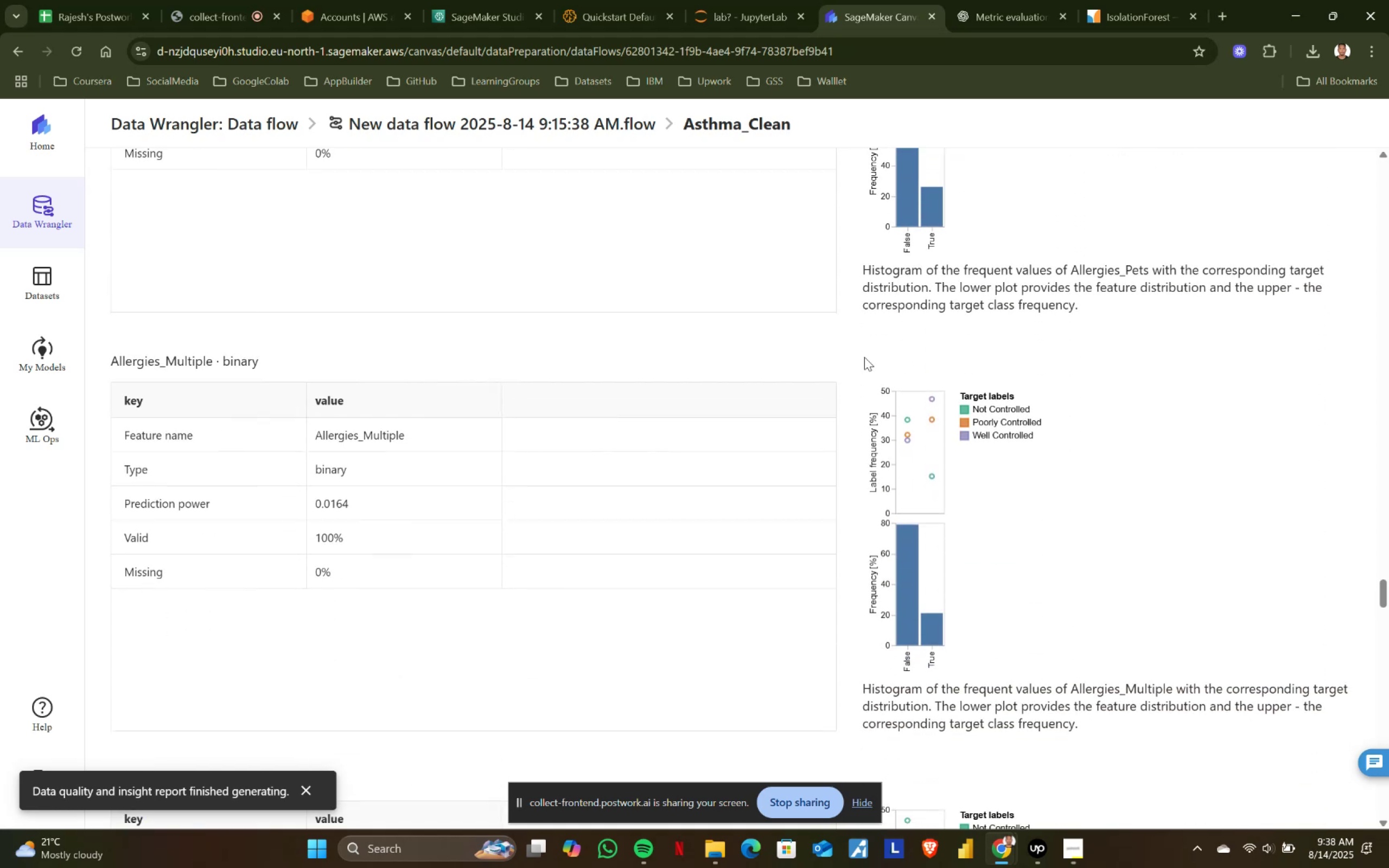 
scroll: coordinate [864, 357], scroll_direction: up, amount: 1.0
 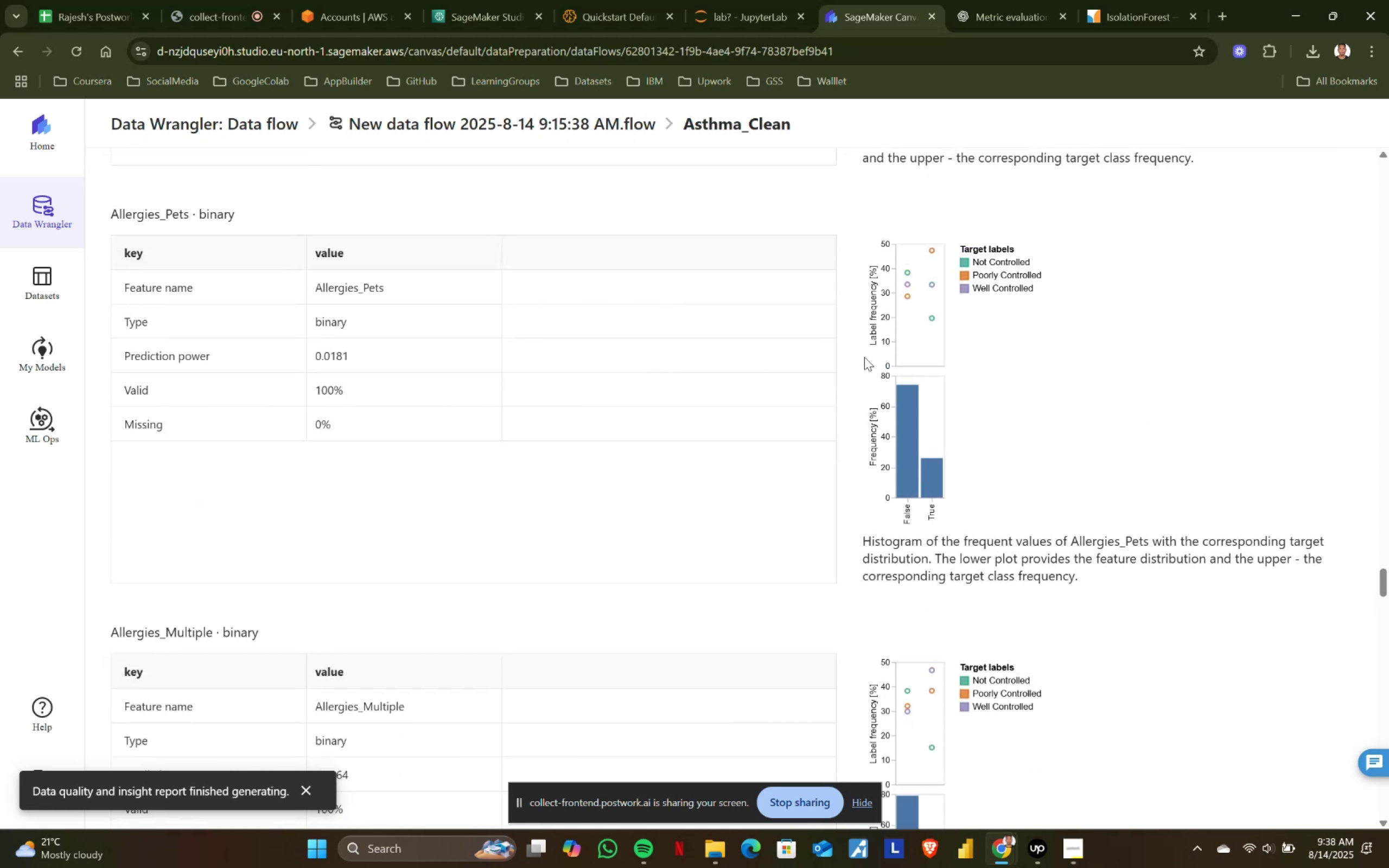 
scroll: coordinate [864, 357], scroll_direction: down, amount: 3.0
 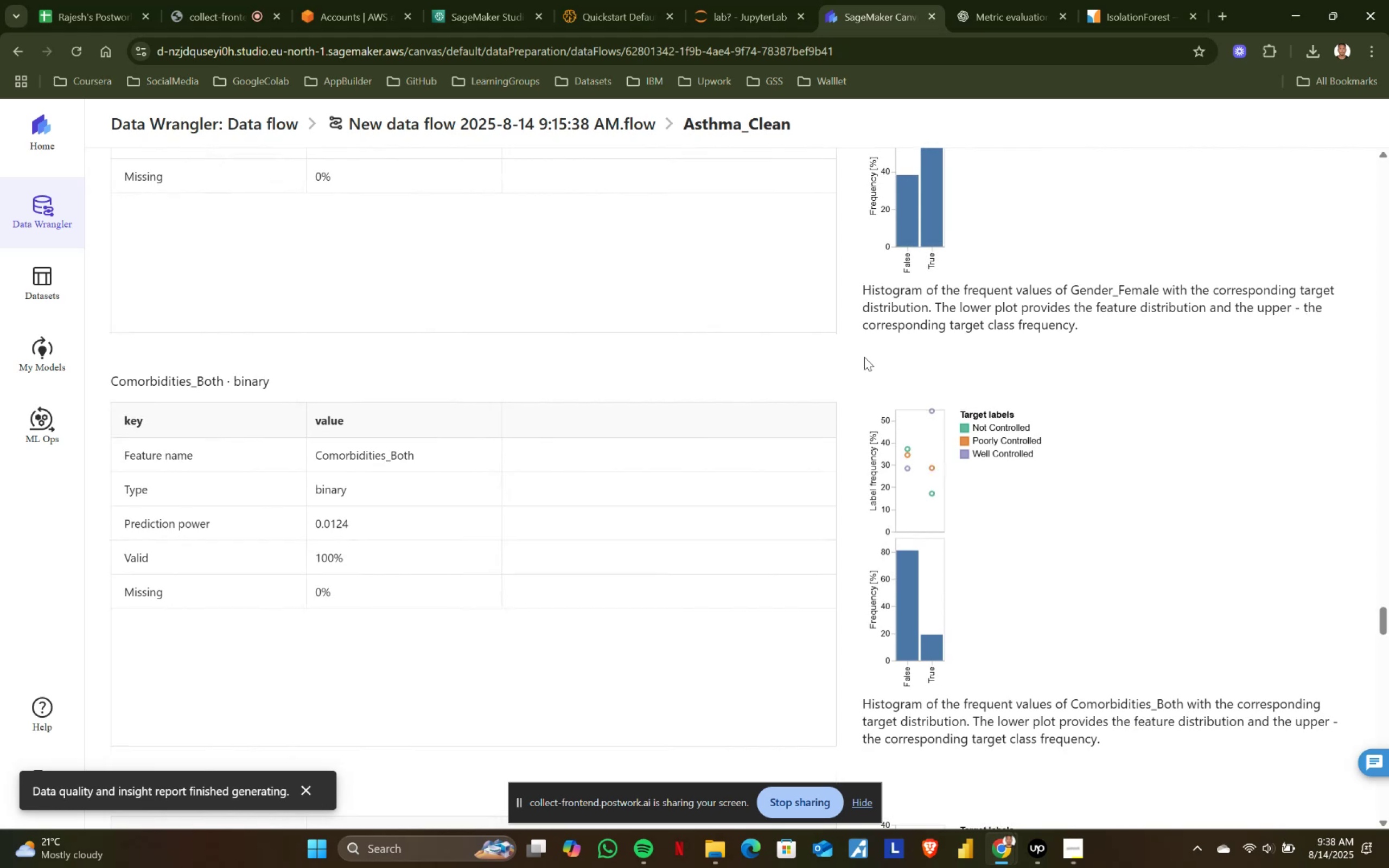 
wait(14.53)
 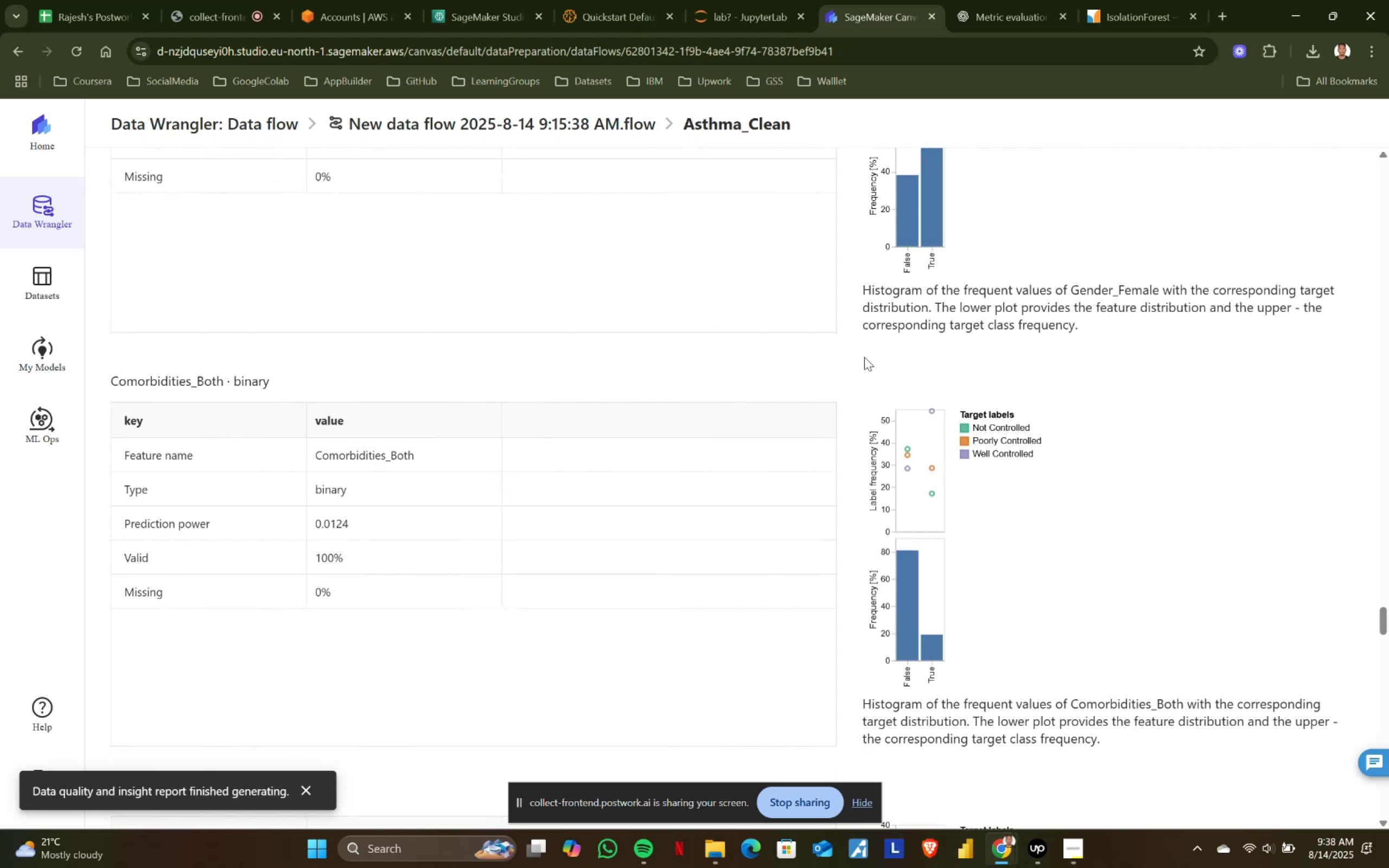 
scroll: coordinate [864, 357], scroll_direction: down, amount: 2.0
 